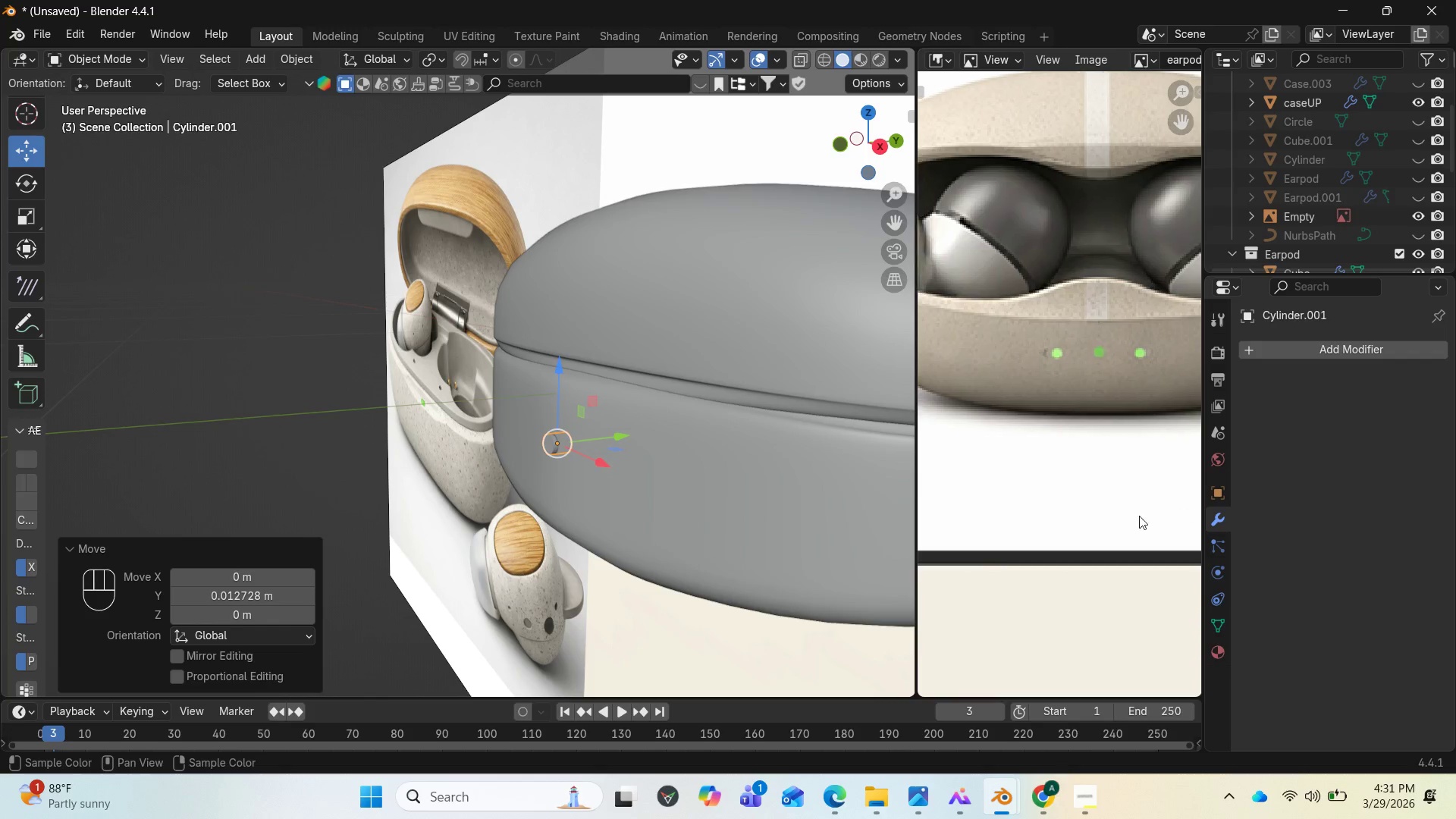 
scroll: coordinate [1123, 514], scroll_direction: up, amount: 2.0
 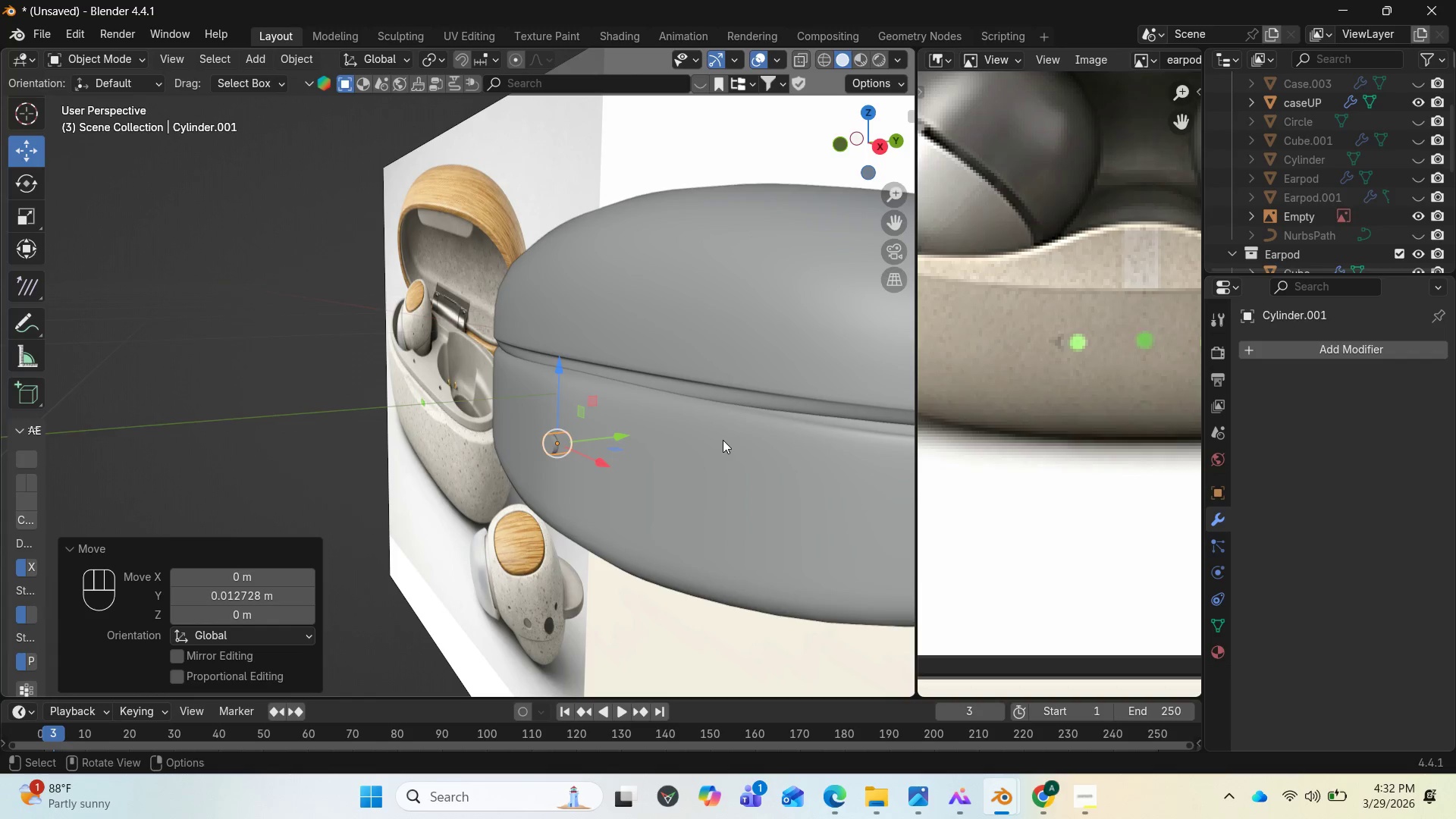 
wait(13.28)
 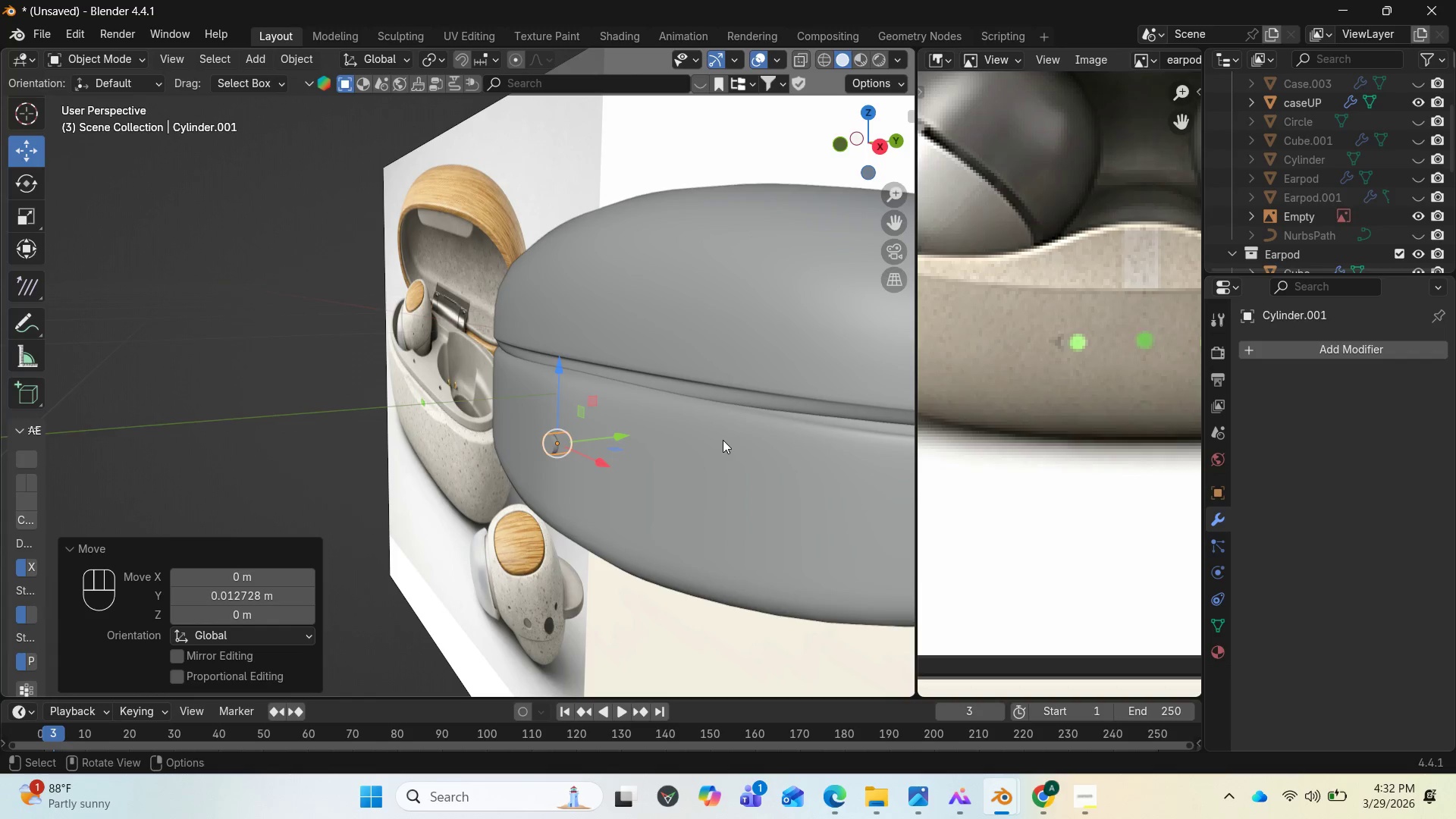 
key(End)
 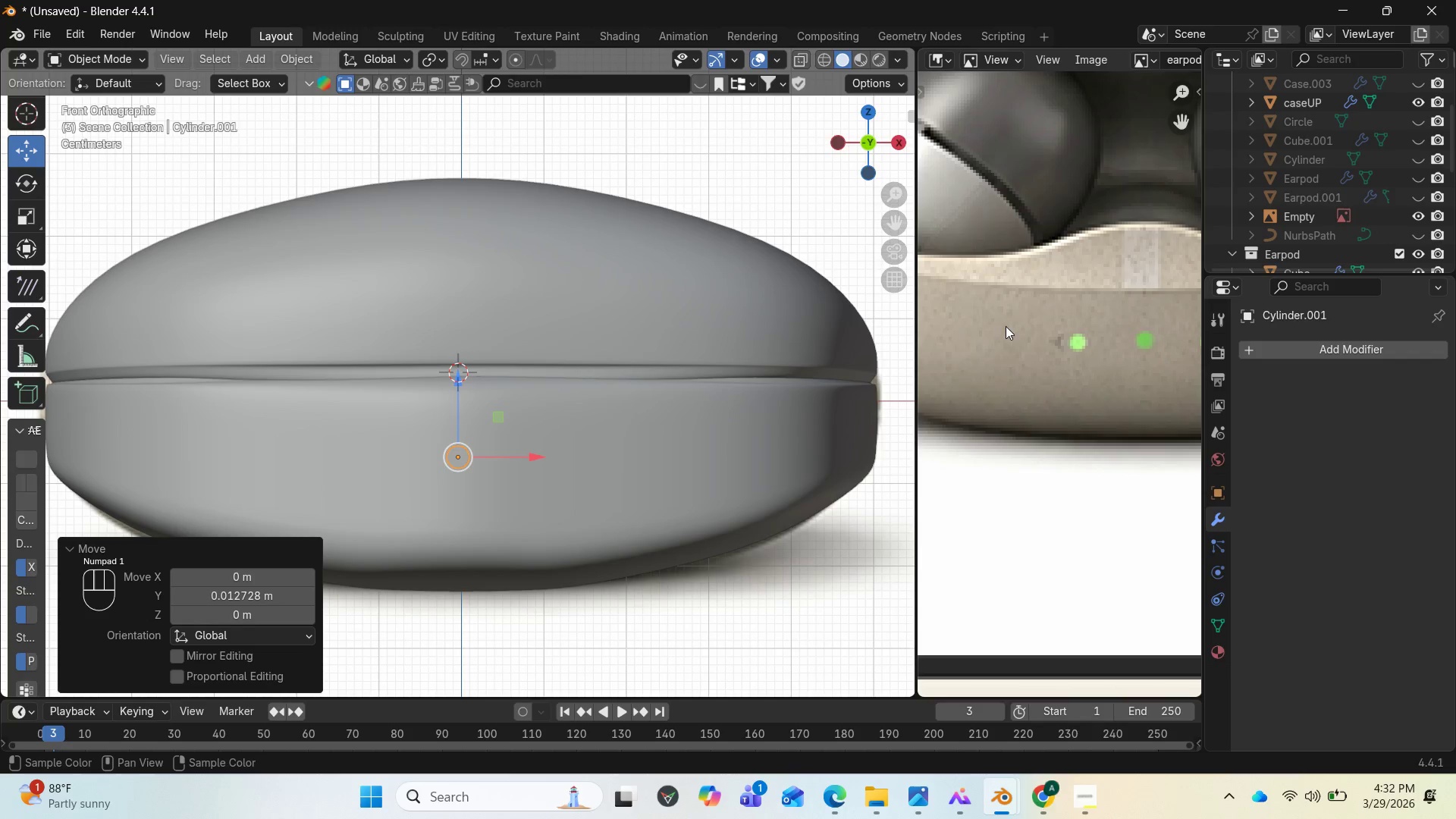 
scroll: coordinate [1037, 334], scroll_direction: down, amount: 1.0
 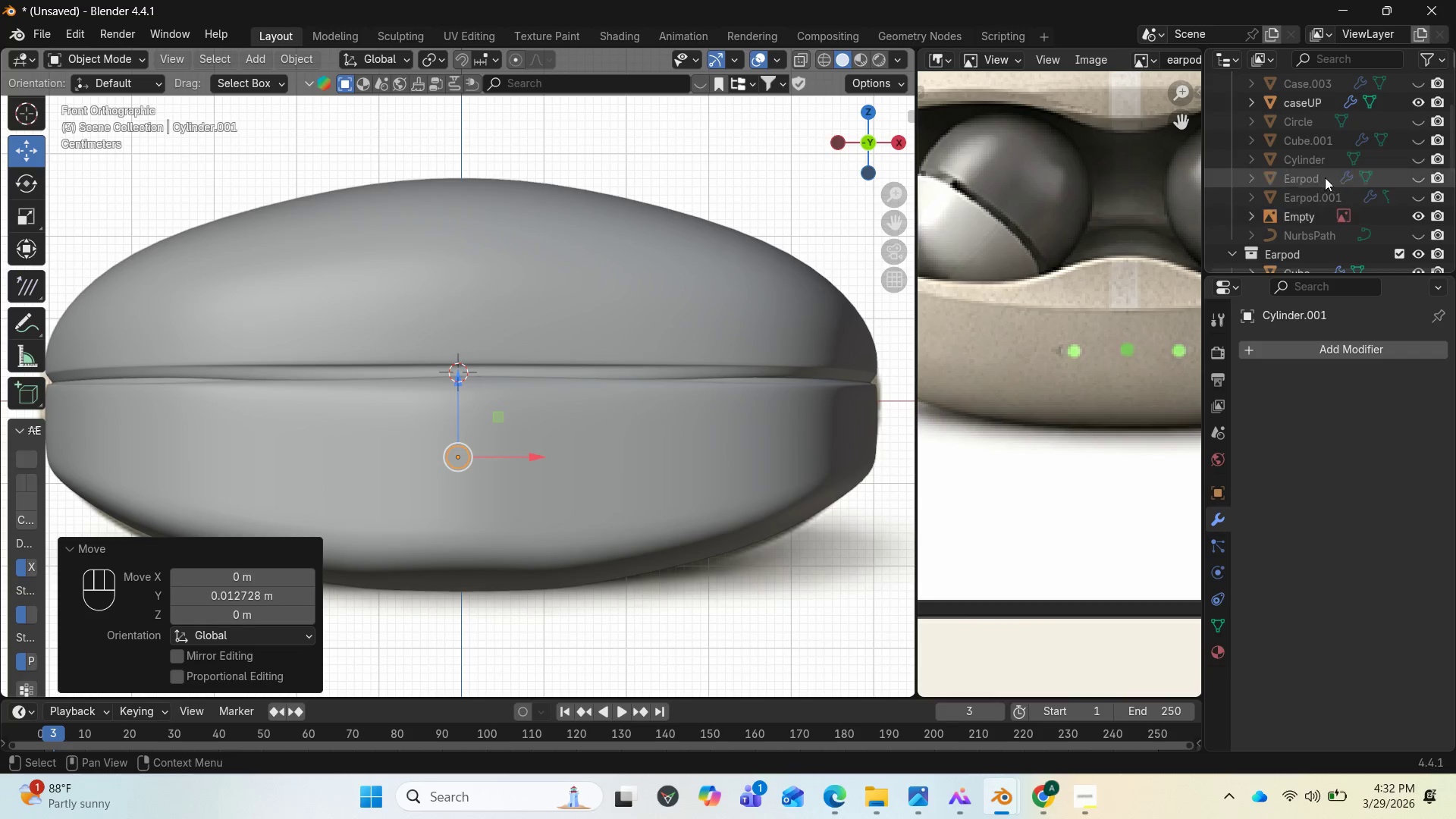 
left_click([1420, 102])
 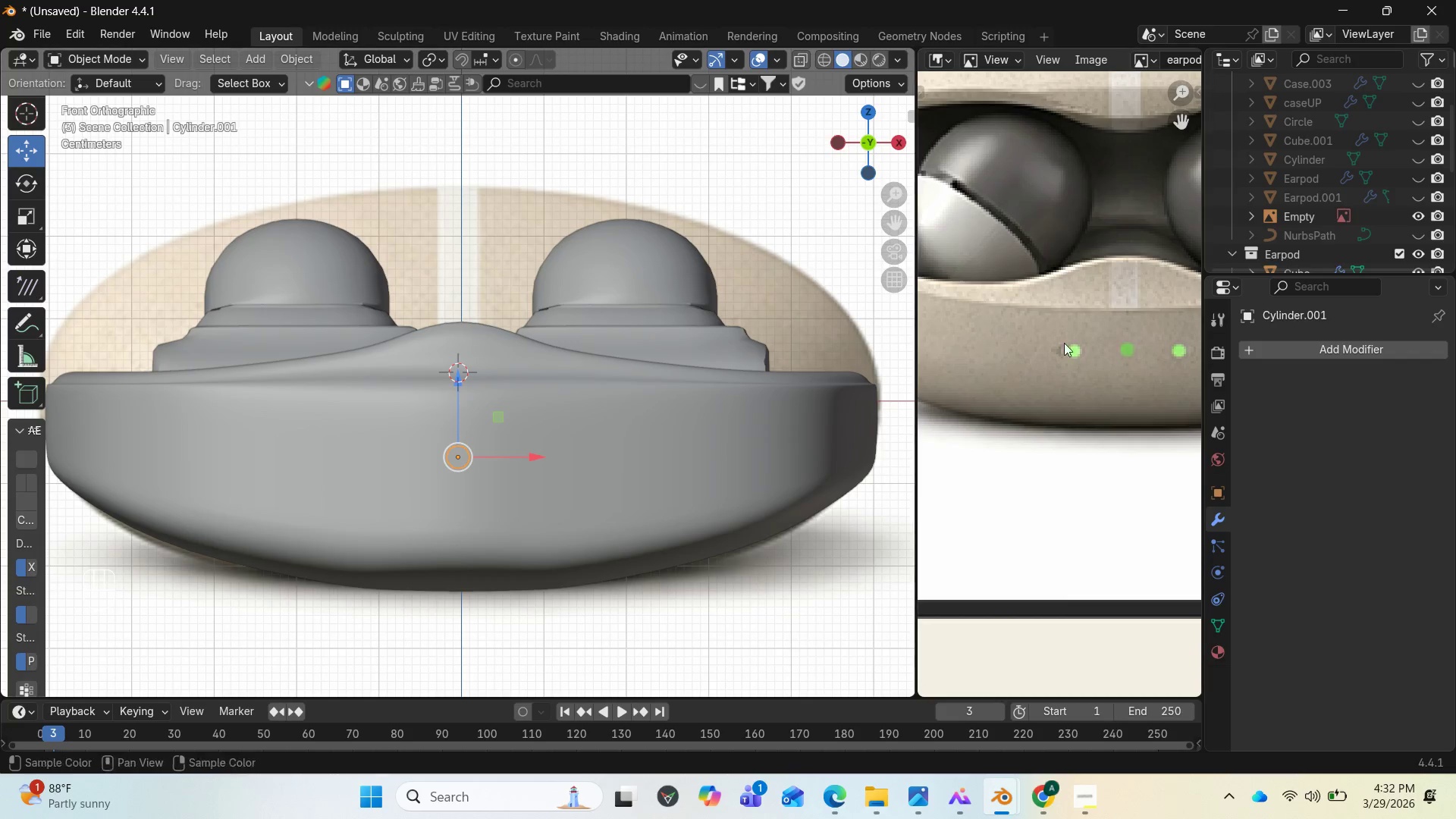 
scroll: coordinate [1429, 133], scroll_direction: up, amount: 2.0
 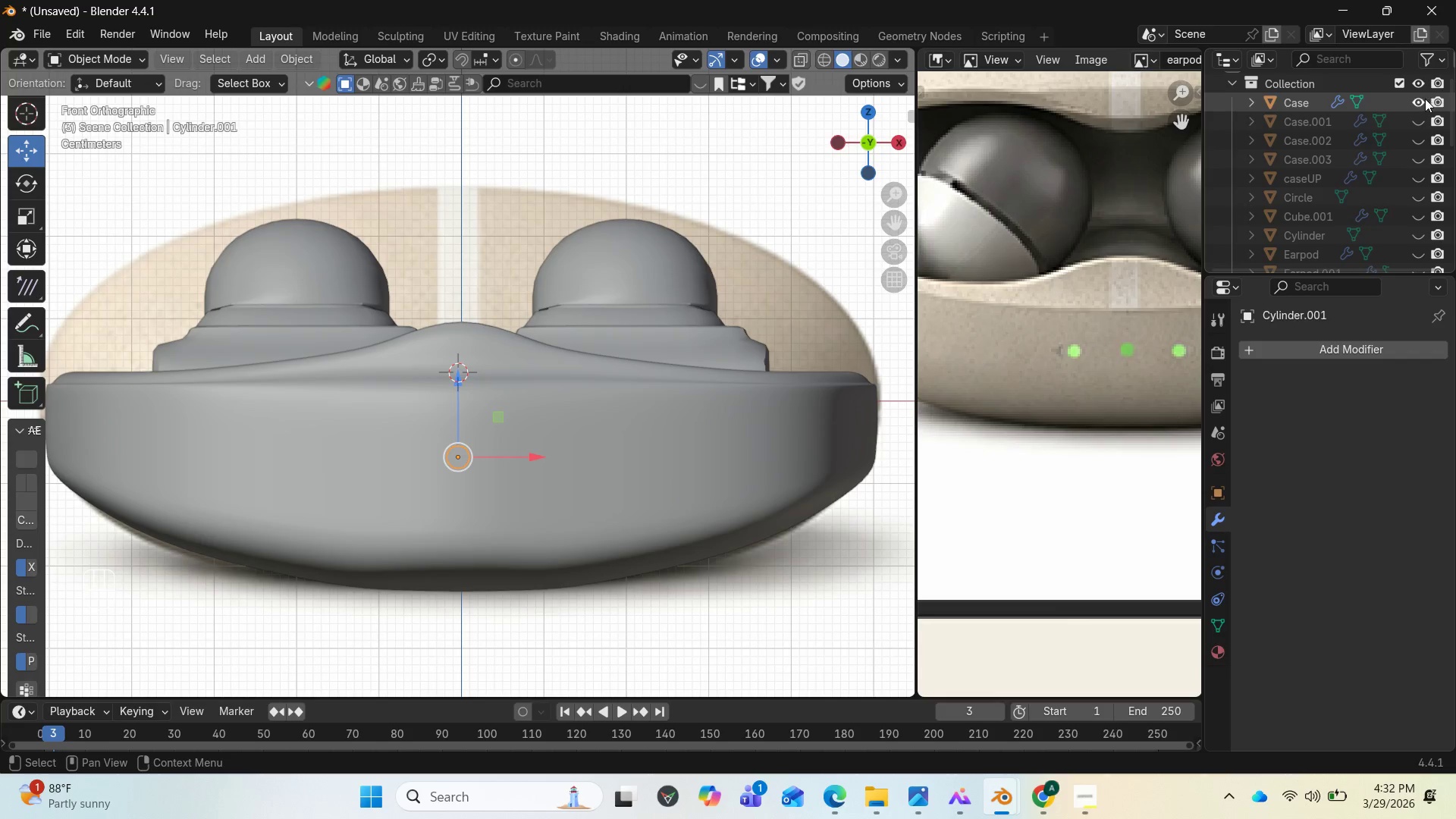 
left_click([1417, 101])
 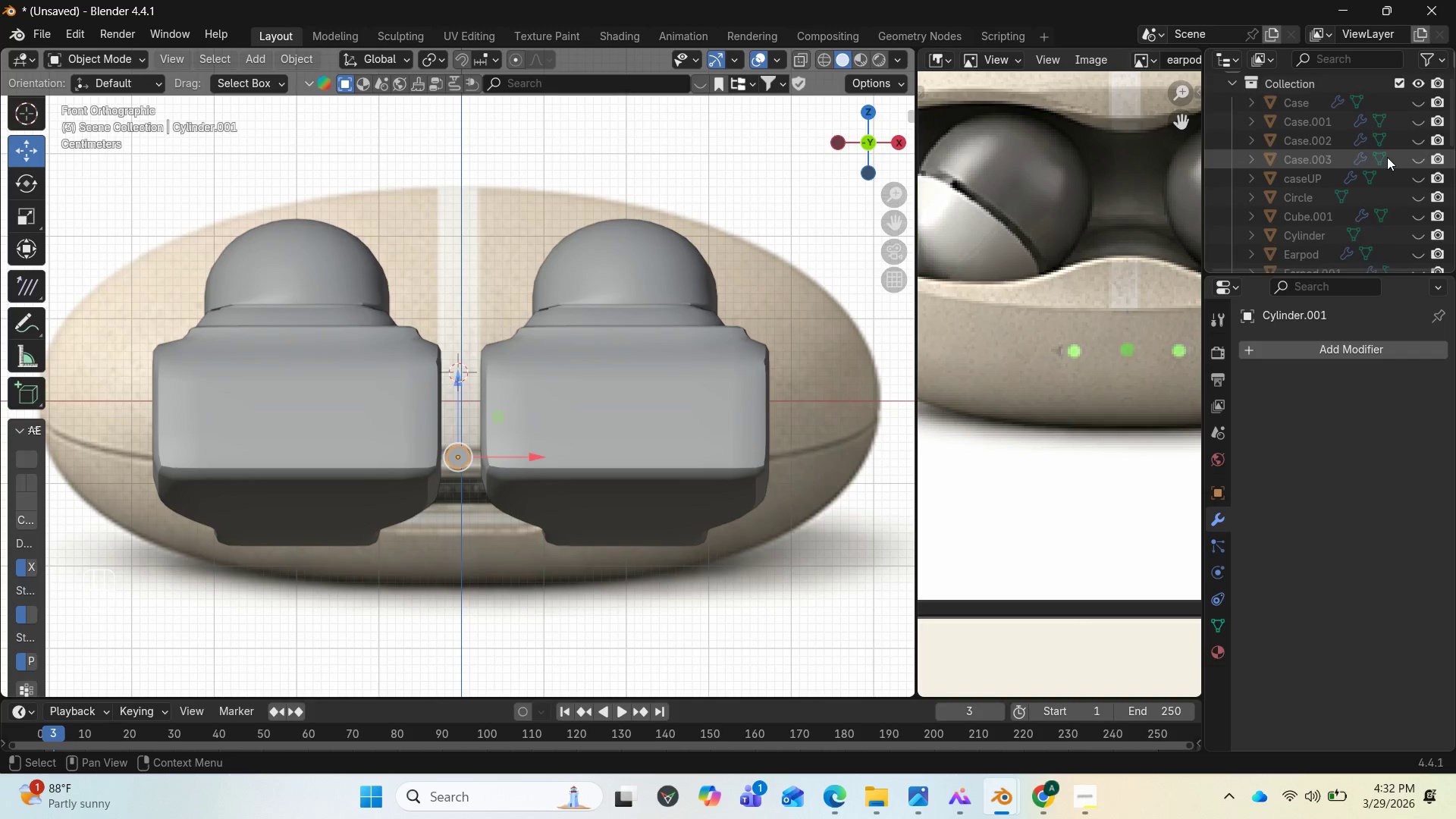 
scroll: coordinate [1376, 226], scroll_direction: down, amount: 3.0
 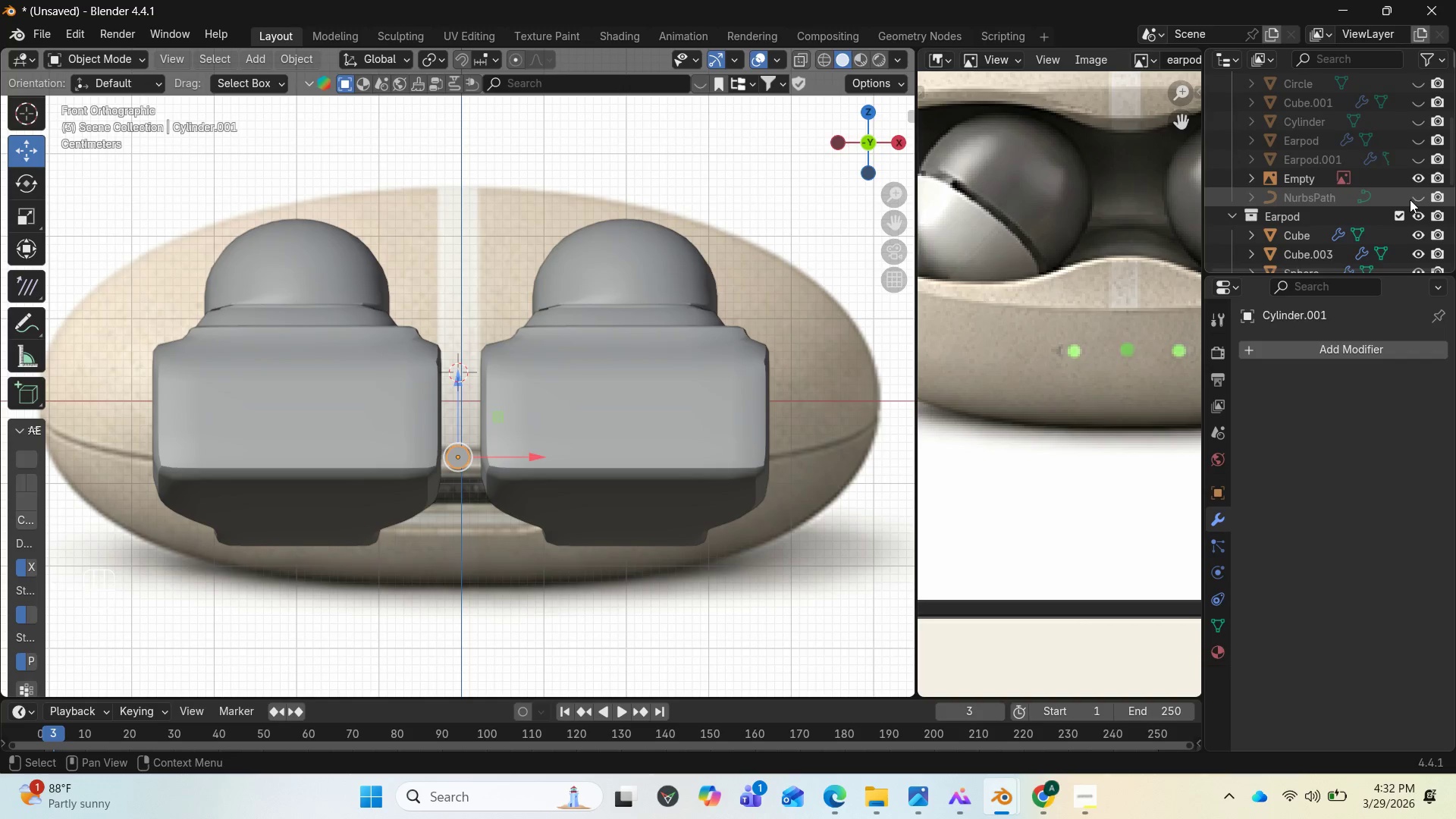 
left_click([1415, 218])
 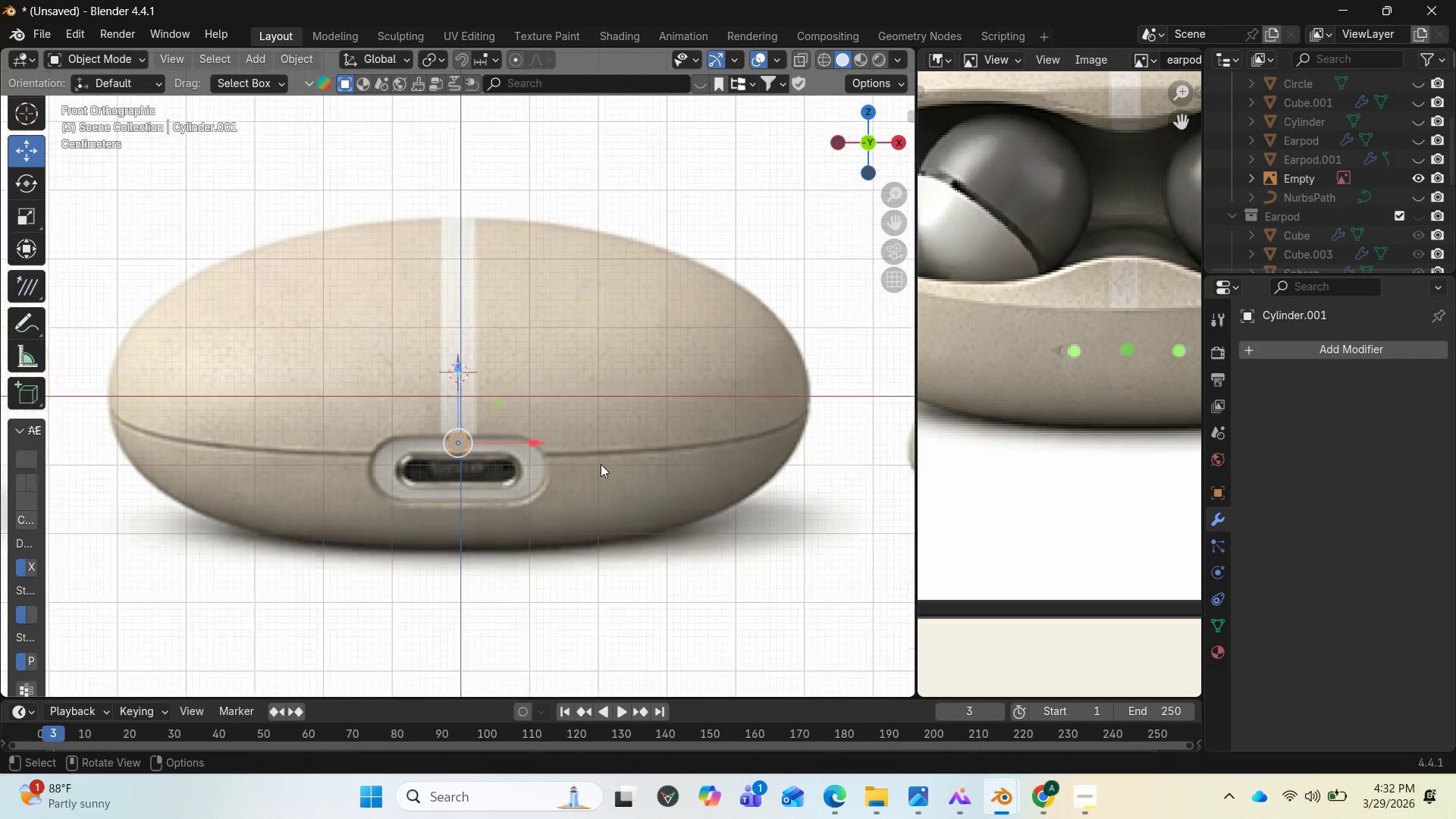 
scroll: coordinate [620, 444], scroll_direction: down, amount: 7.0
 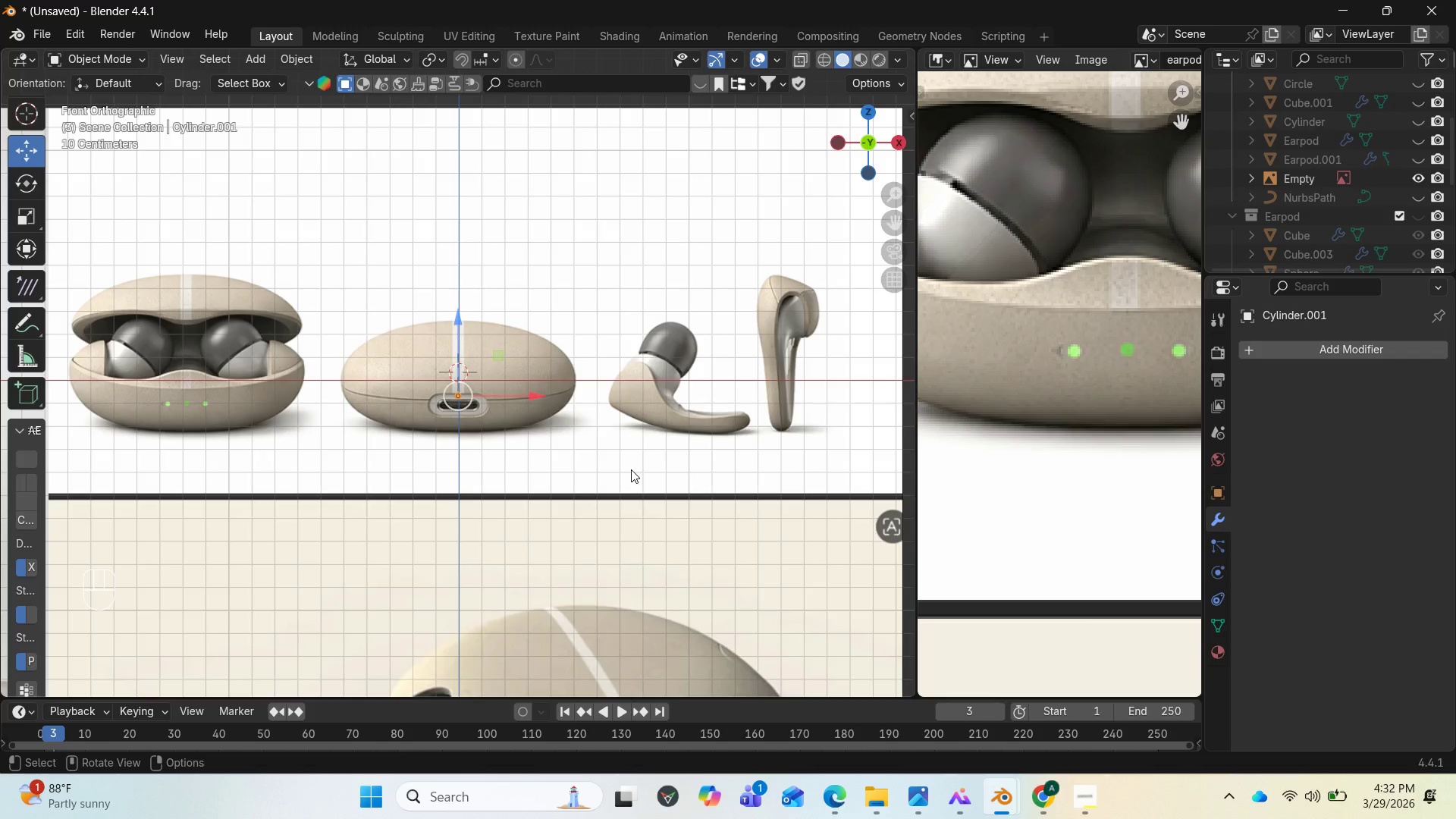 
left_click([631, 469])
 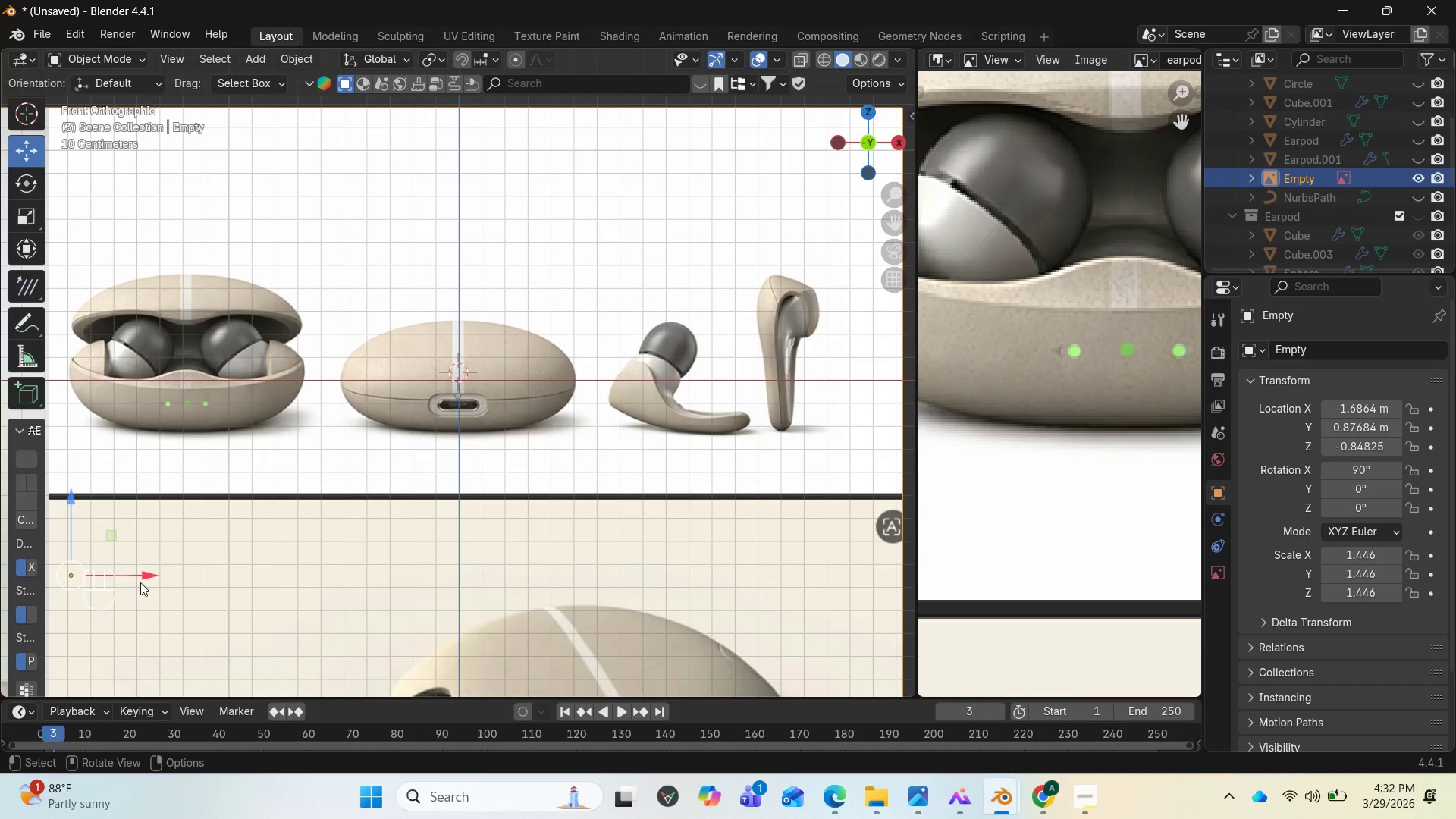 
left_click_drag(start_coordinate=[145, 576], to_coordinate=[421, 595])
 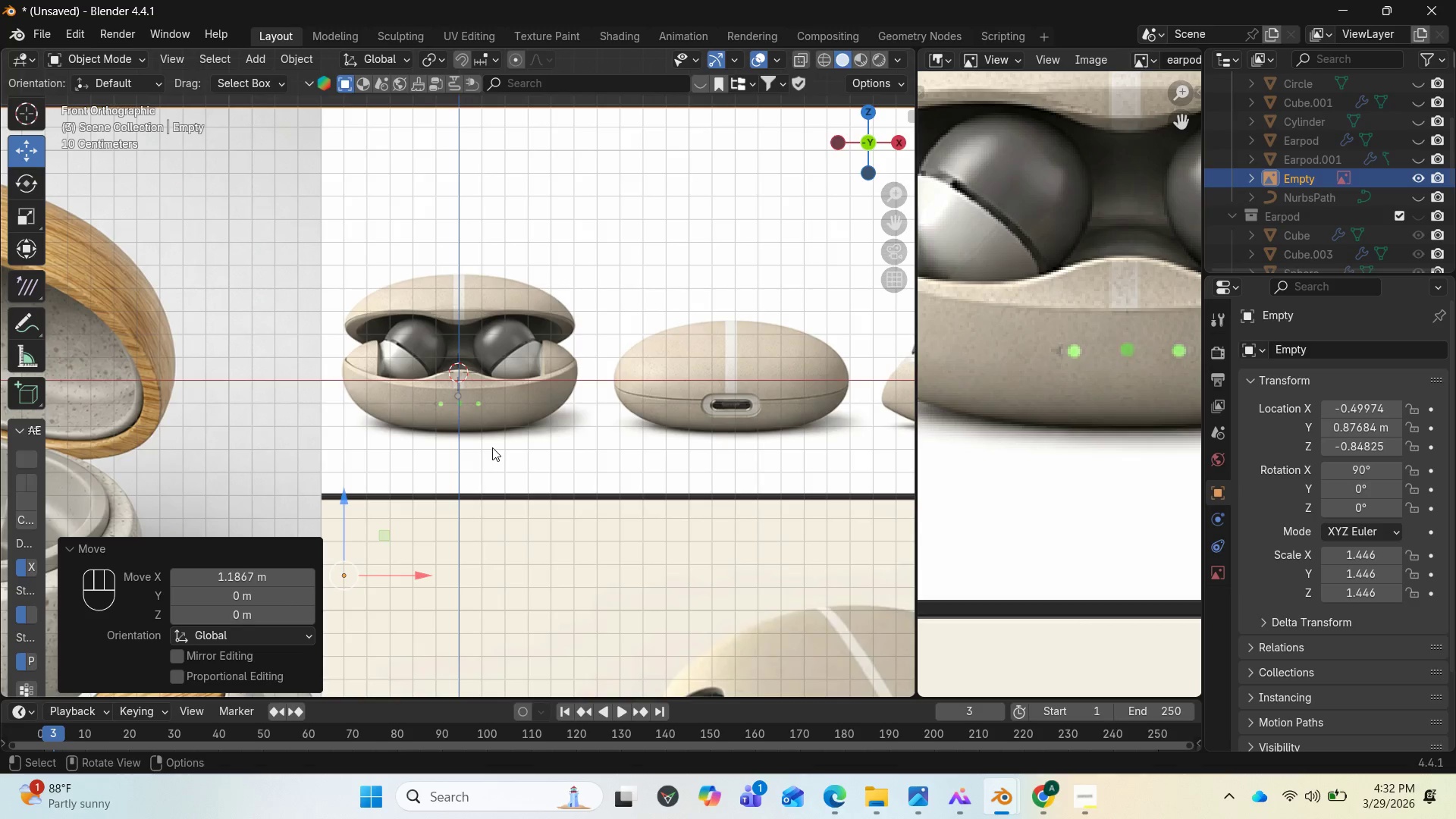 
scroll: coordinate [489, 447], scroll_direction: up, amount: 7.0
 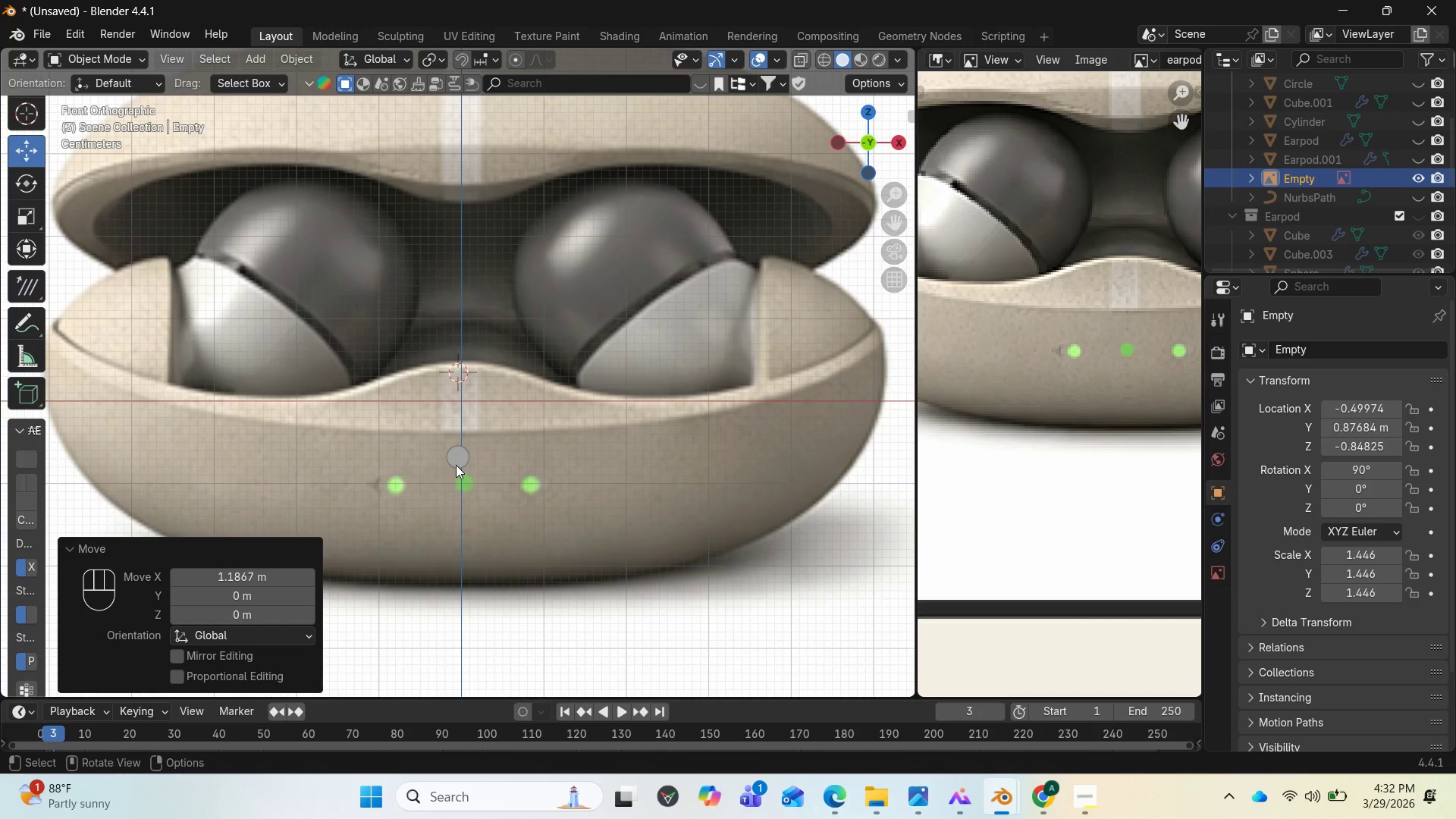 
left_click([456, 463])
 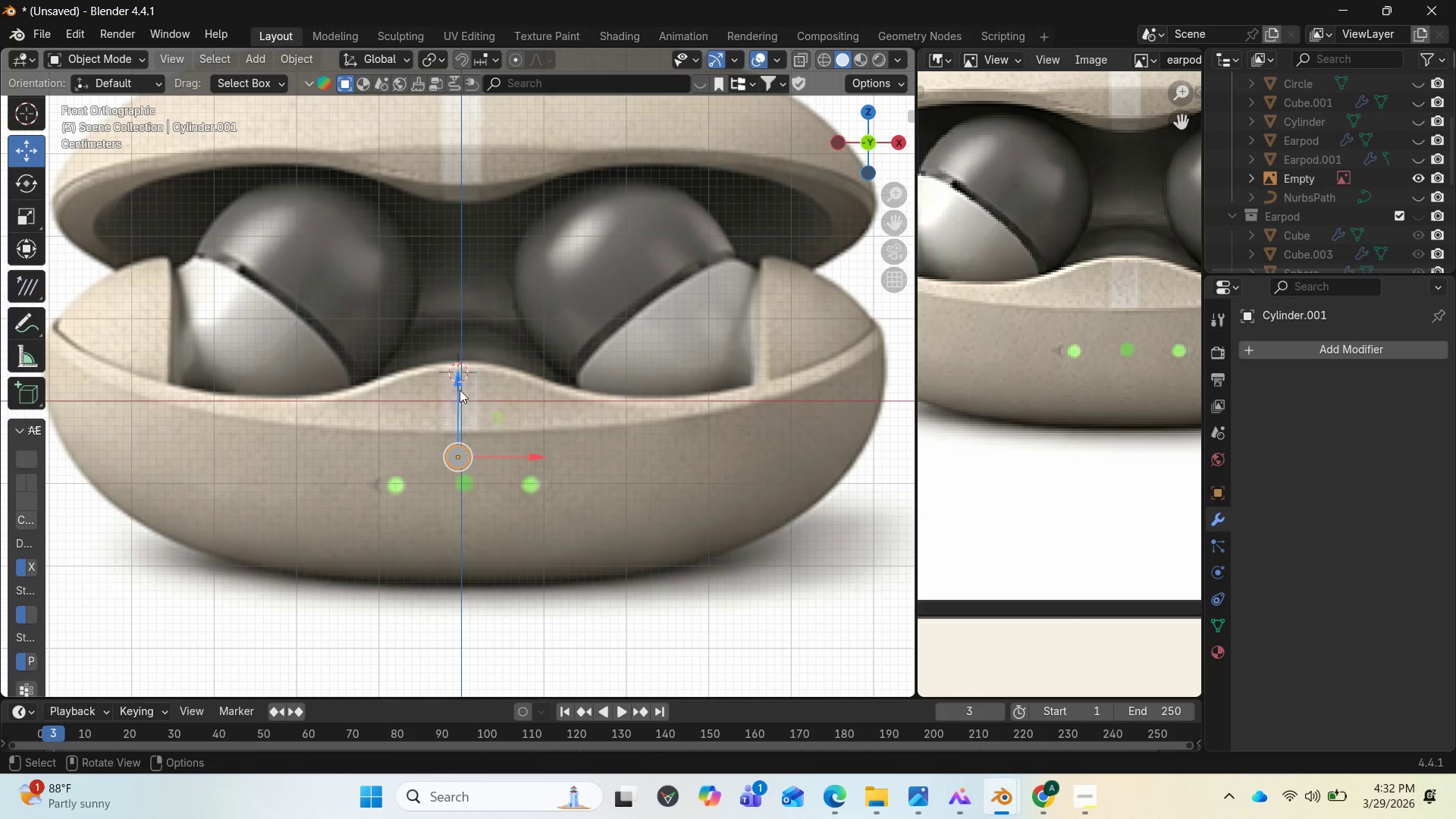 
left_click_drag(start_coordinate=[459, 387], to_coordinate=[457, 406])
 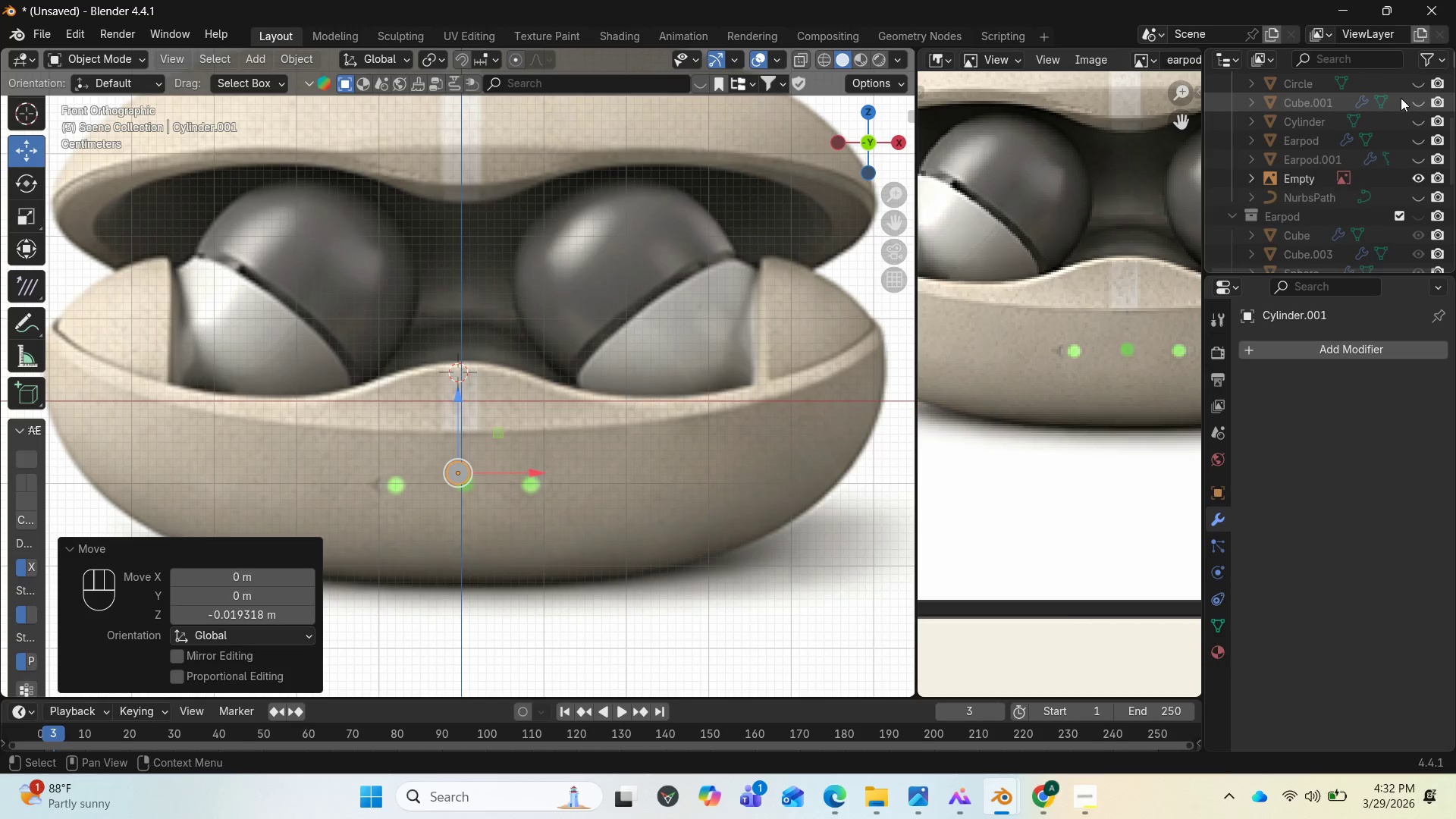 
scroll: coordinate [1408, 109], scroll_direction: up, amount: 3.0
 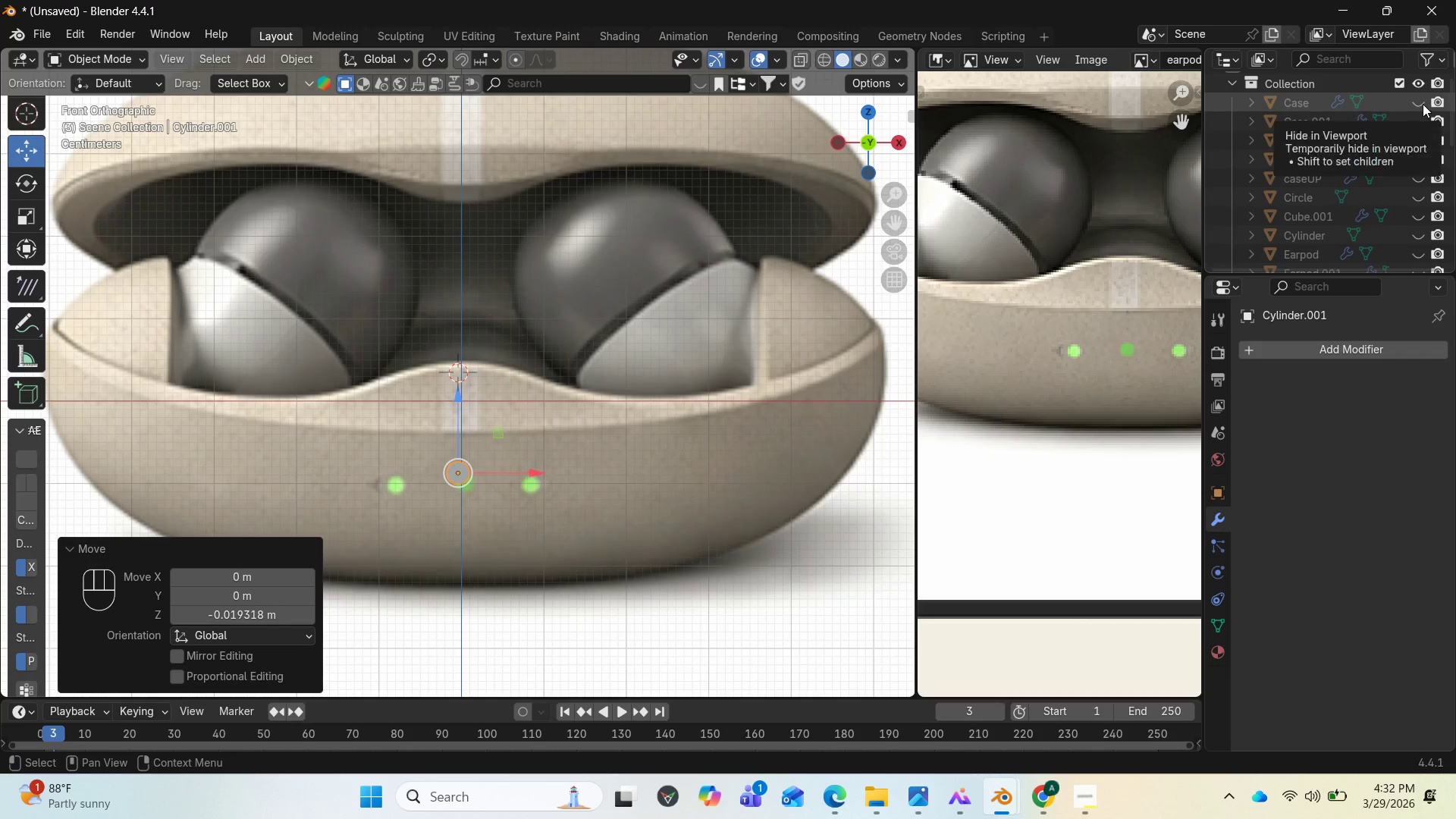 
left_click([1423, 104])
 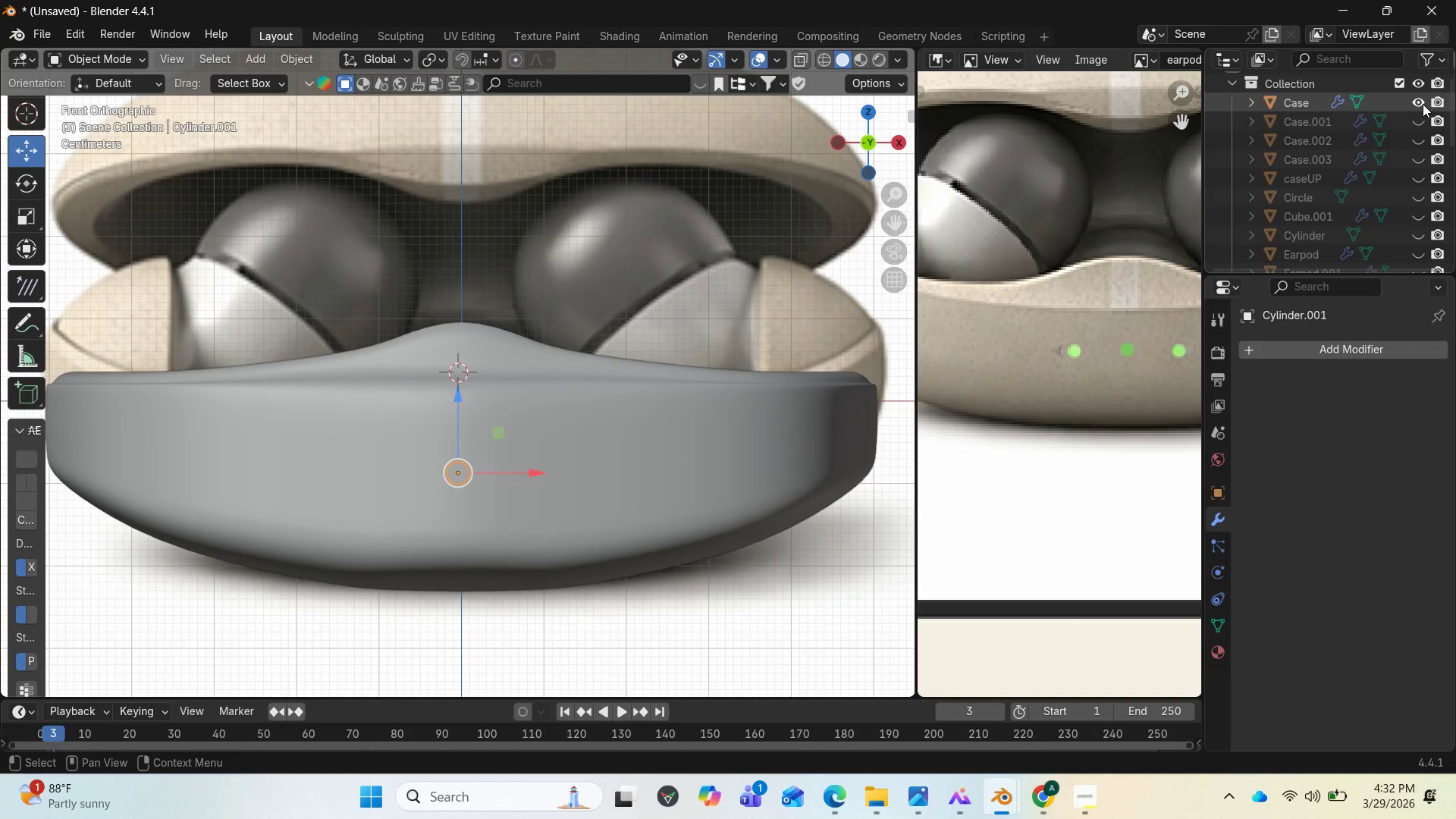 
left_click([1423, 104])
 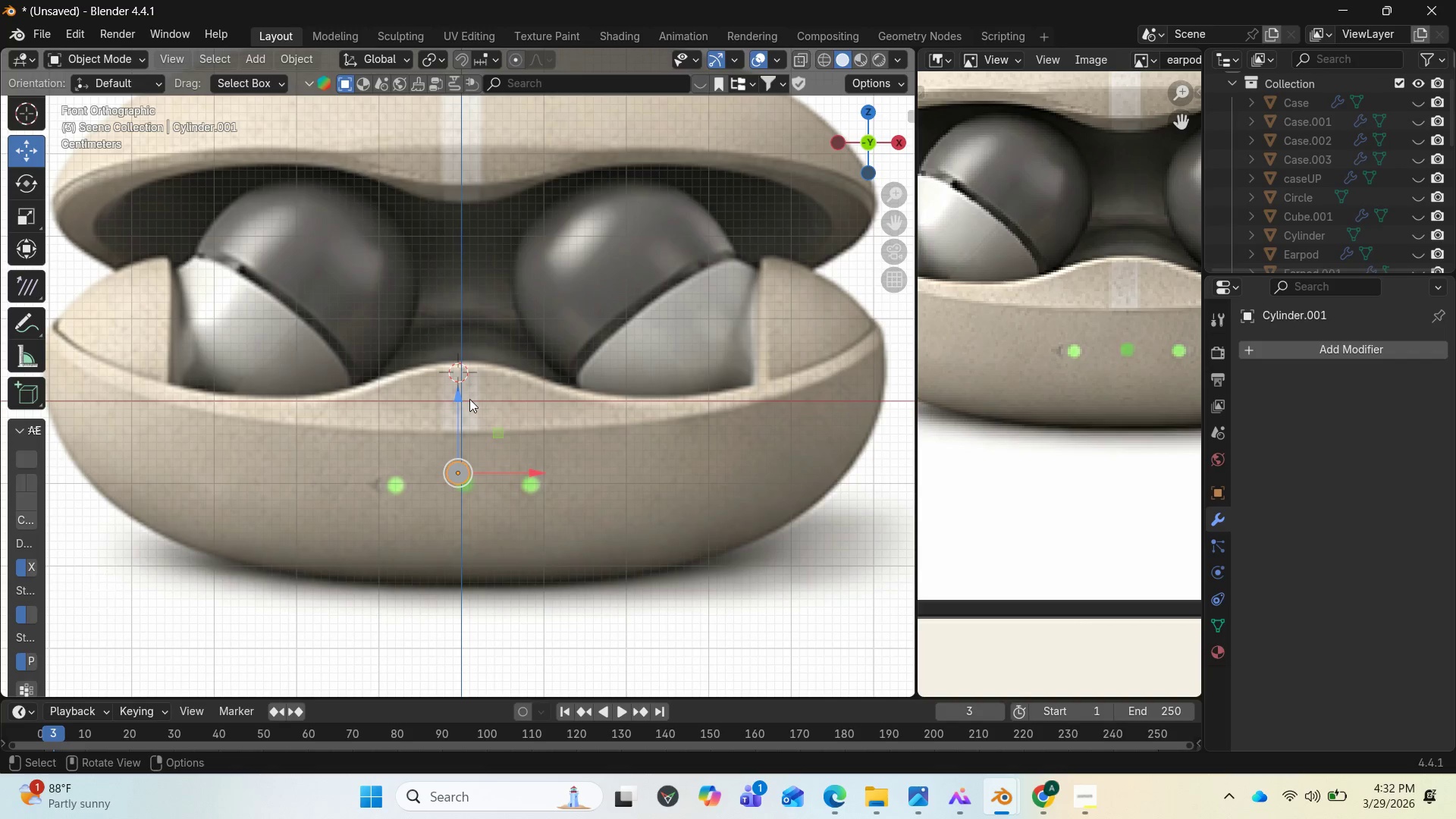 
left_click_drag(start_coordinate=[457, 397], to_coordinate=[471, 406])
 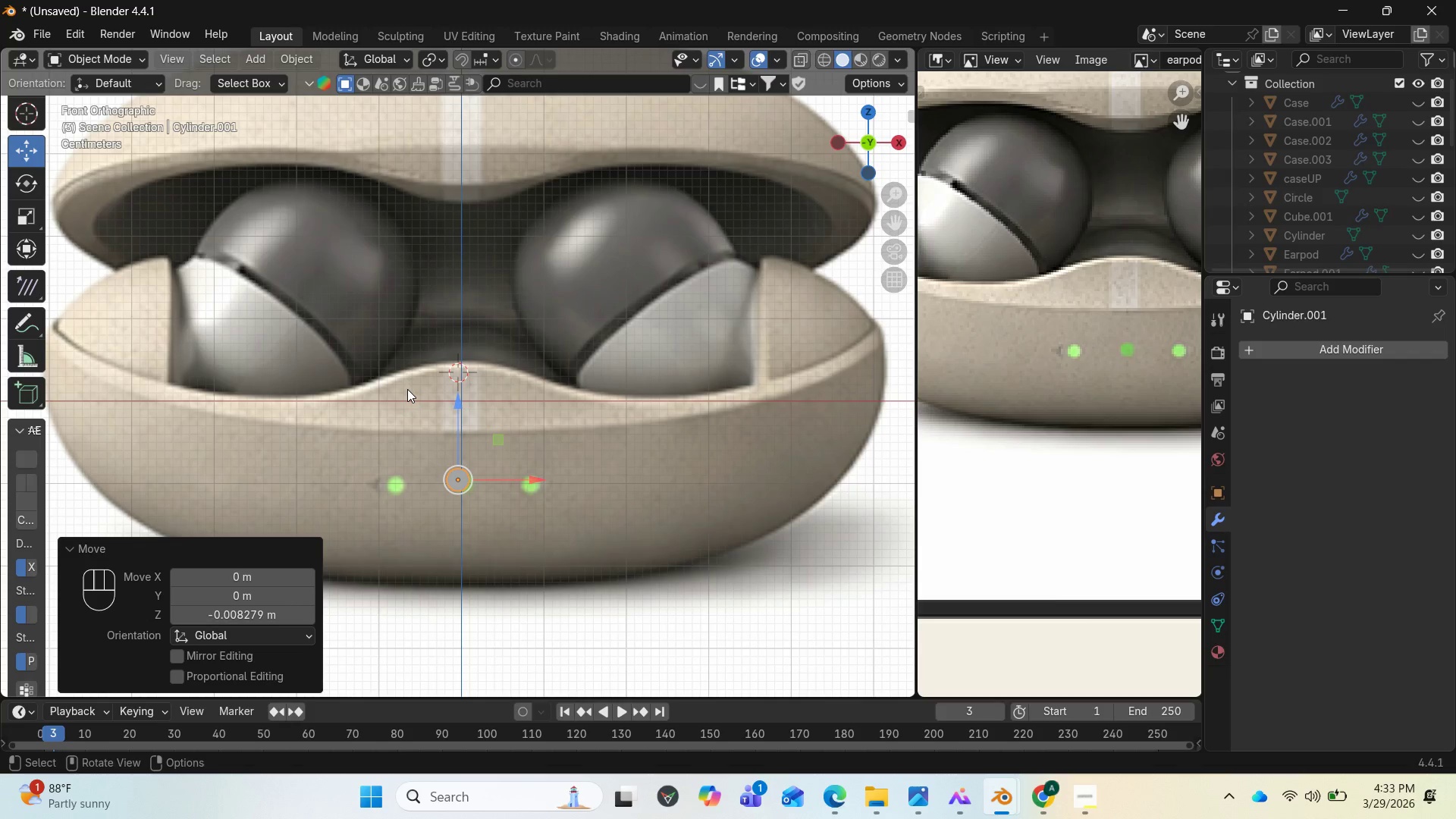 
key(Control+ControlLeft)
 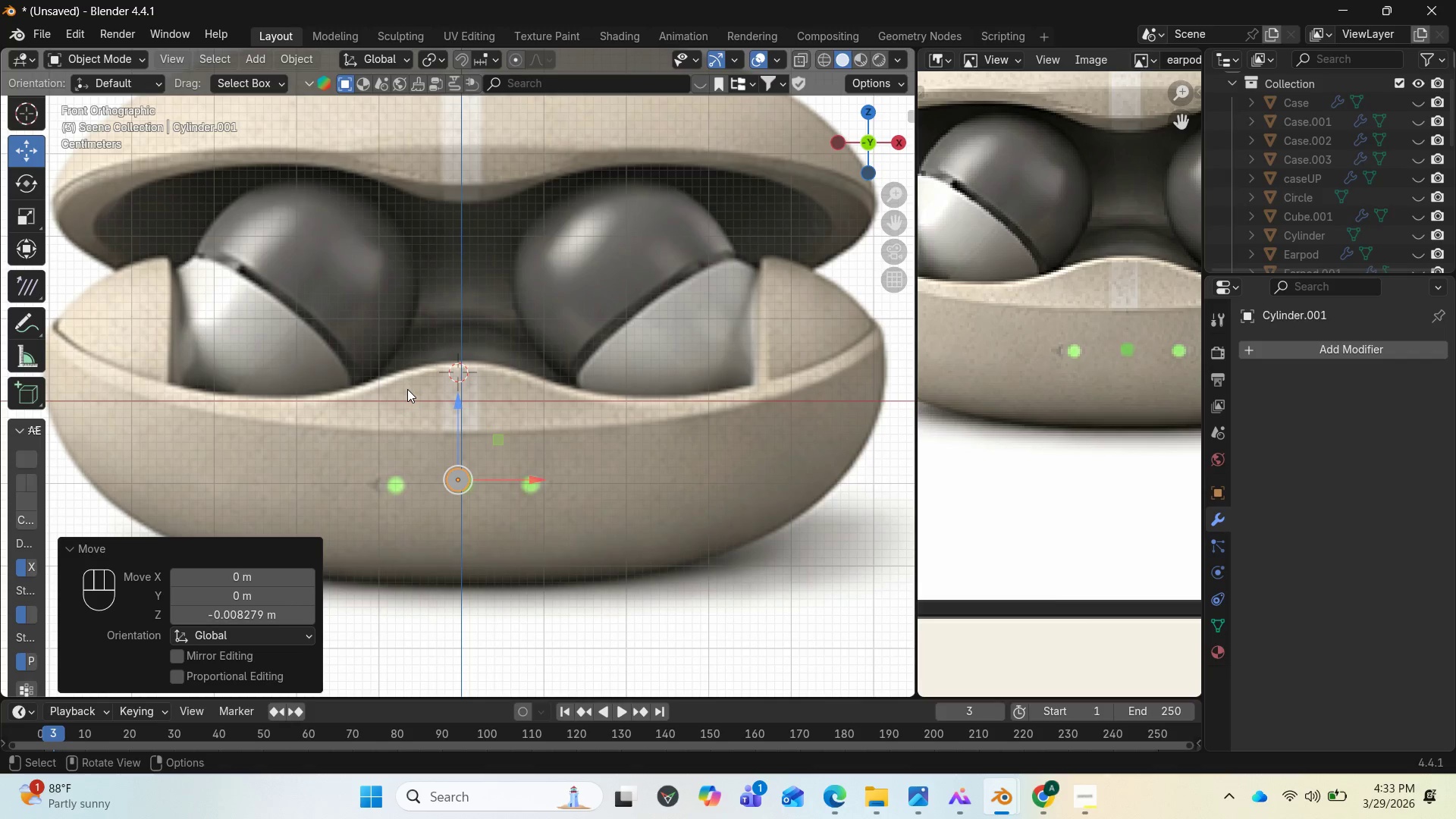 
key(Control+Shift+ShiftLeft)
 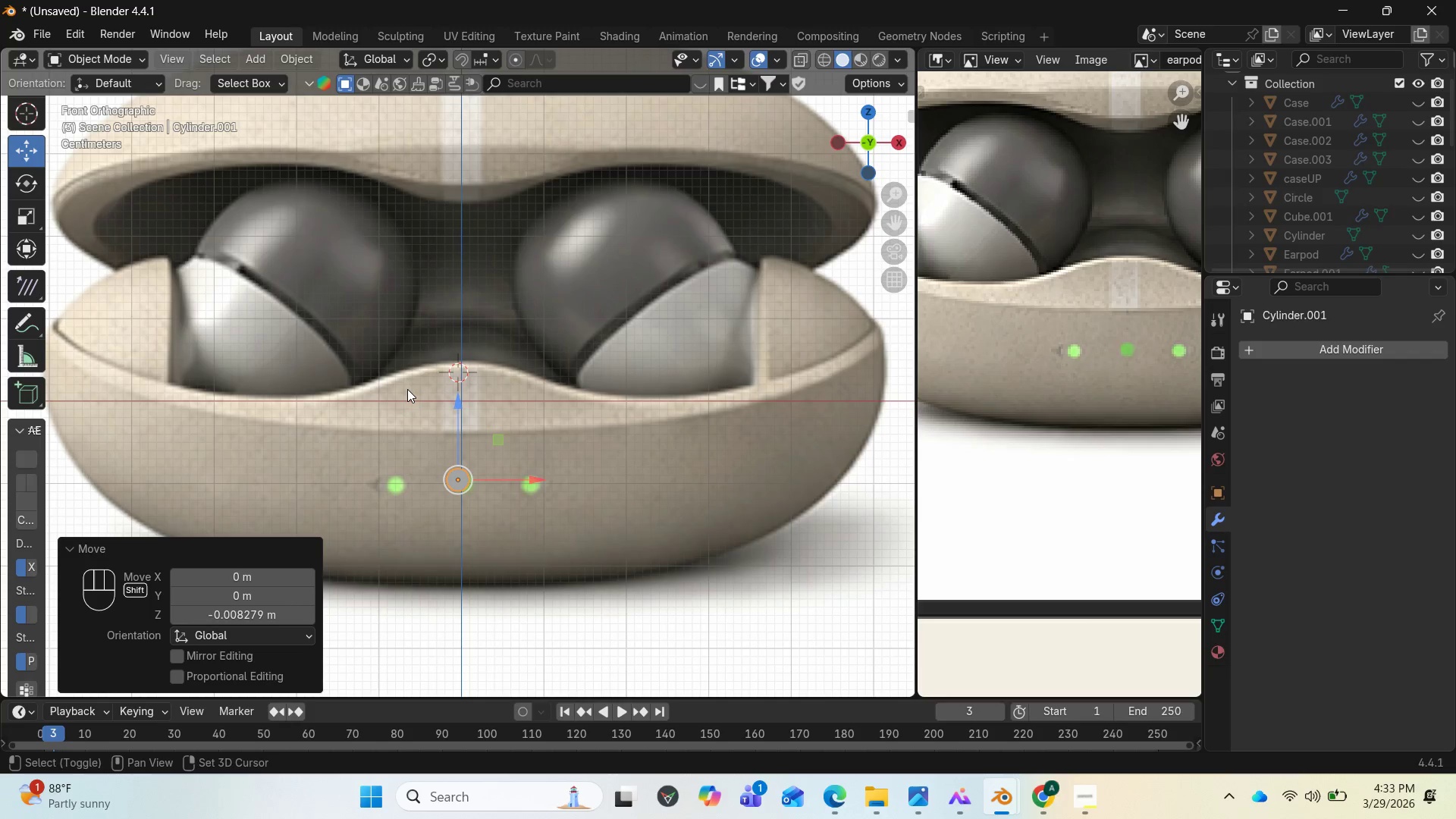 
key(Shift+D)
 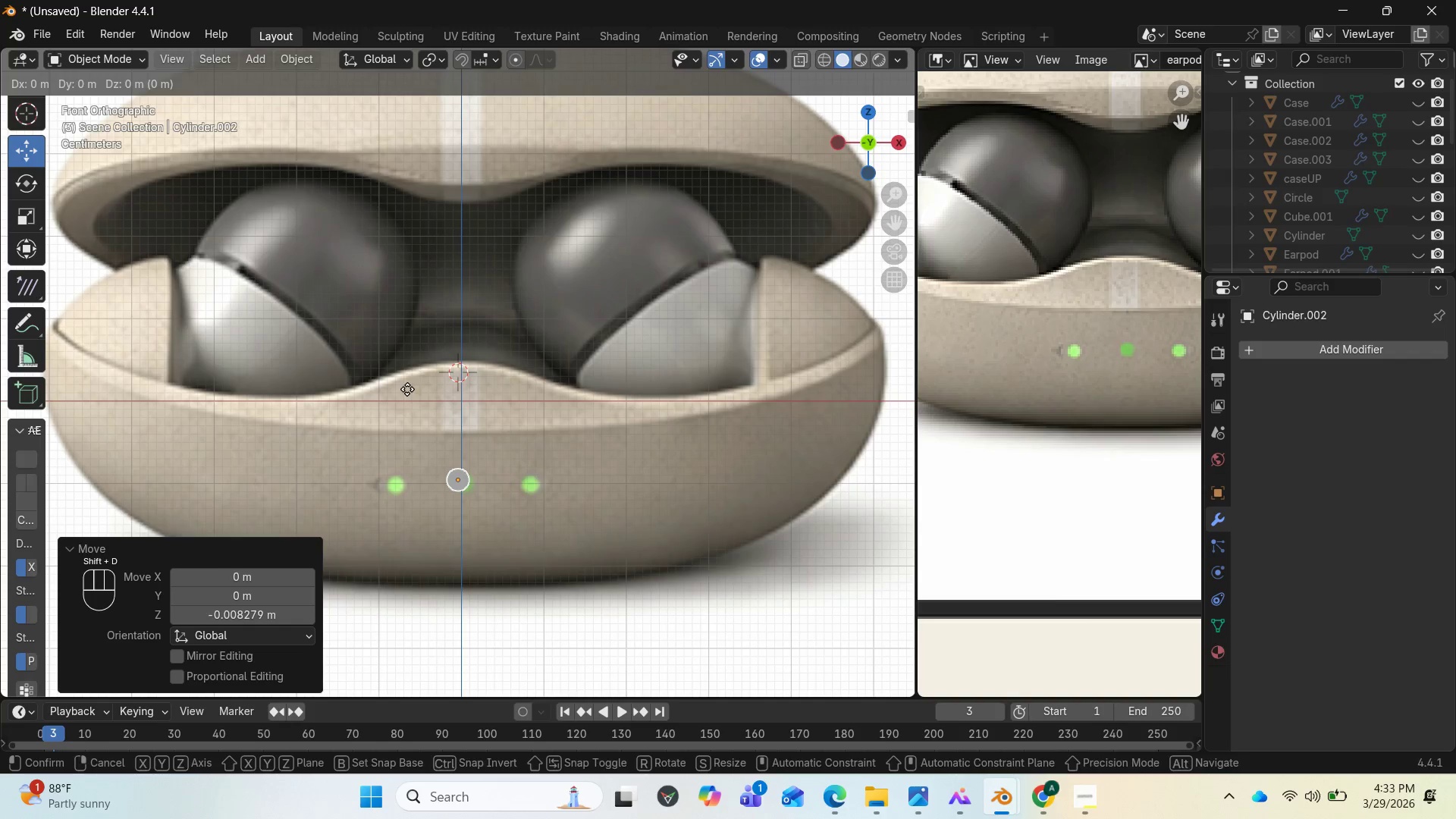 
right_click([407, 389])
 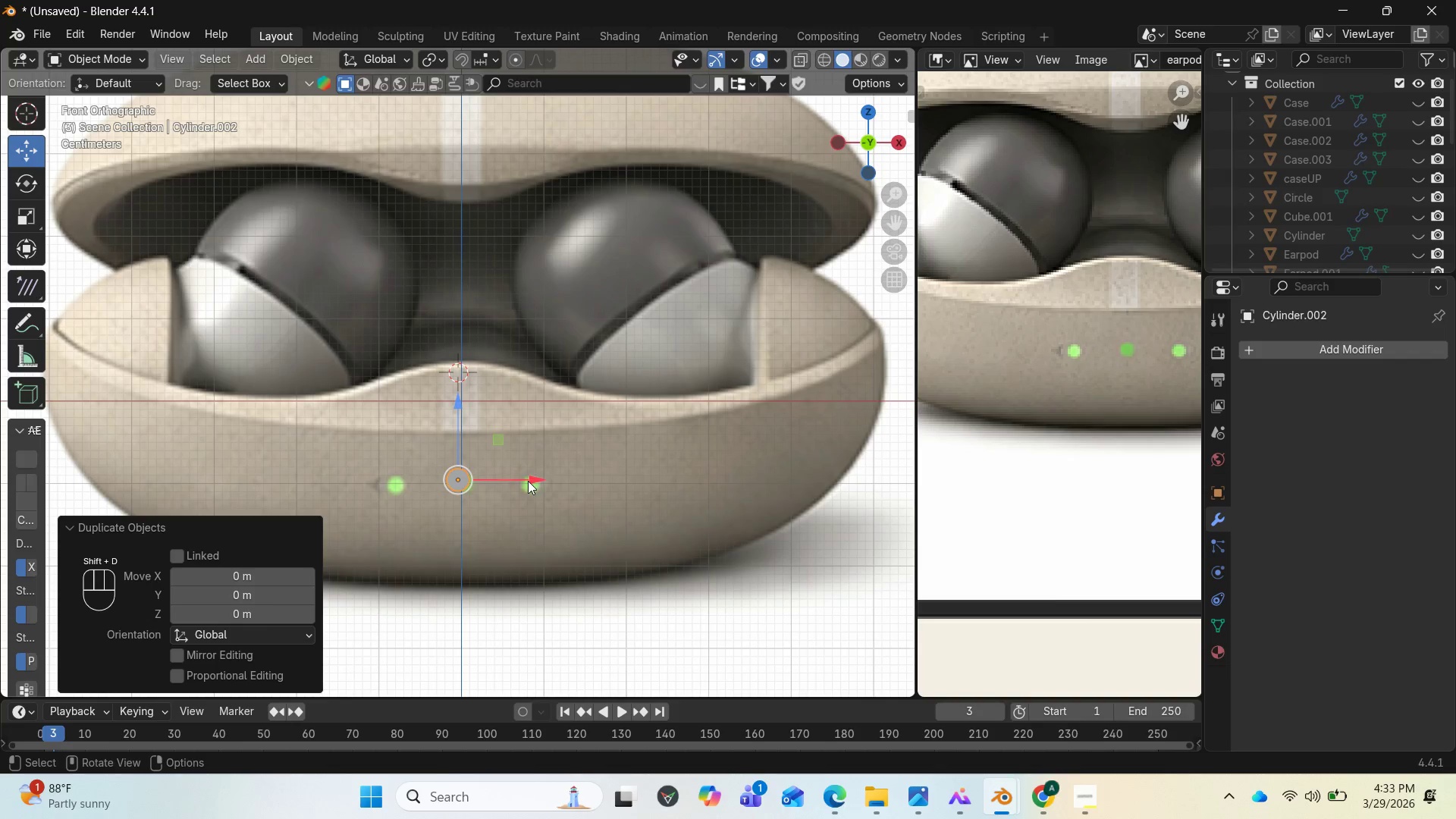 
left_click_drag(start_coordinate=[536, 482], to_coordinate=[612, 487])
 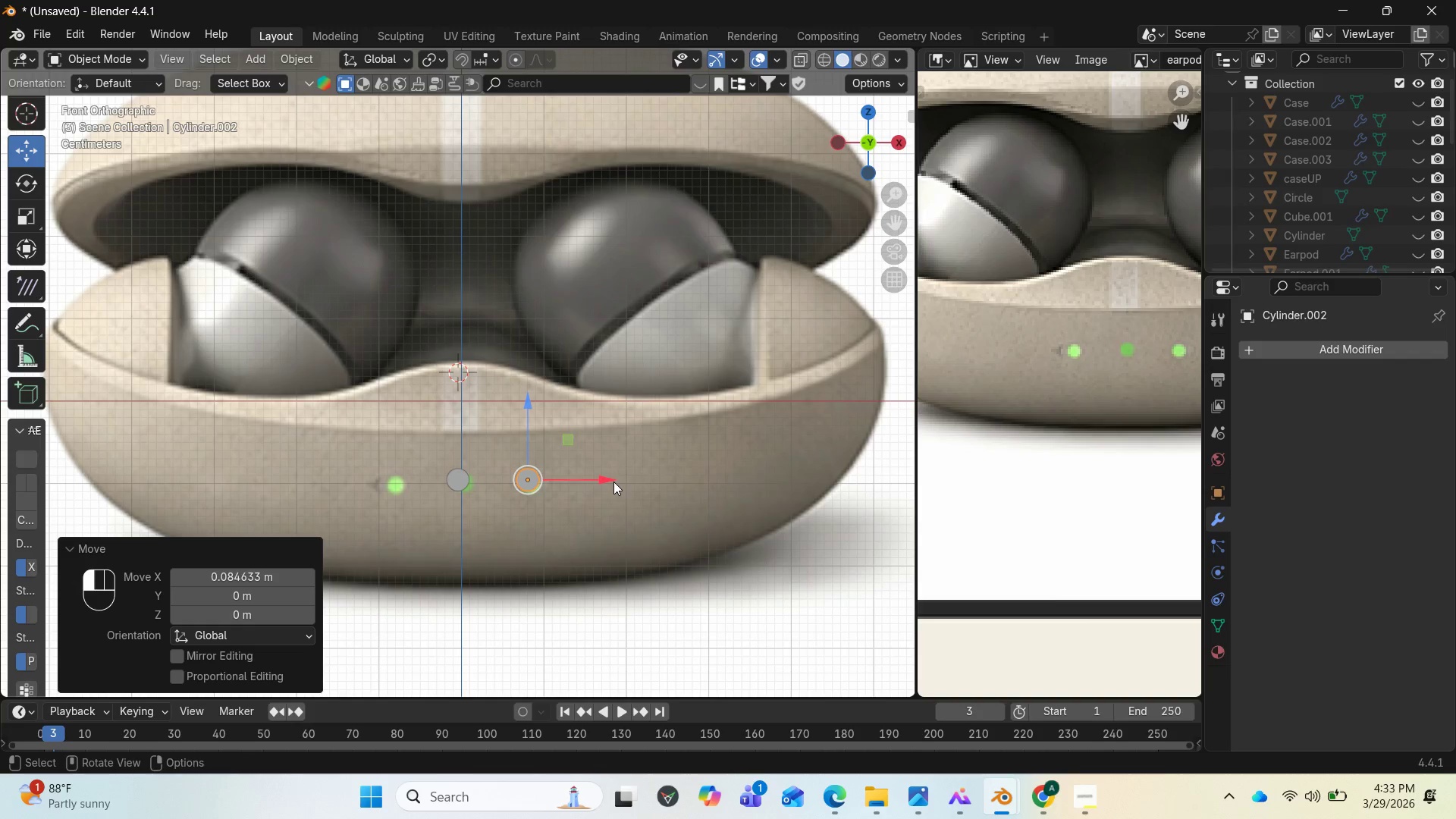 
left_click_drag(start_coordinate=[613, 482], to_coordinate=[617, 484])
 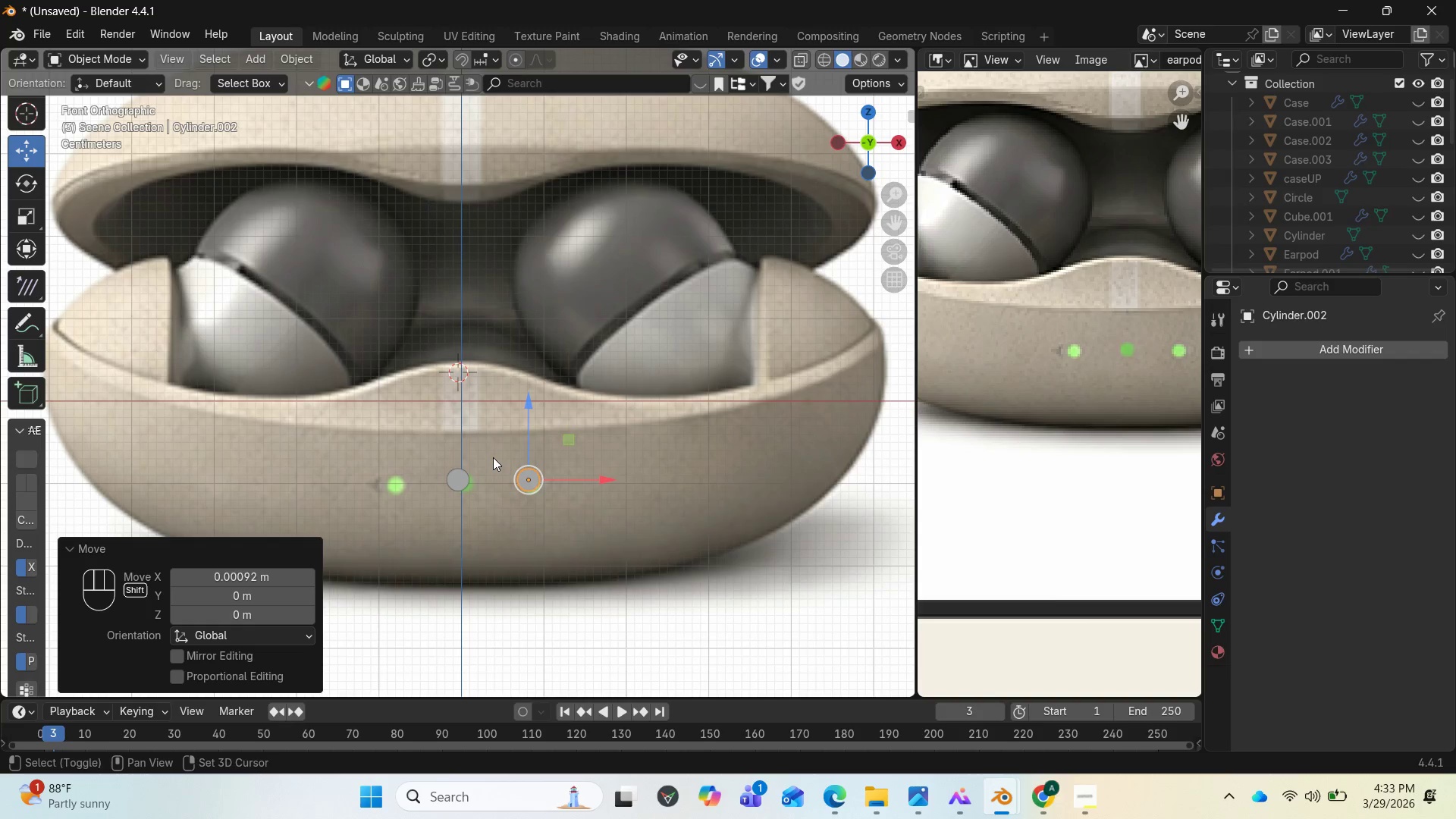 
key(Shift+D)
 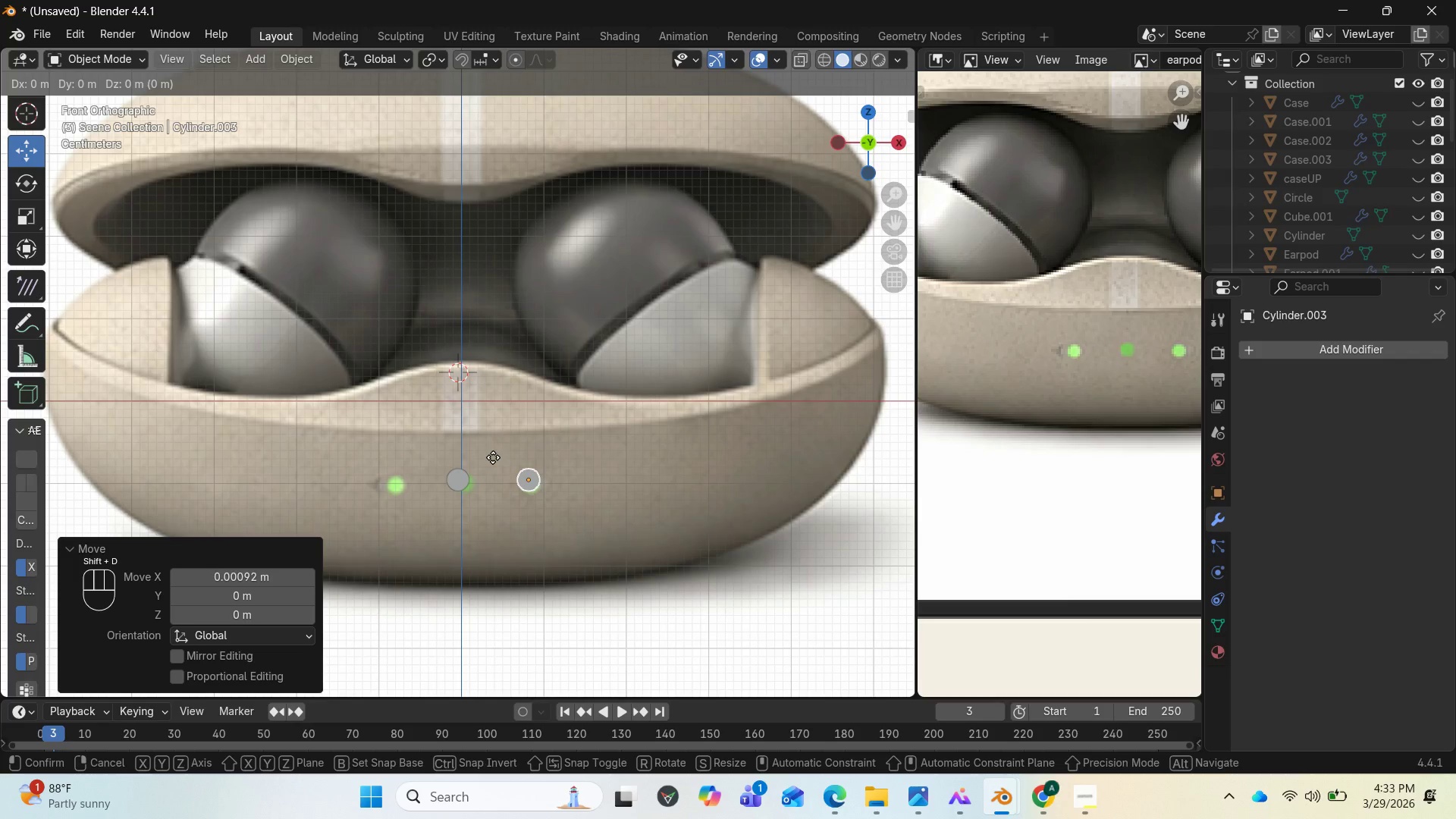 
key(Enter)
 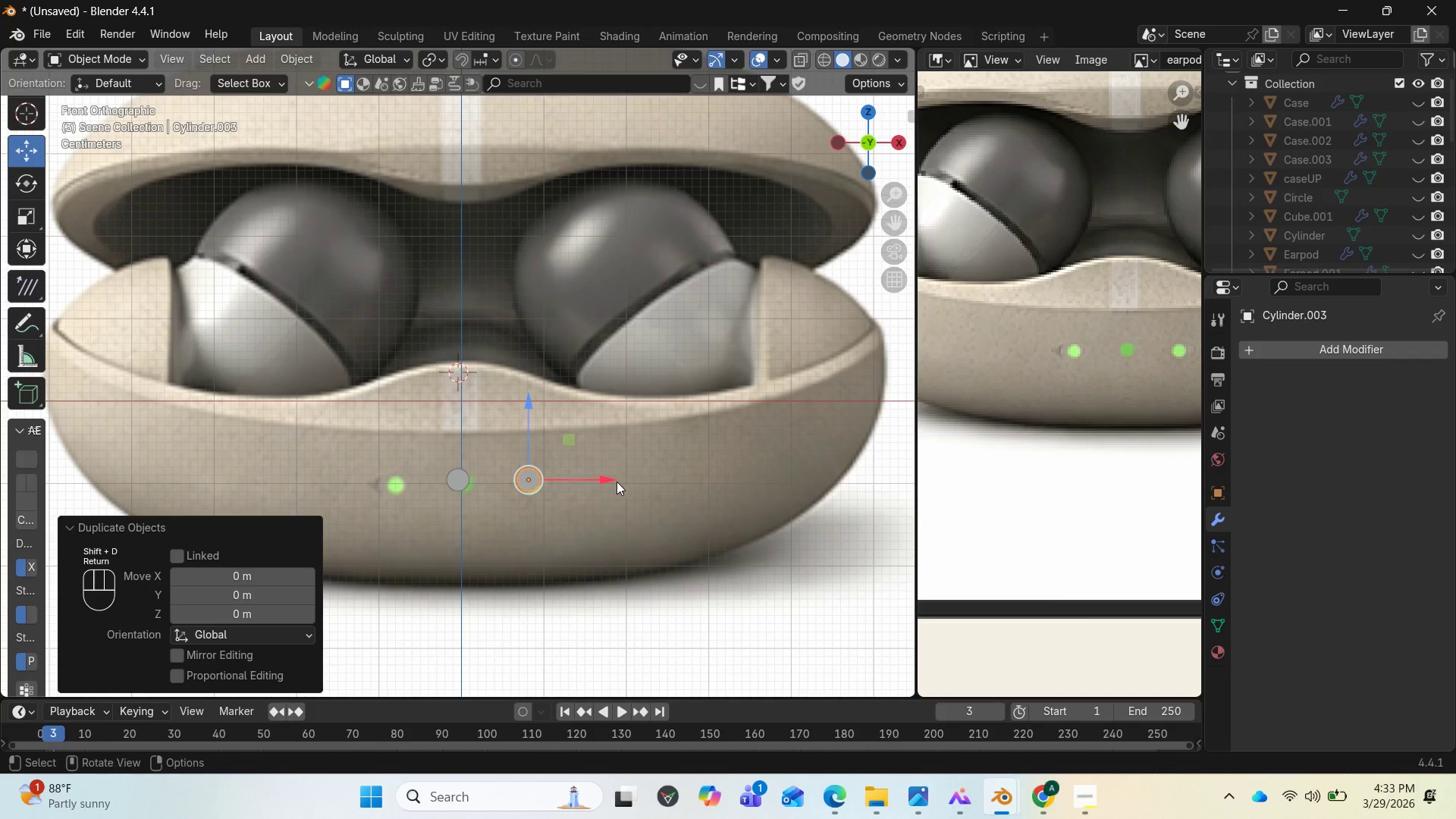 
left_click_drag(start_coordinate=[608, 482], to_coordinate=[472, 516])
 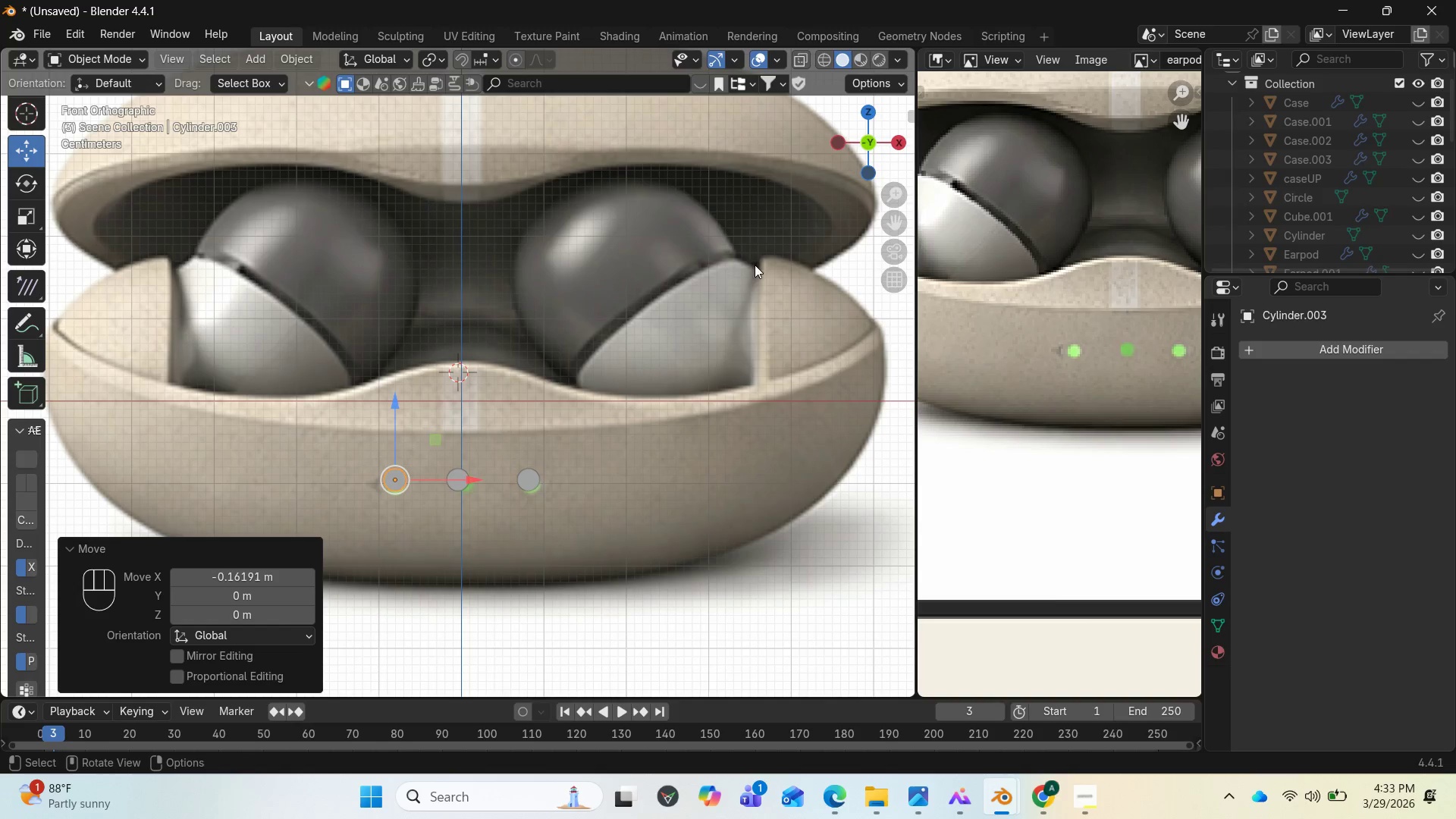 
mouse_move([879, 156])
 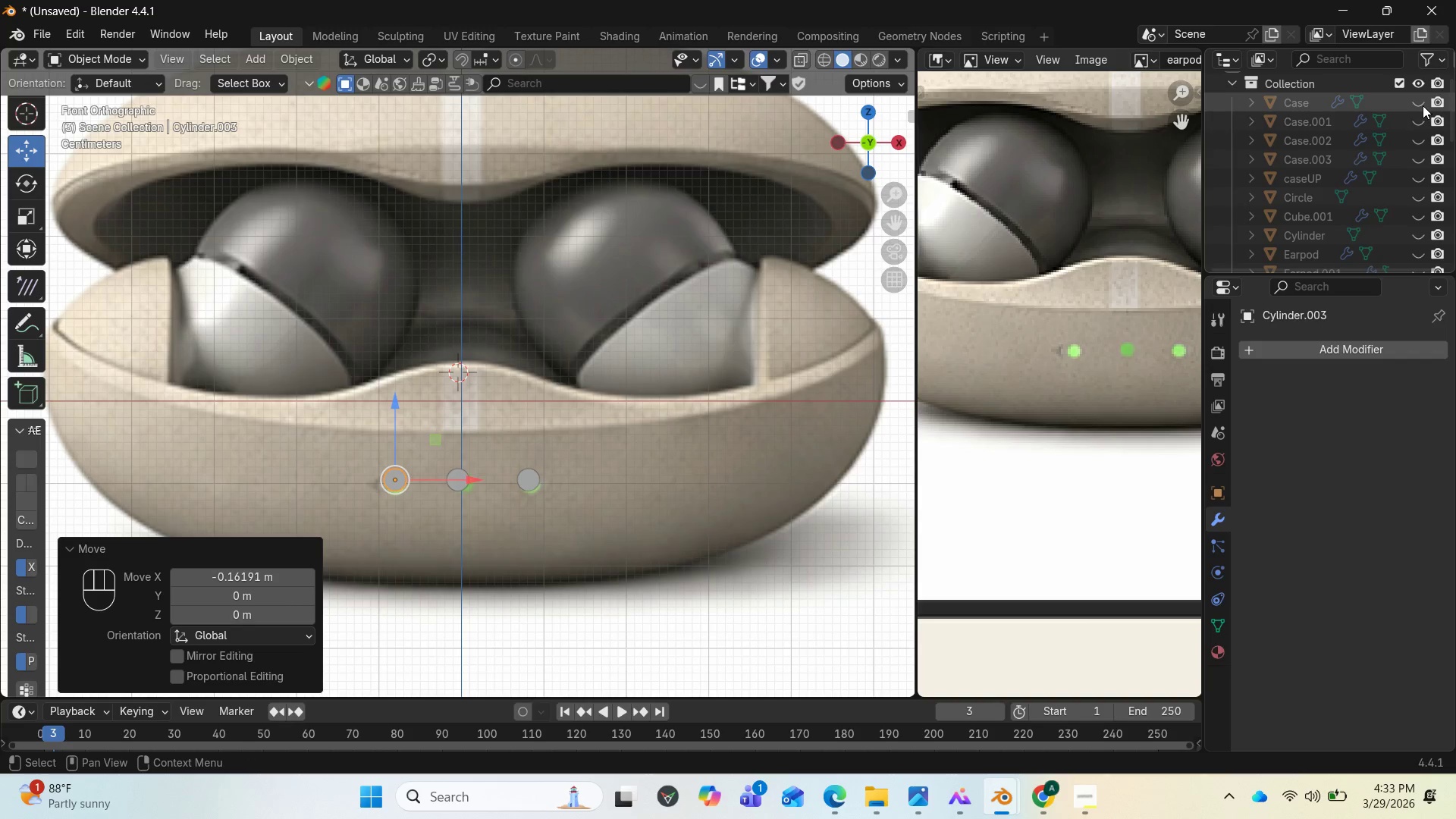 
left_click([1423, 105])
 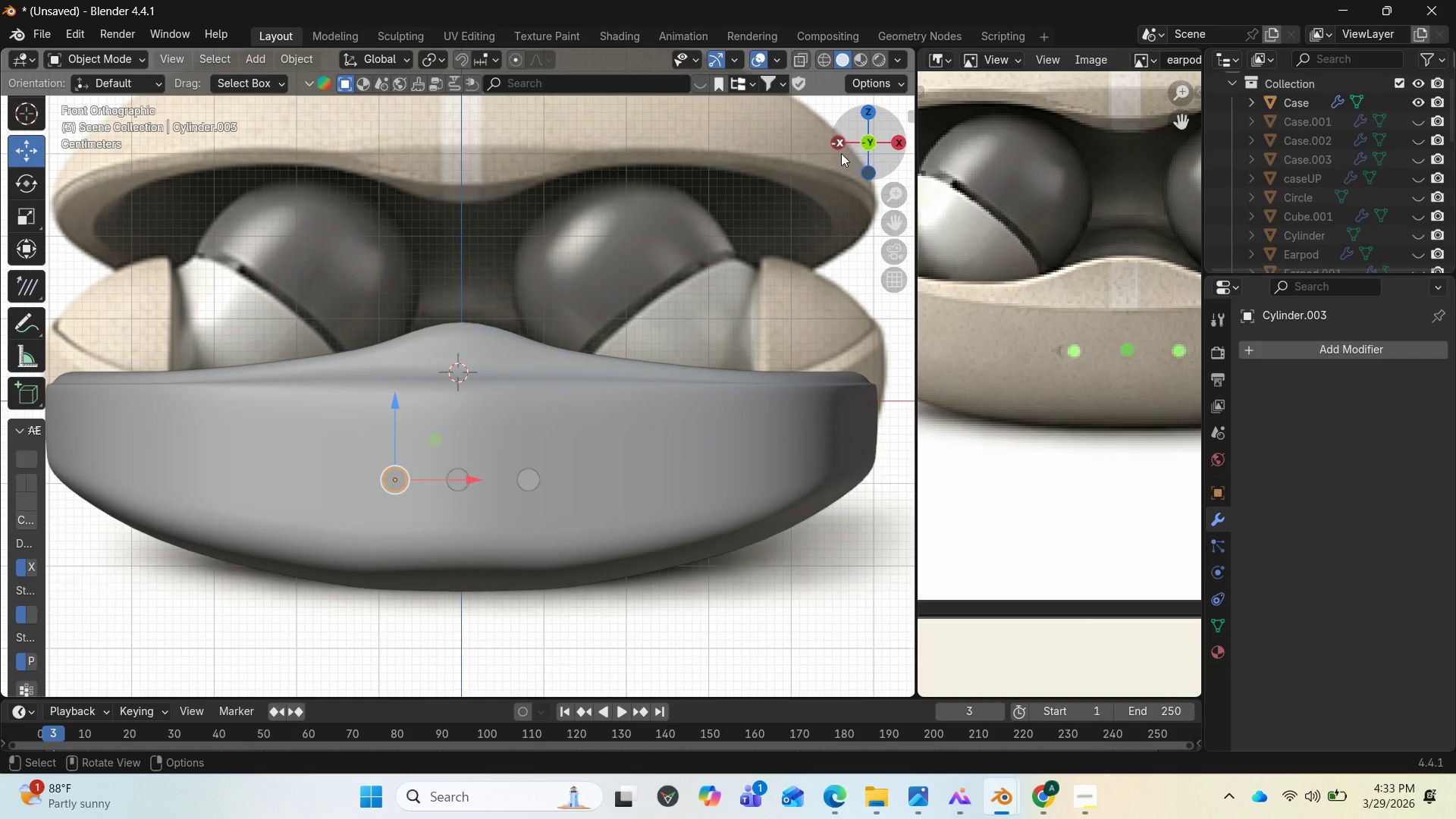 
left_click_drag(start_coordinate=[859, 146], to_coordinate=[643, 187])
 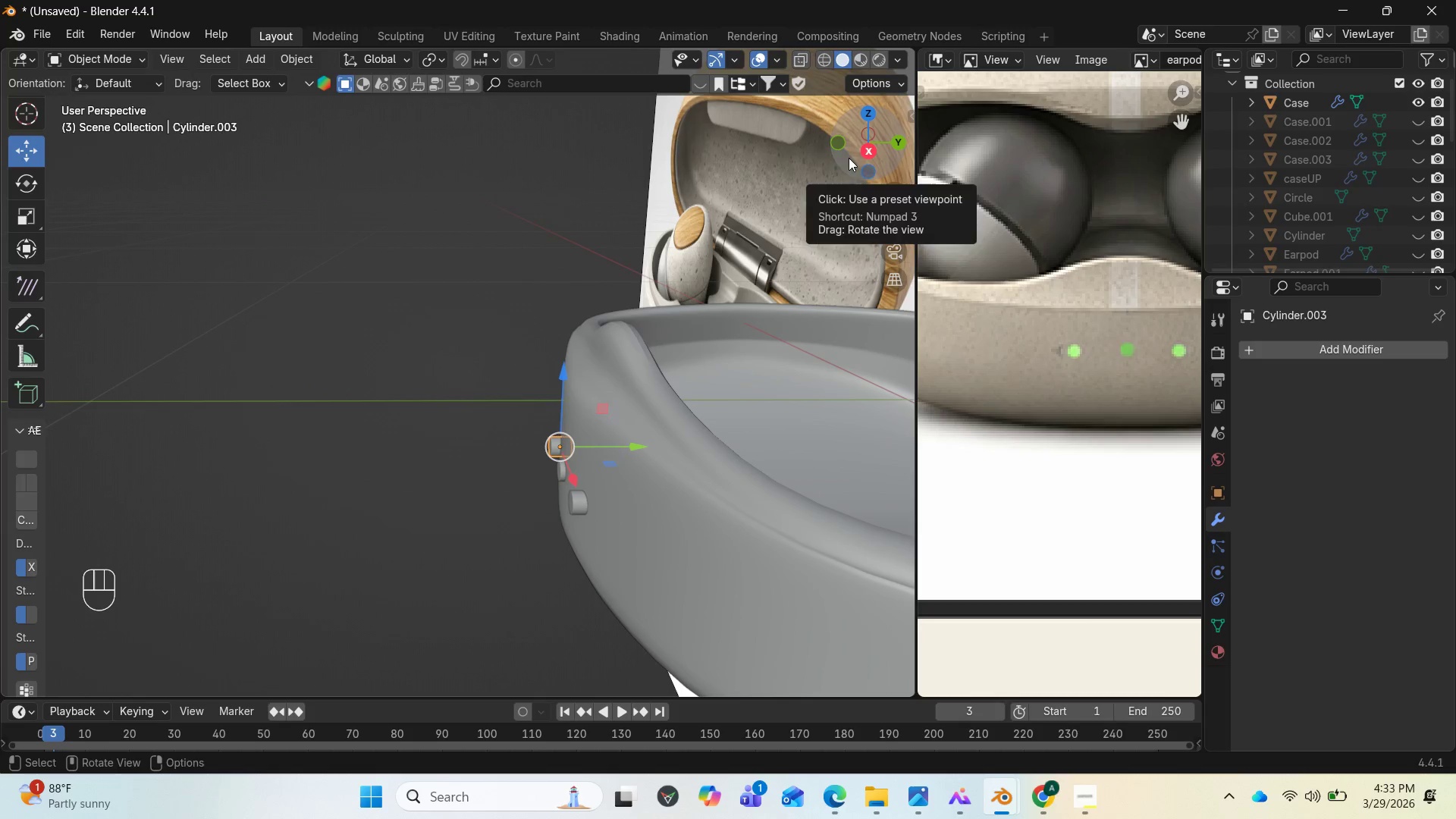 
mouse_move([852, 190])
 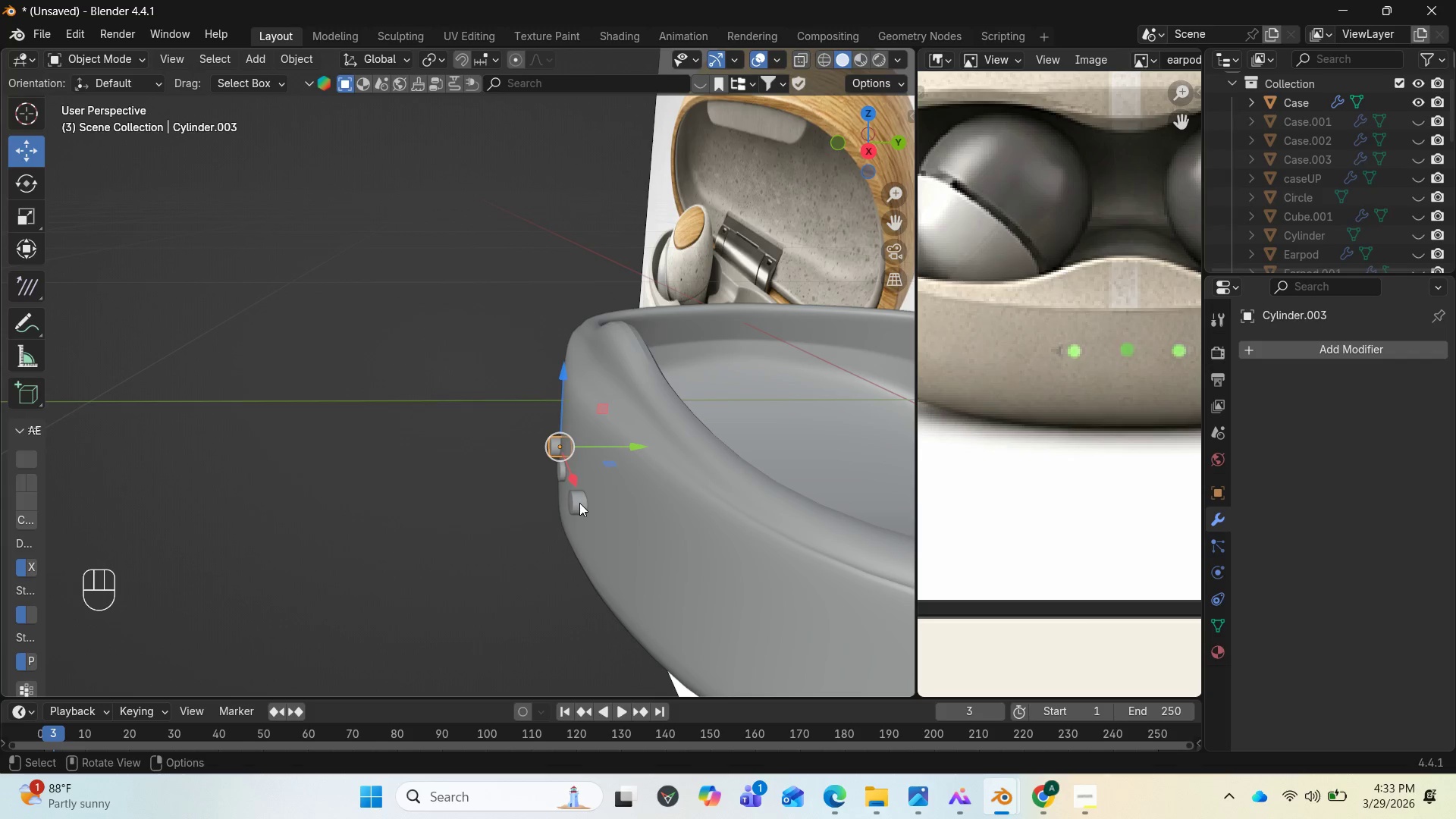 
hold_key(key=ShiftLeft, duration=0.89)
left_click([579, 503])
 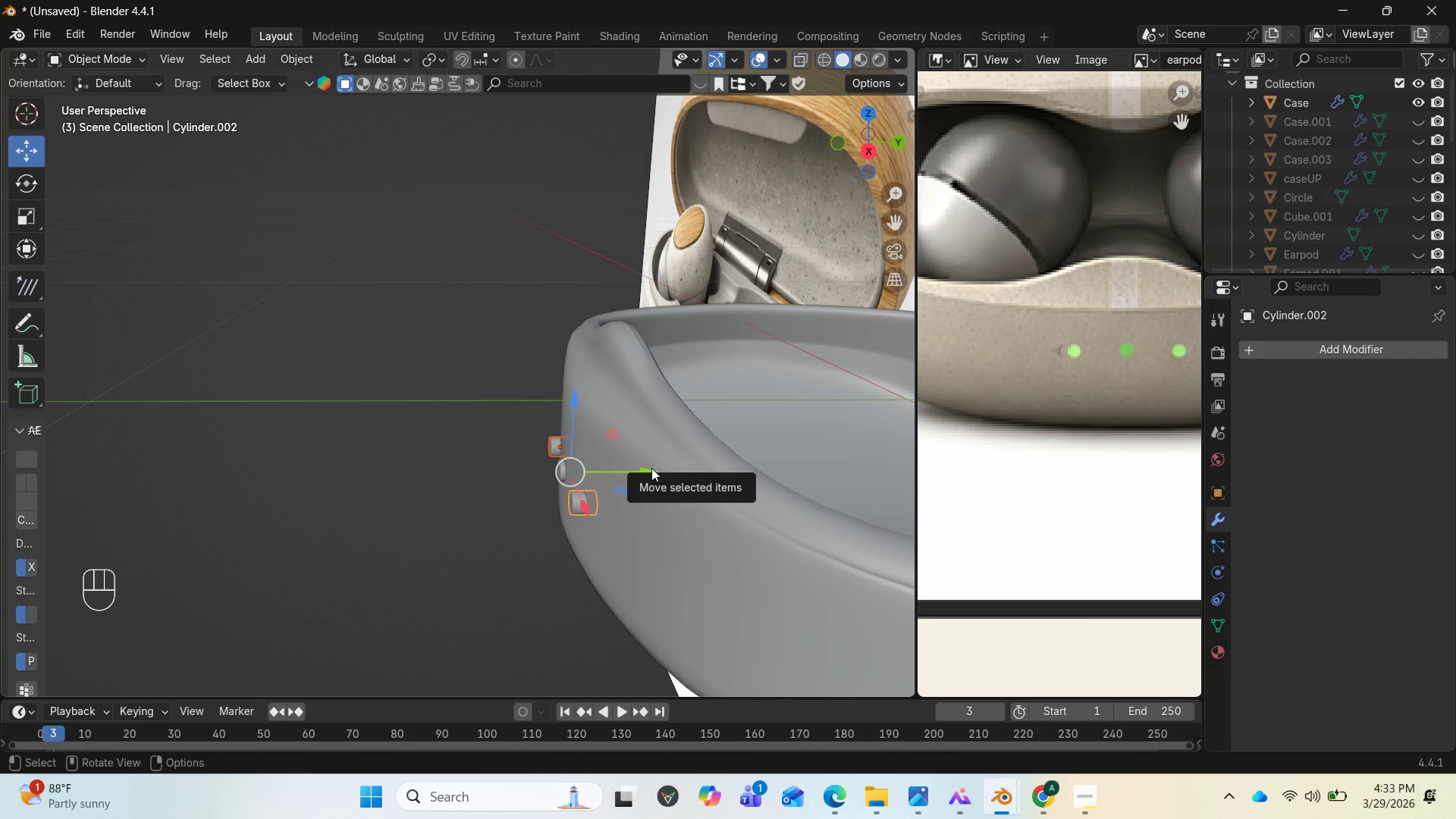 
left_click_drag(start_coordinate=[651, 468], to_coordinate=[660, 466])
 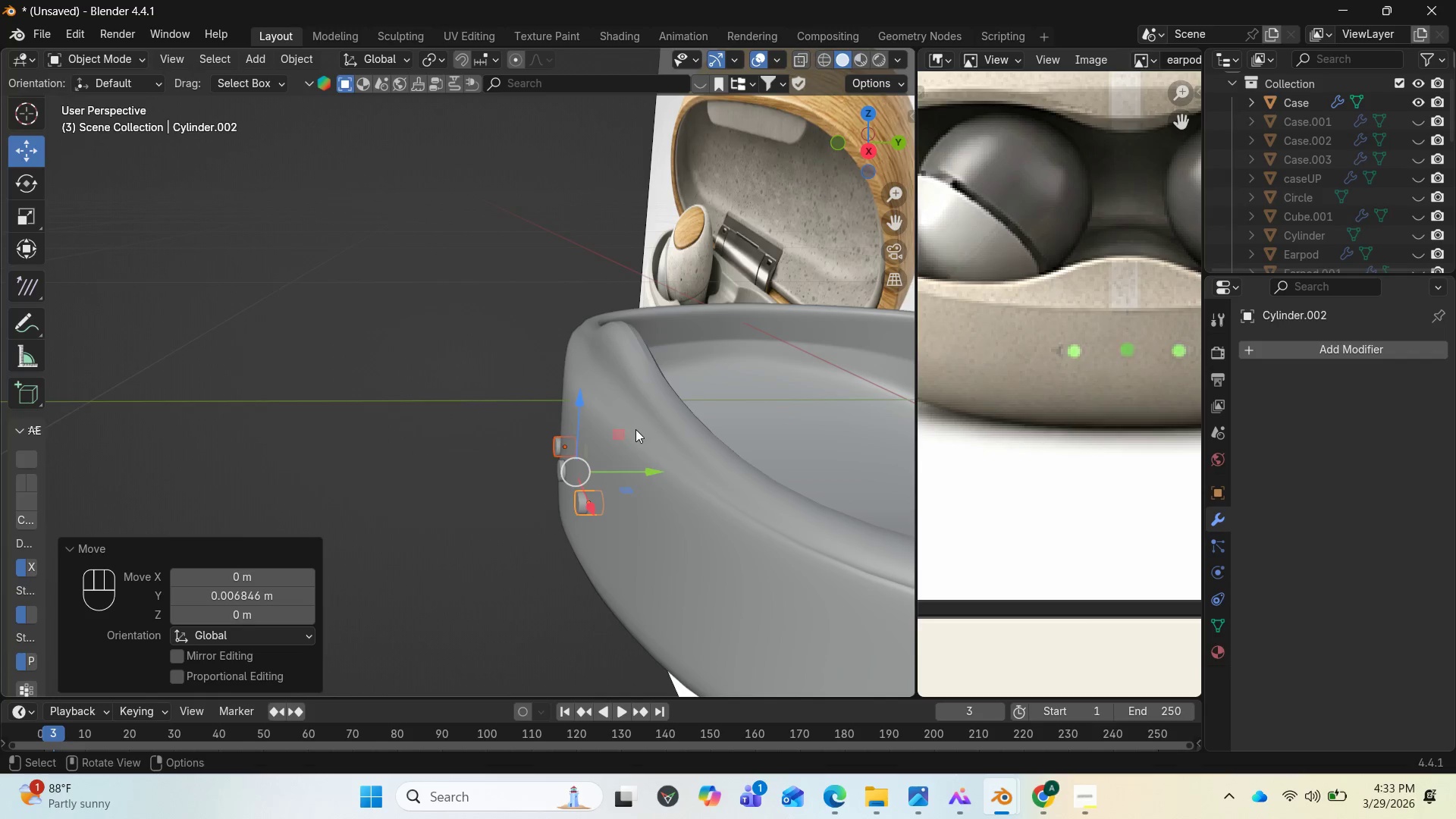 
scroll: coordinate [635, 429], scroll_direction: up, amount: 1.0
 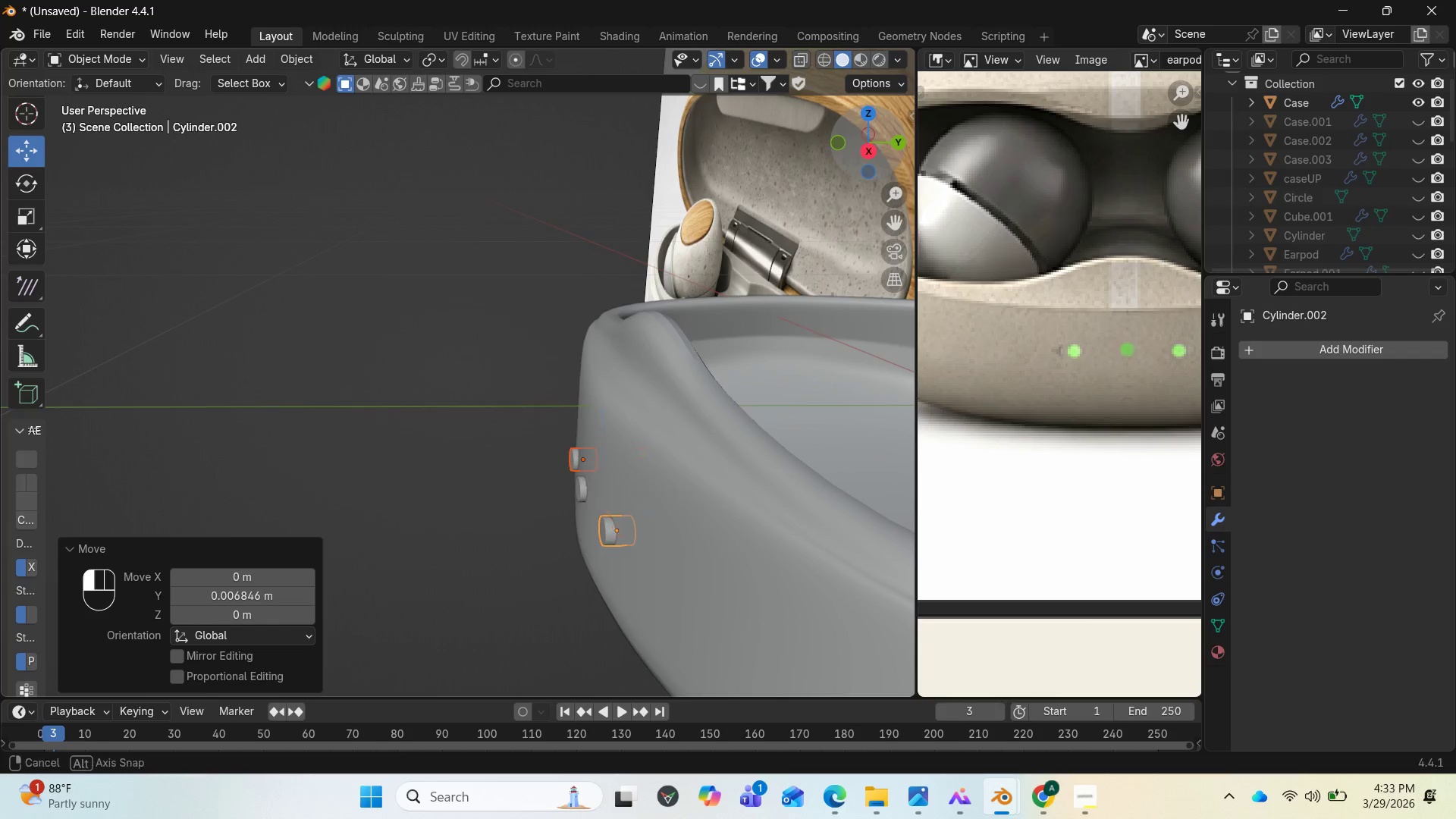 
left_click_drag(start_coordinate=[863, 145], to_coordinate=[852, 143])
 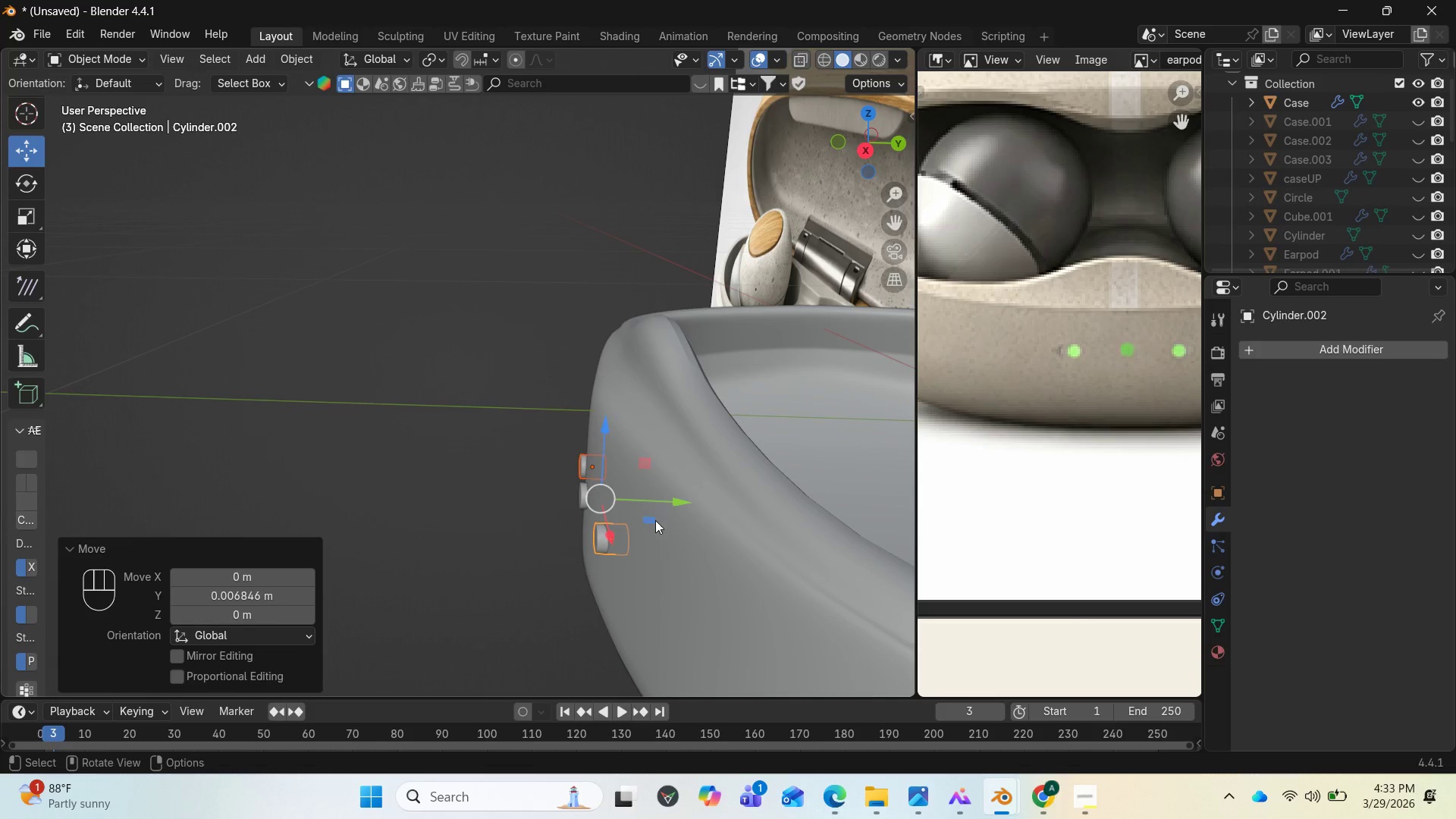 
hold_key(key=ShiftLeft, duration=1.36)
left_click([580, 498])
 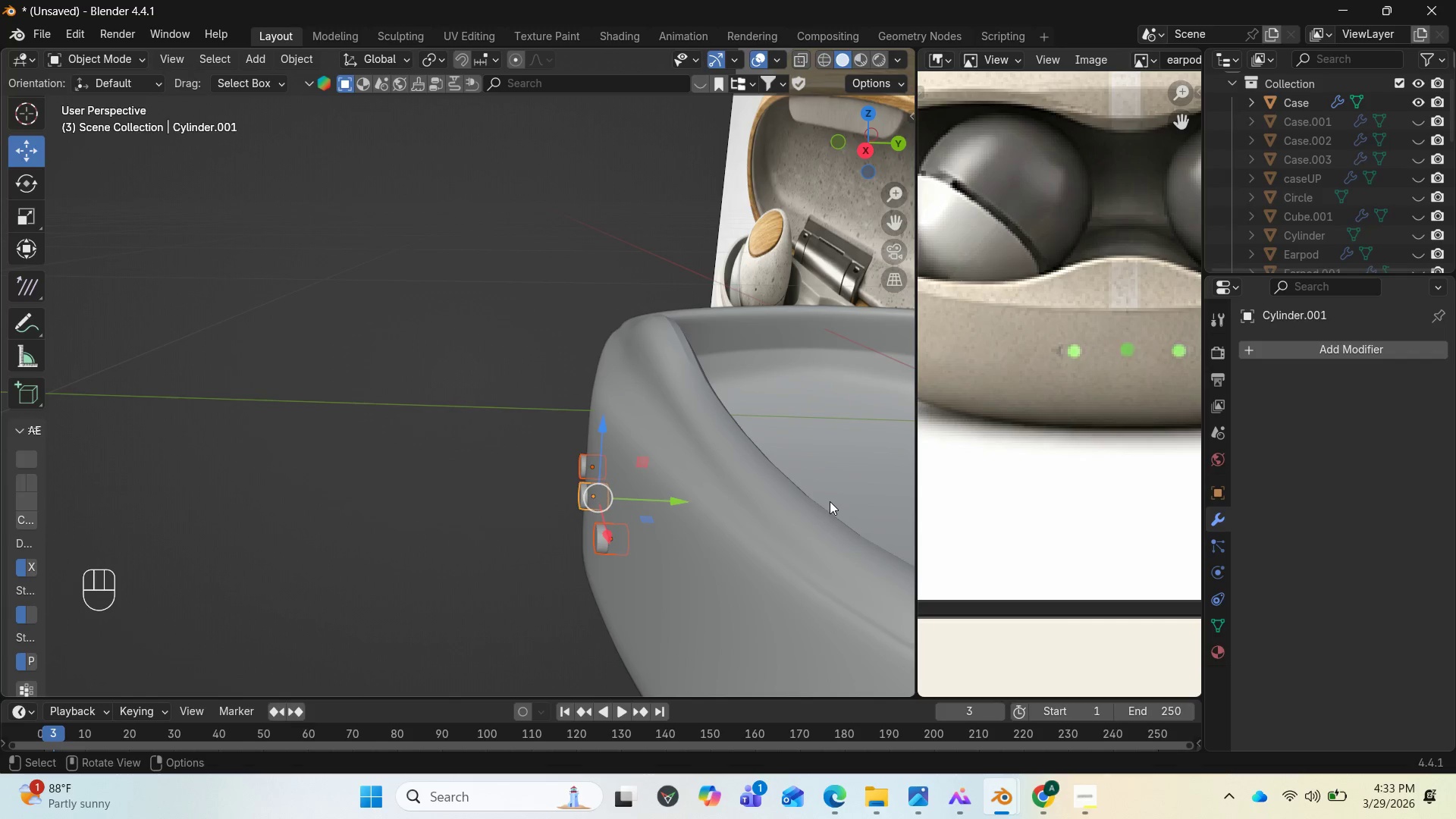 
type(sy)
 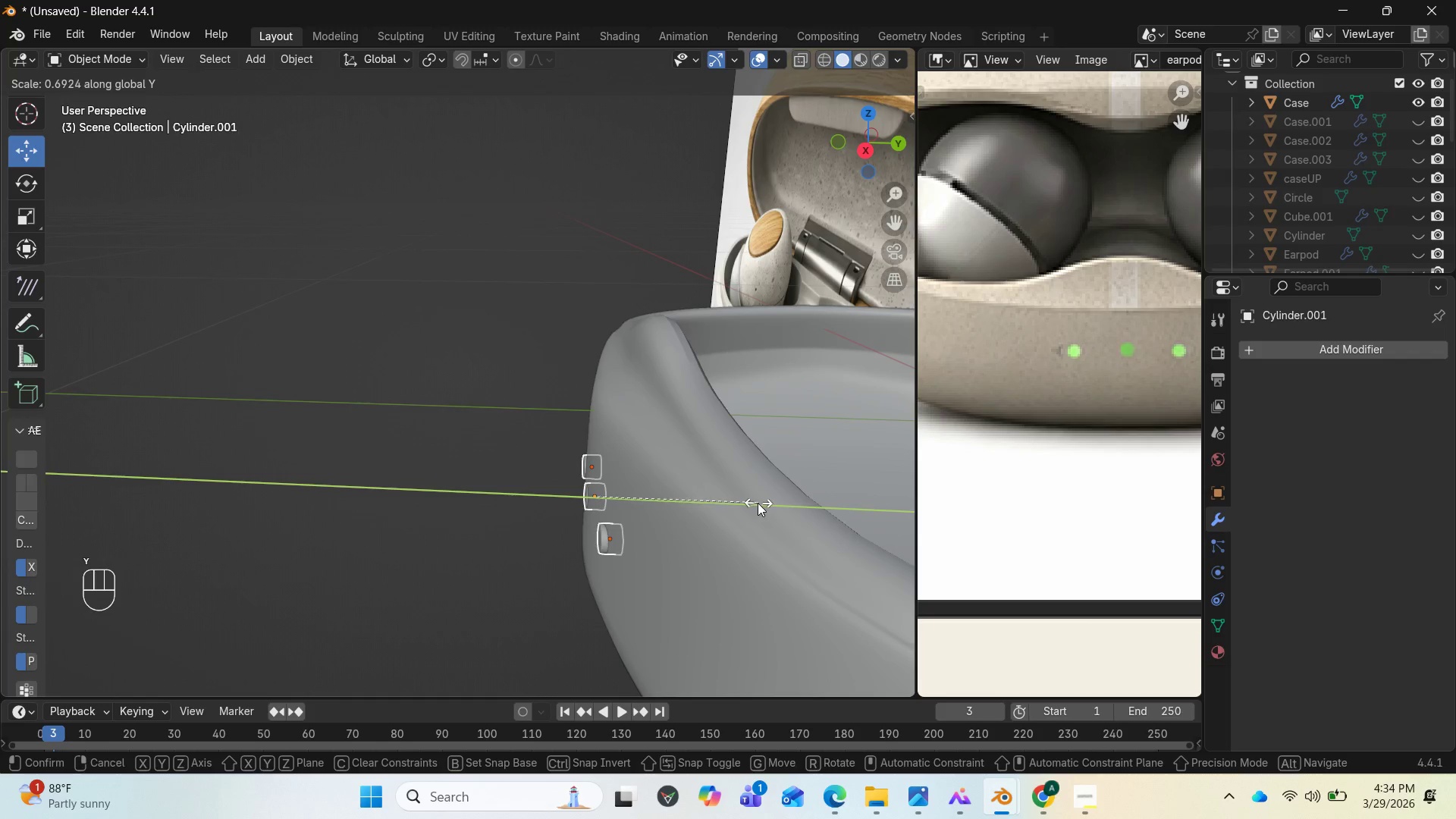 
left_click([755, 503])
 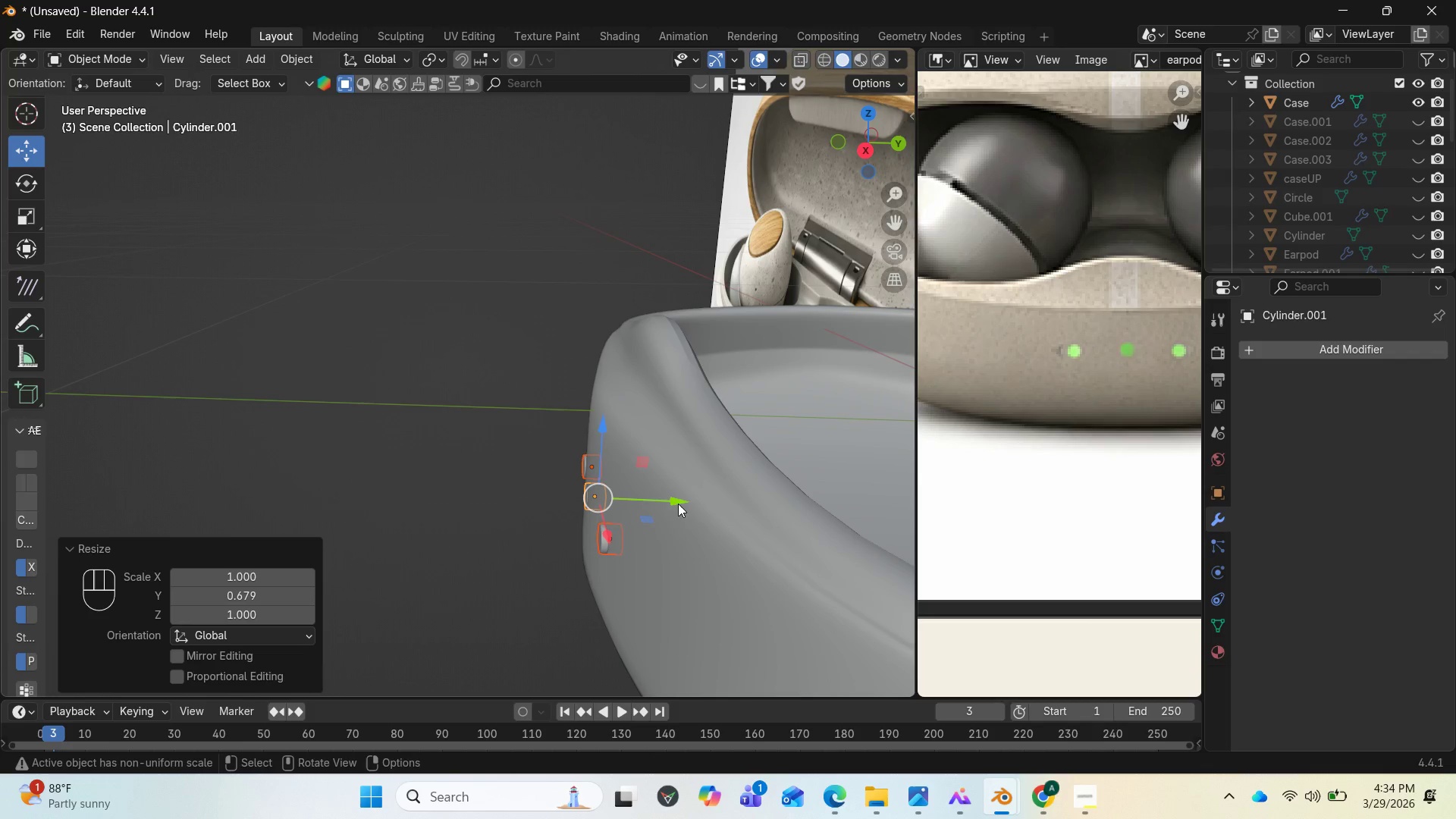 
left_click_drag(start_coordinate=[677, 504], to_coordinate=[673, 507])
 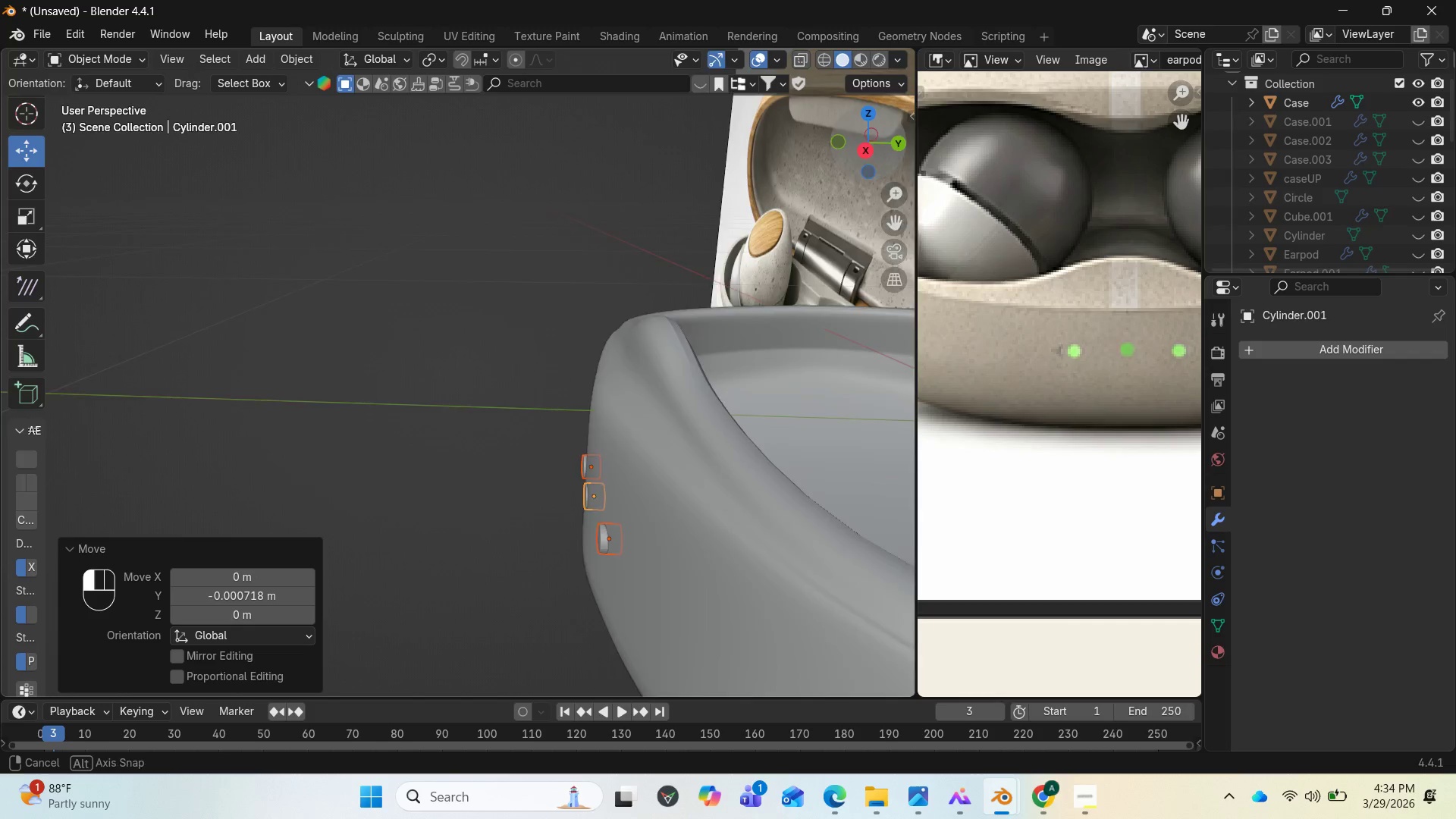 
left_click_drag(start_coordinate=[857, 149], to_coordinate=[341, 150])
 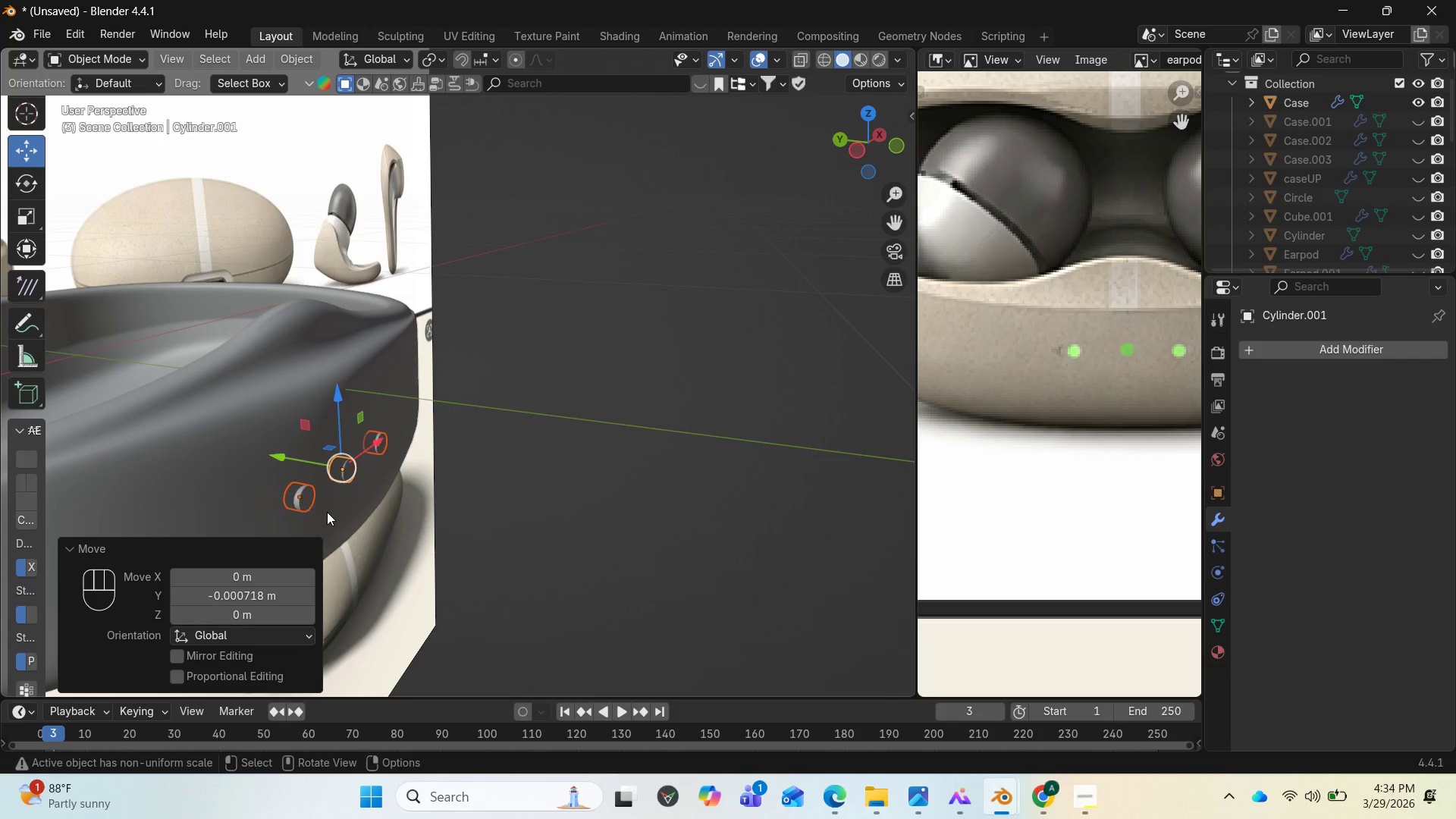 
left_click([304, 503])
 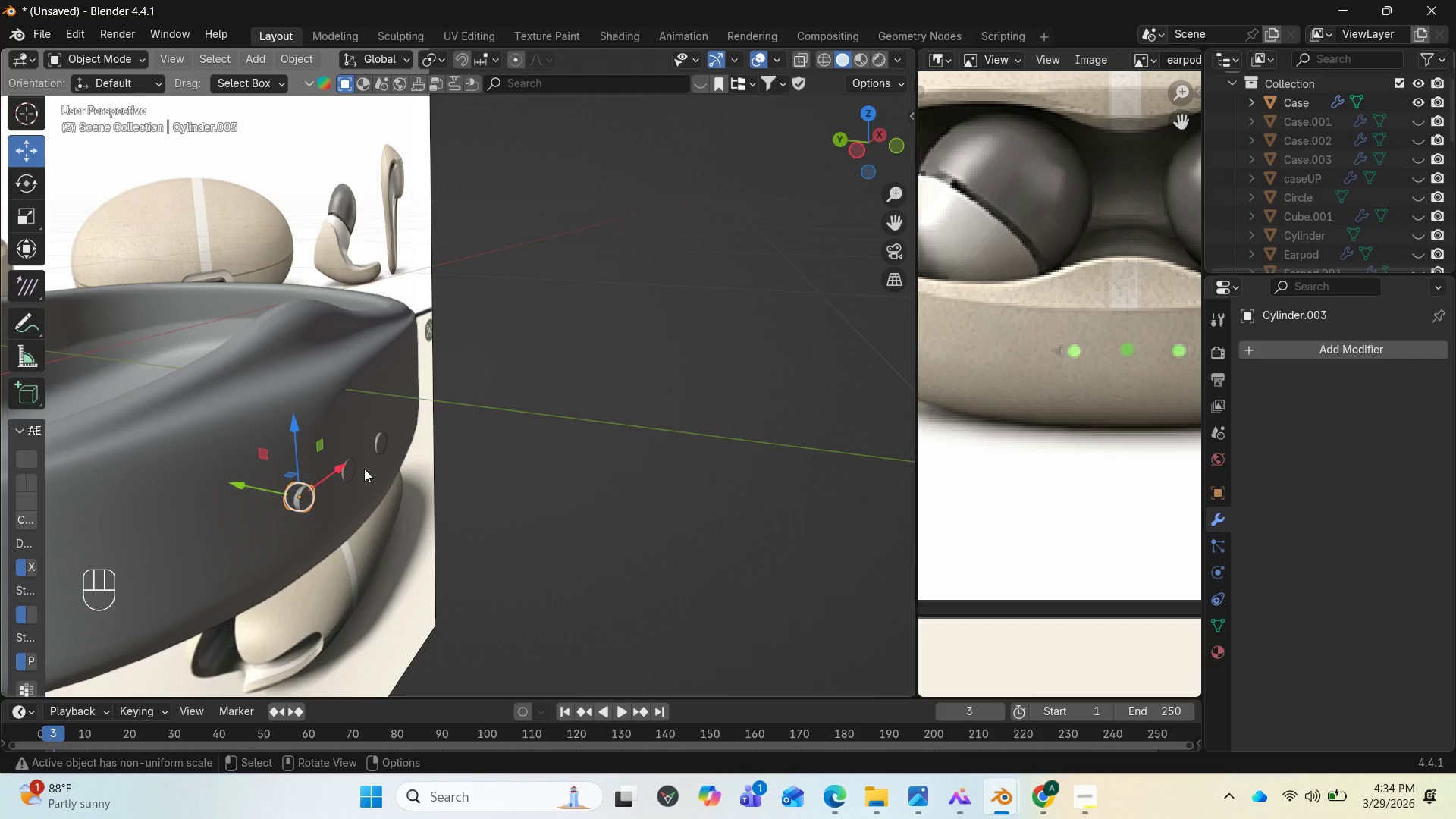 
hold_key(key=ShiftLeft, duration=2.19)
left_click([381, 446])
 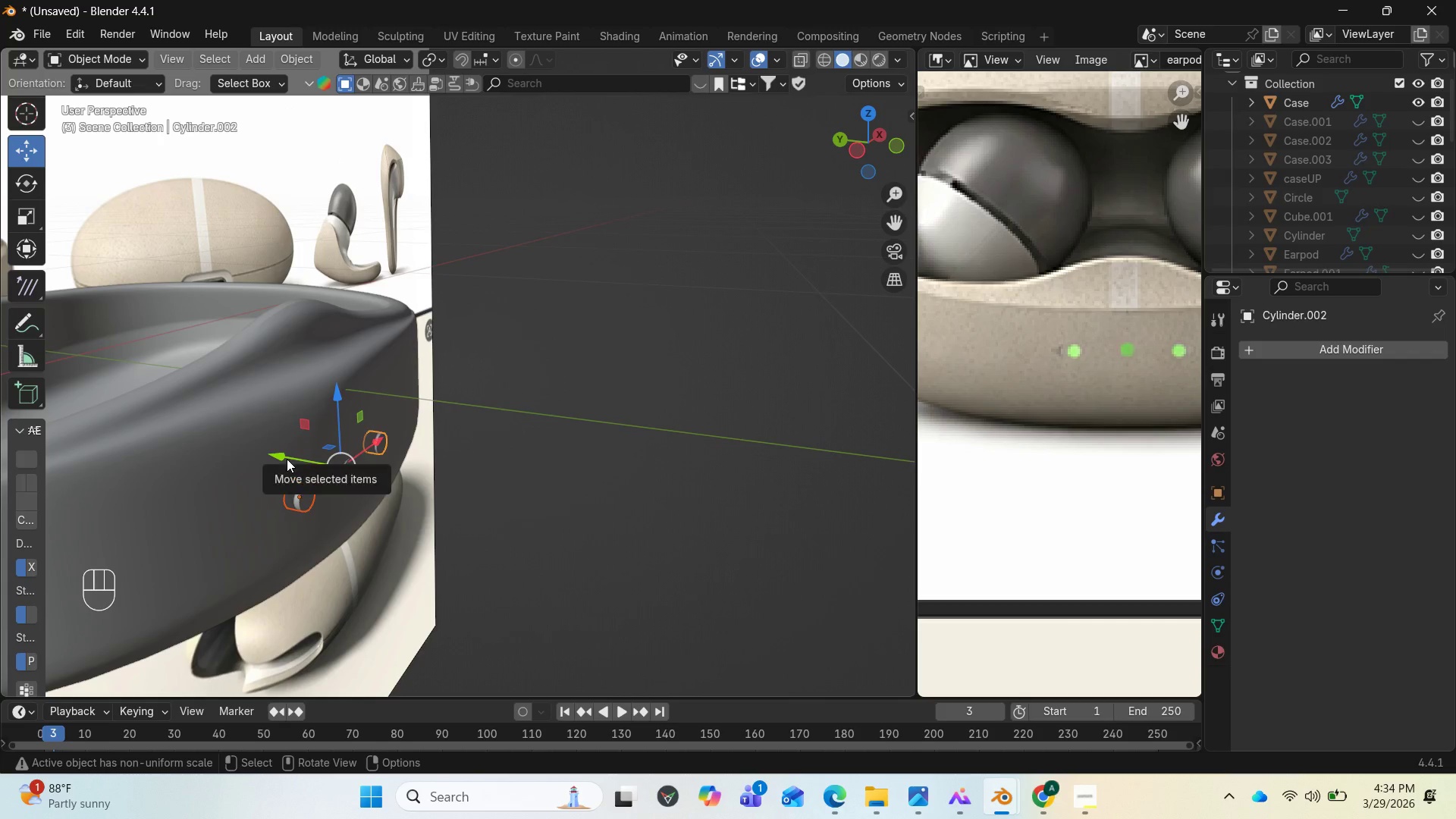 
left_click_drag(start_coordinate=[284, 457], to_coordinate=[279, 456])
 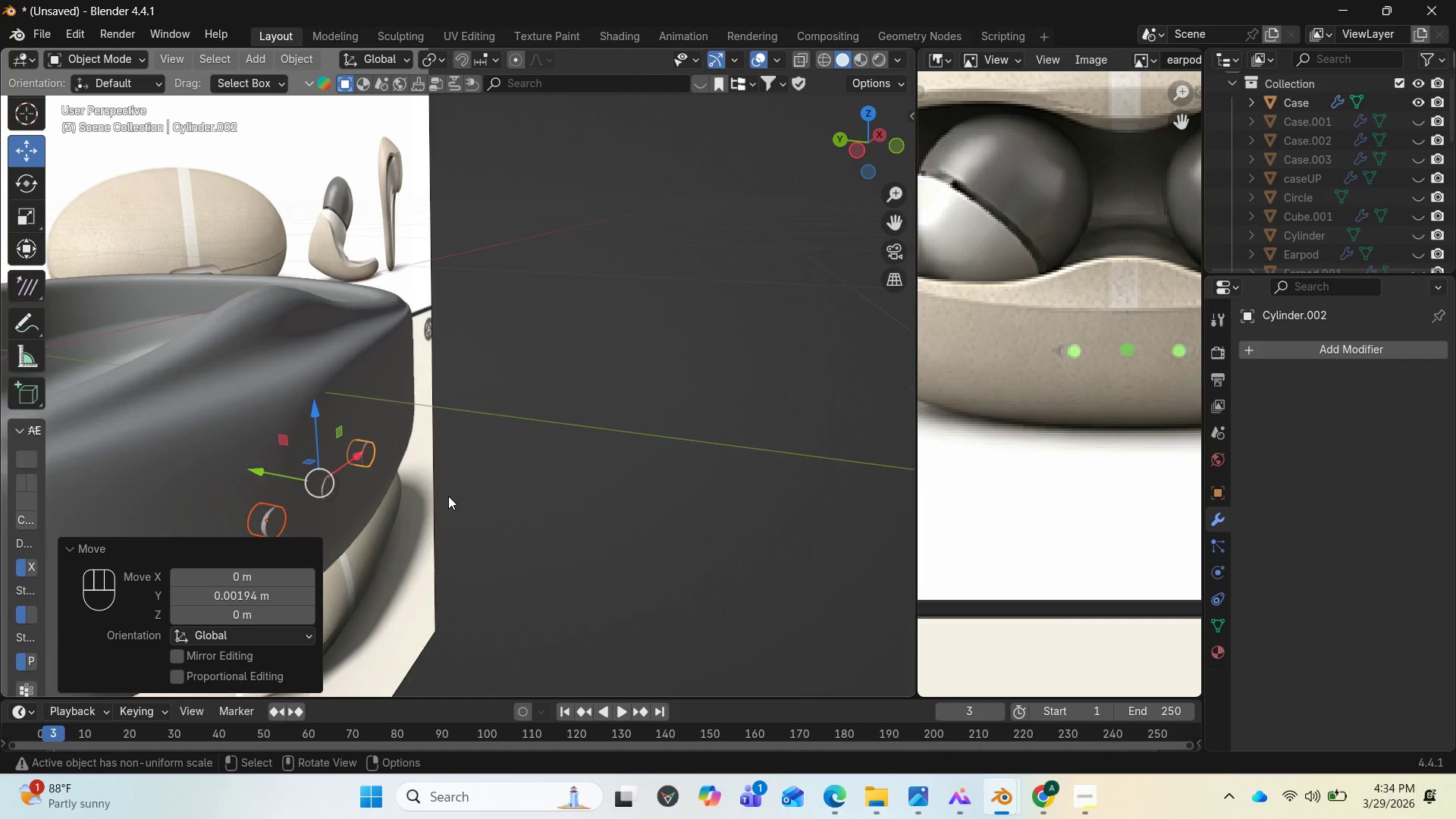 
scroll: coordinate [448, 496], scroll_direction: up, amount: 1.0
 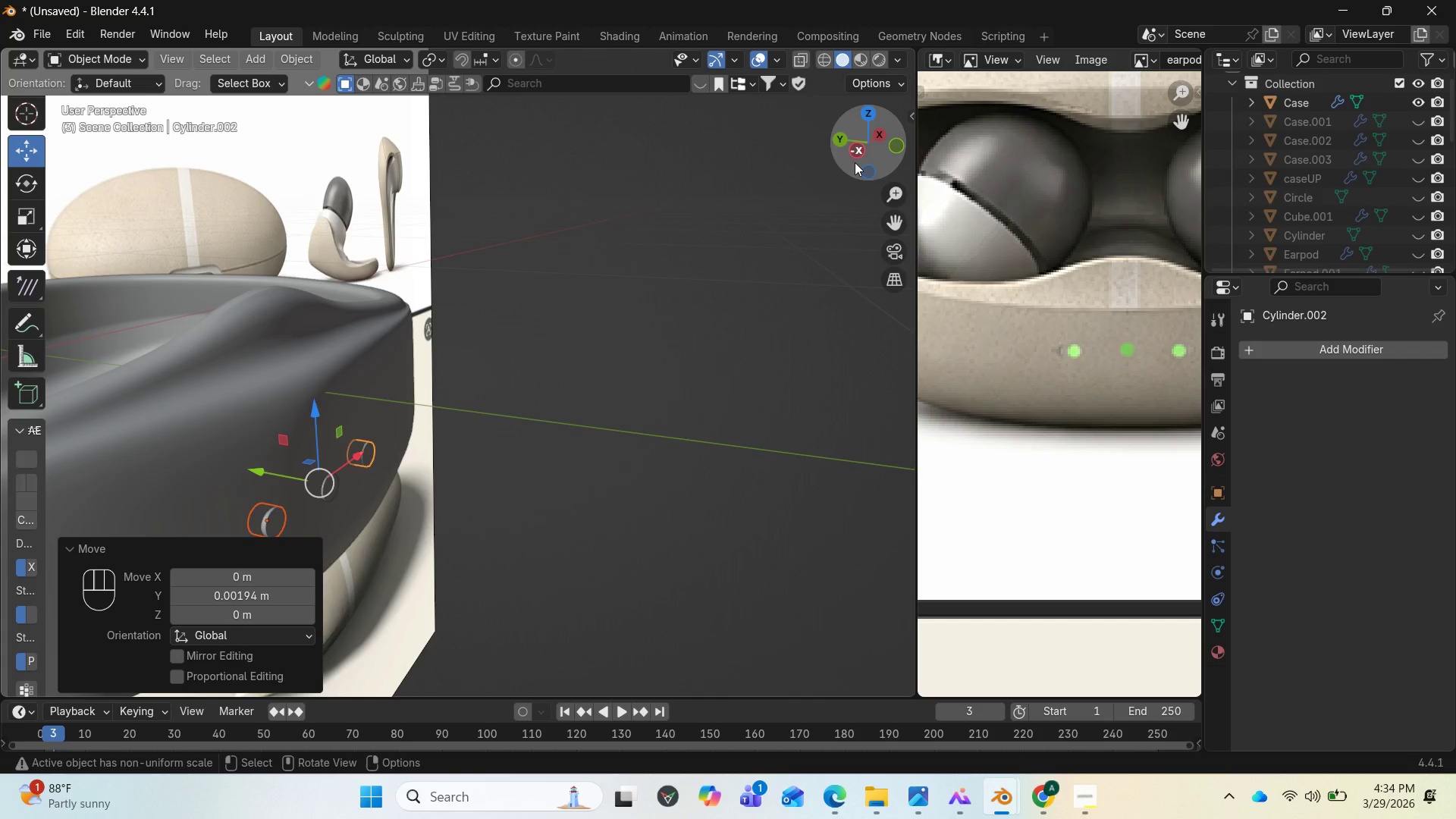 
left_click_drag(start_coordinate=[858, 158], to_coordinate=[553, 86])
 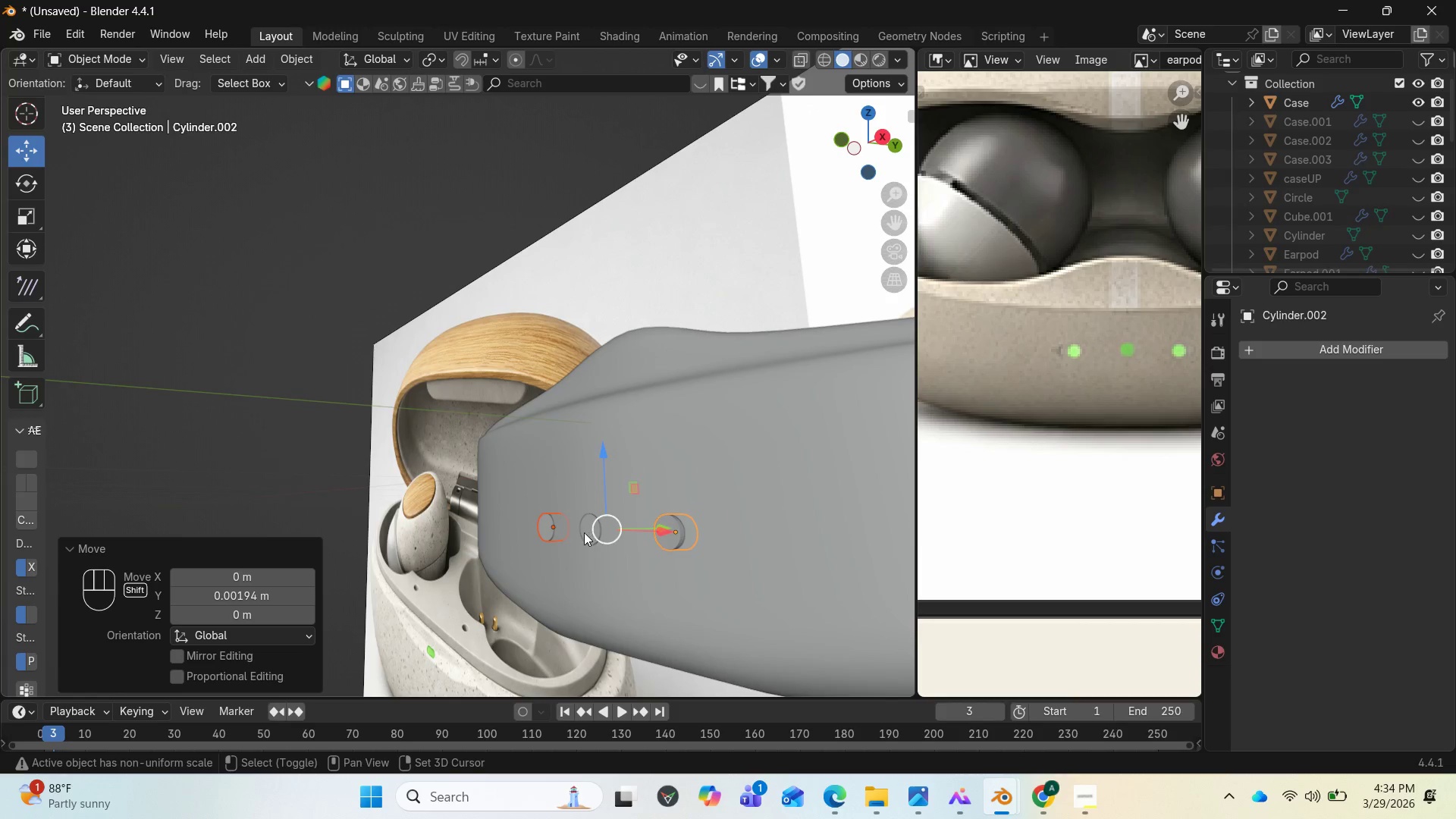 
hold_key(key=ShiftLeft, duration=0.92)
left_click([583, 532])
 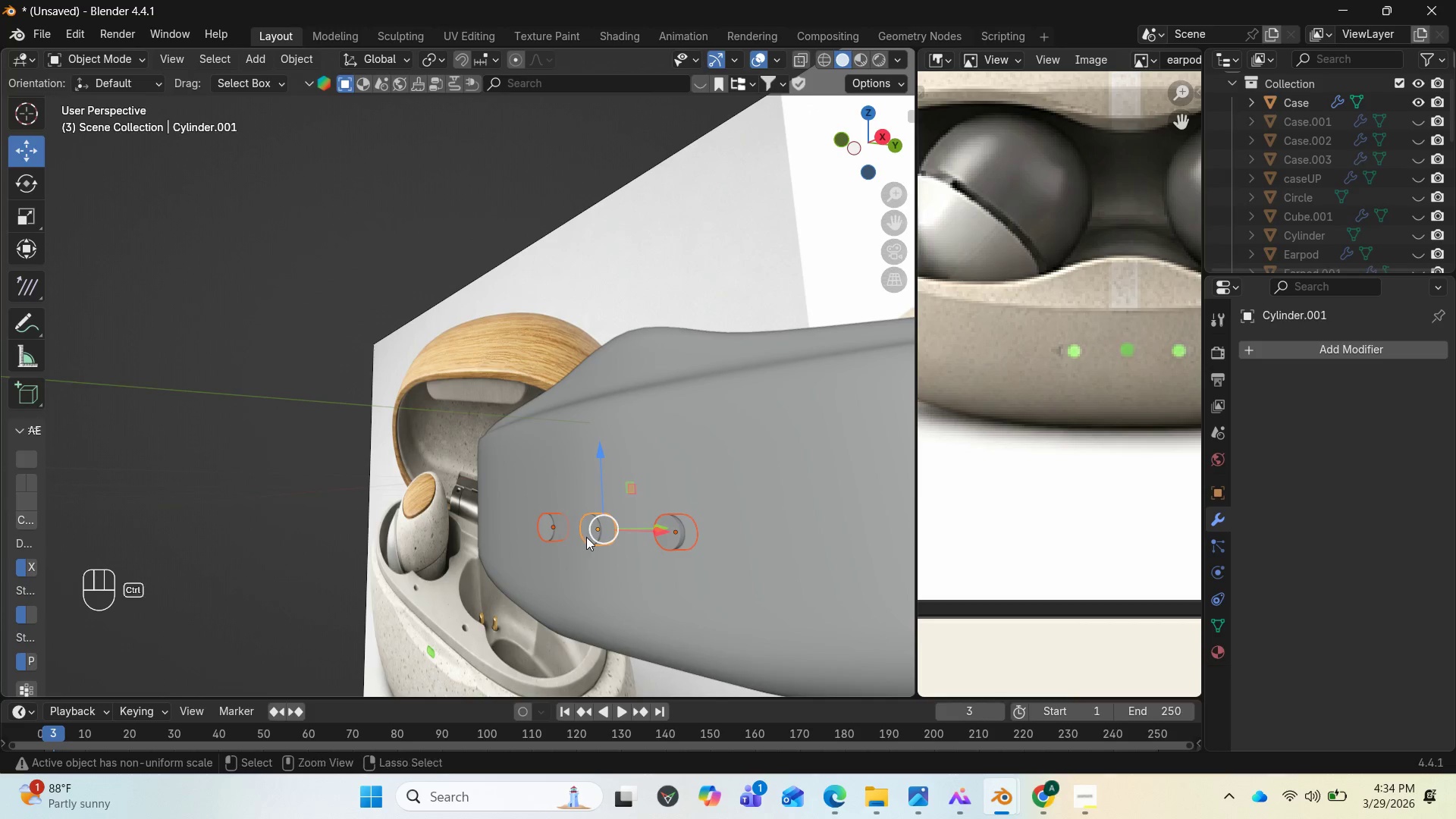 
key(Control+J)
 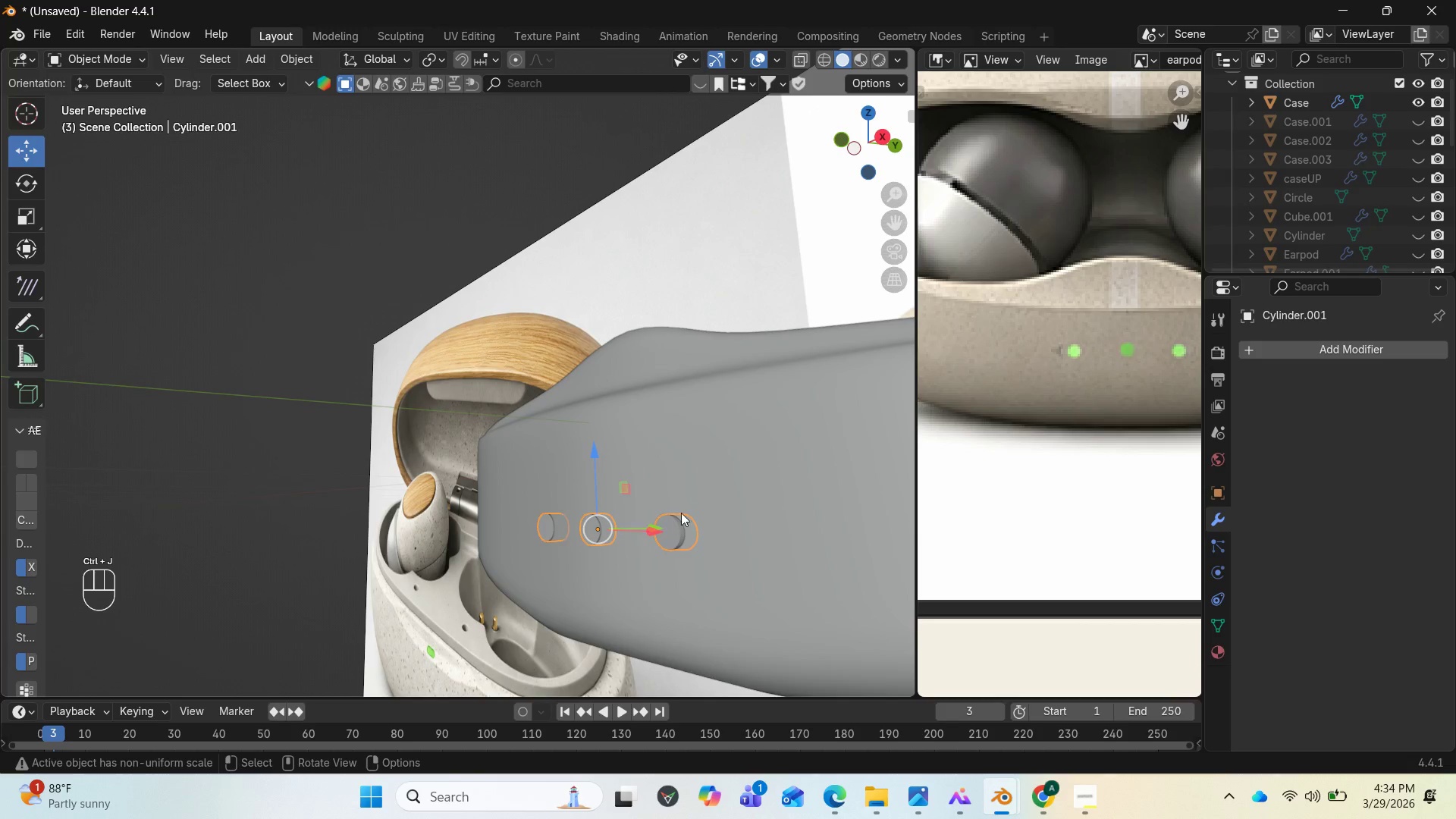 
left_click([706, 501])
 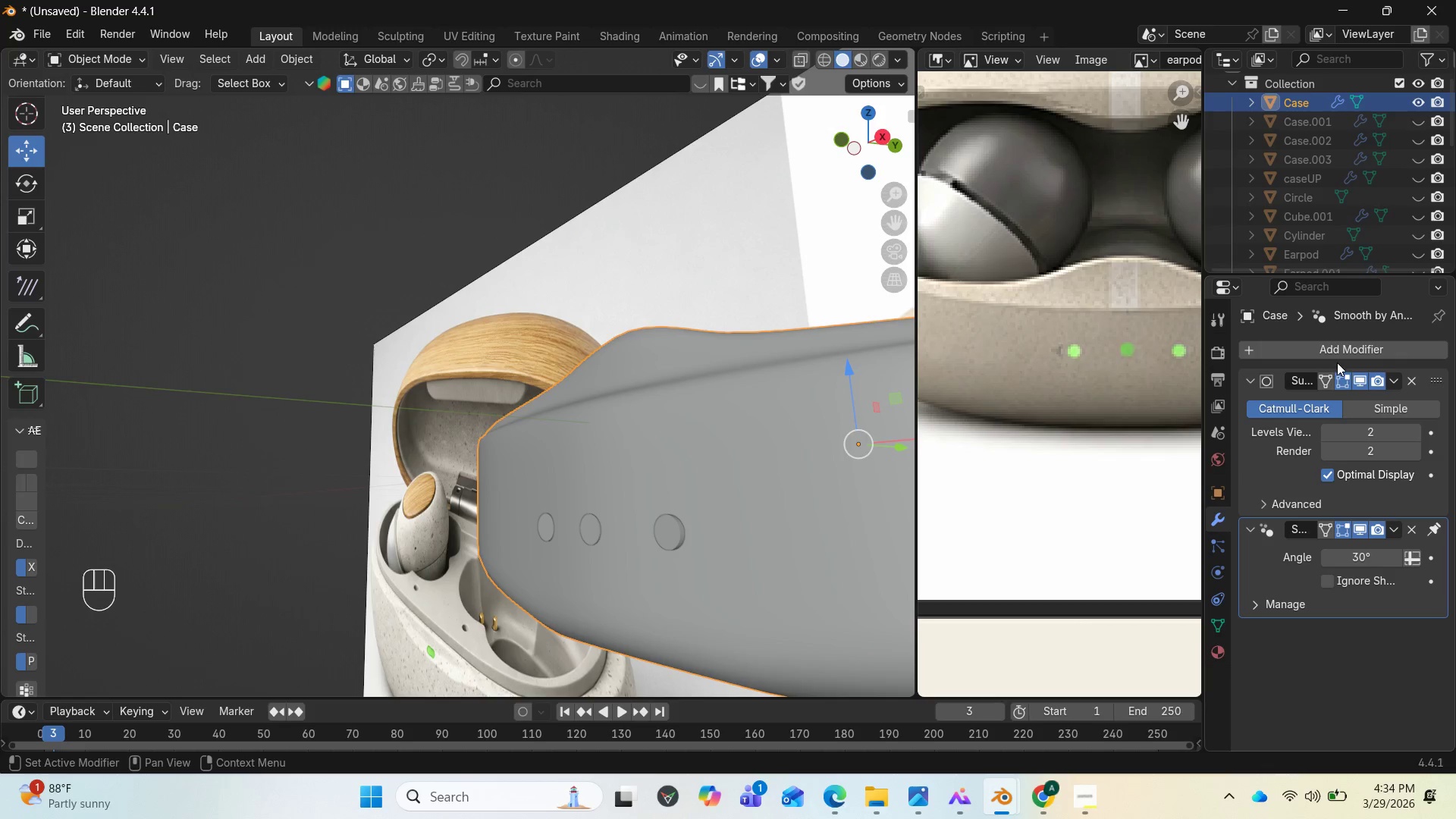 
left_click([1333, 352])
 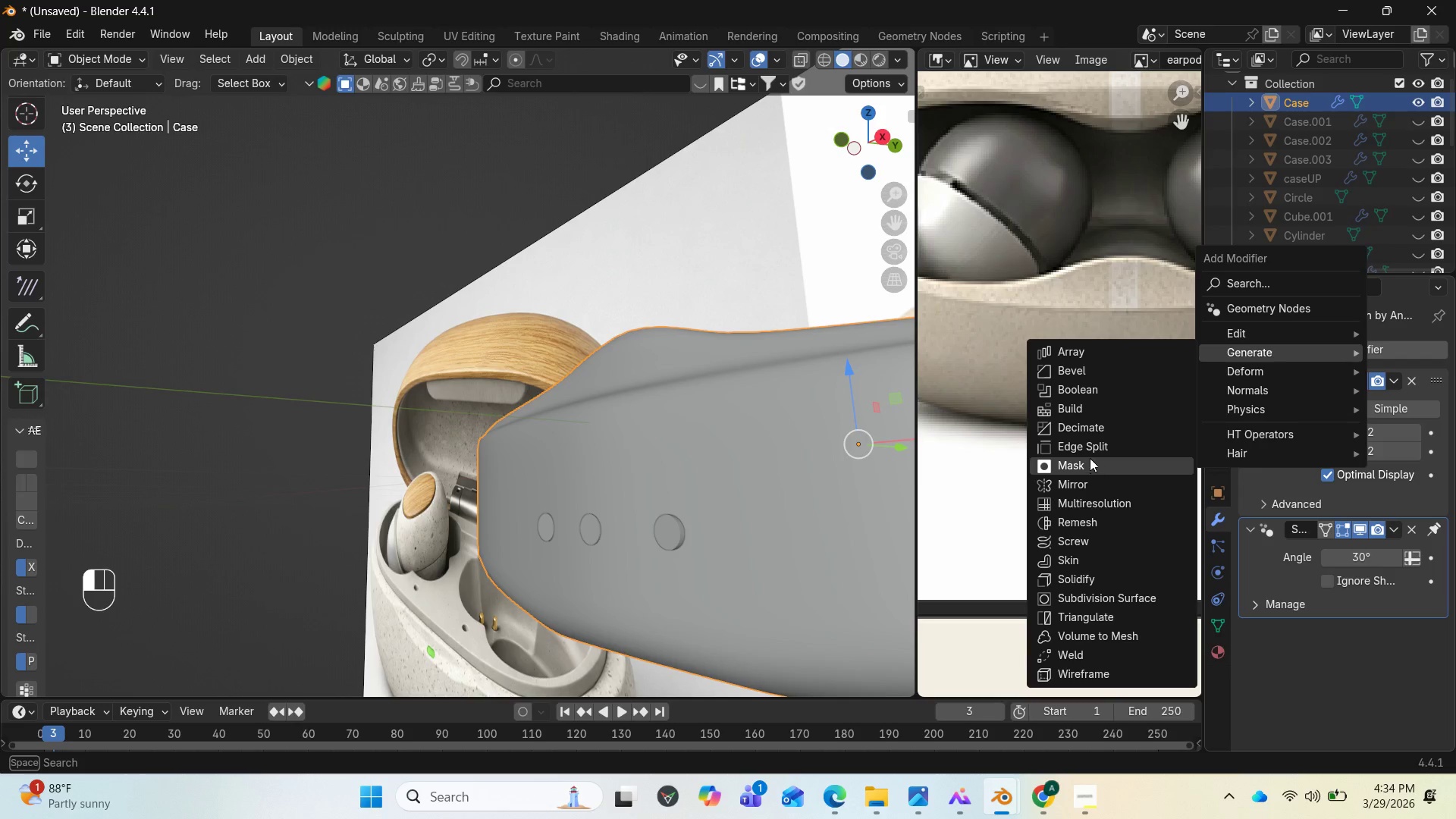 
wait(10.27)
 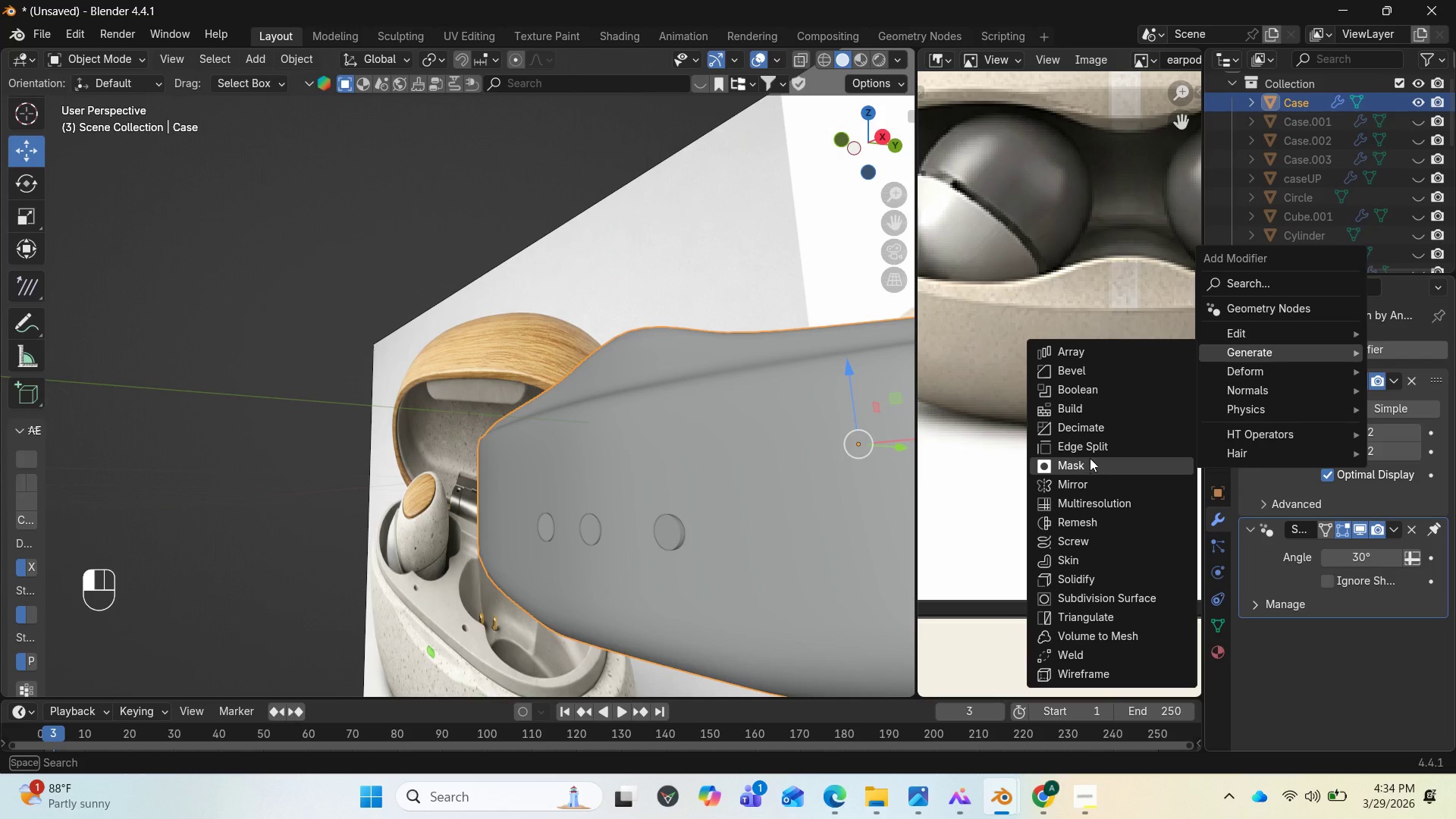 
left_click([1088, 394])
 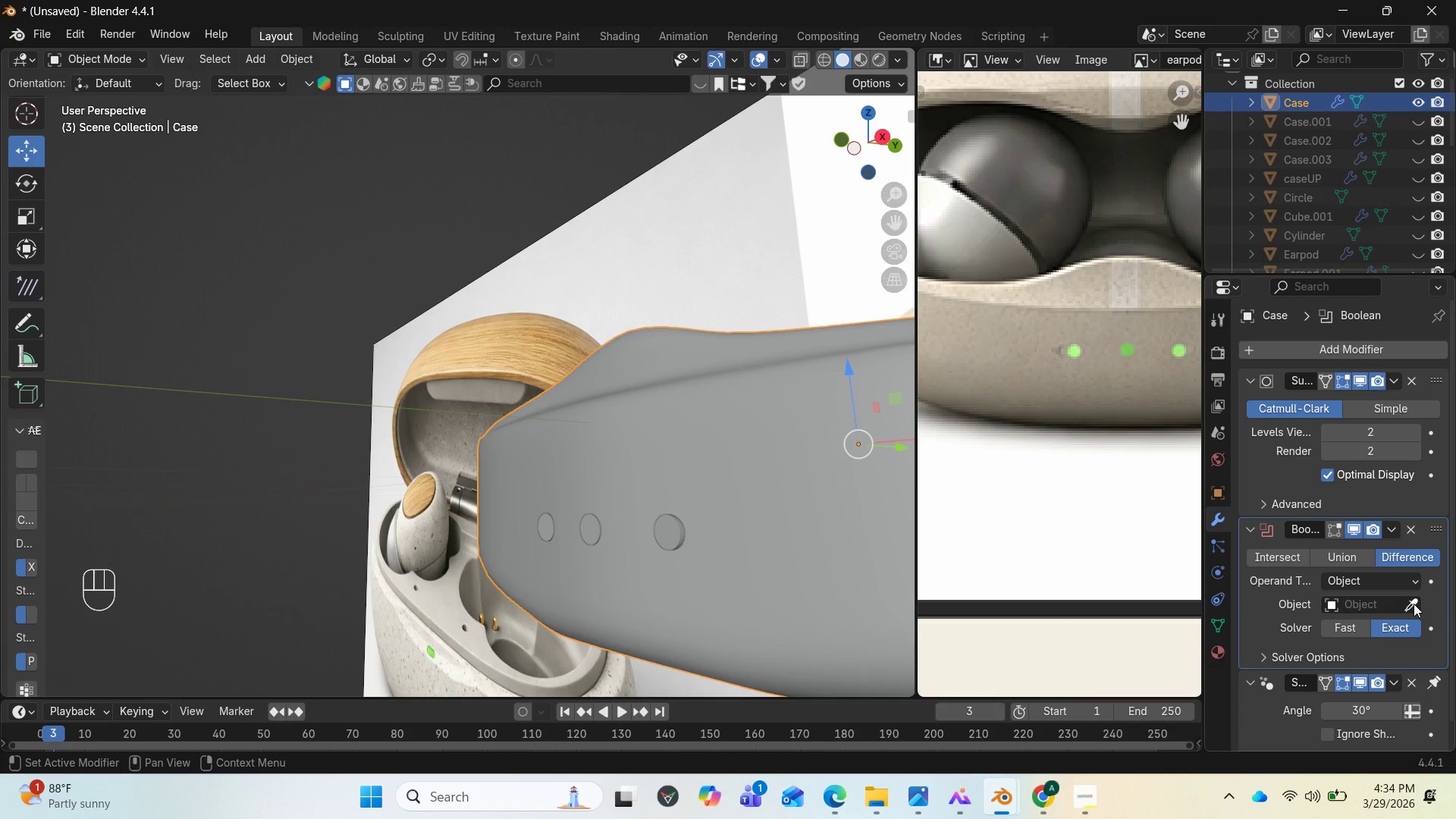 
left_click([1414, 604])
 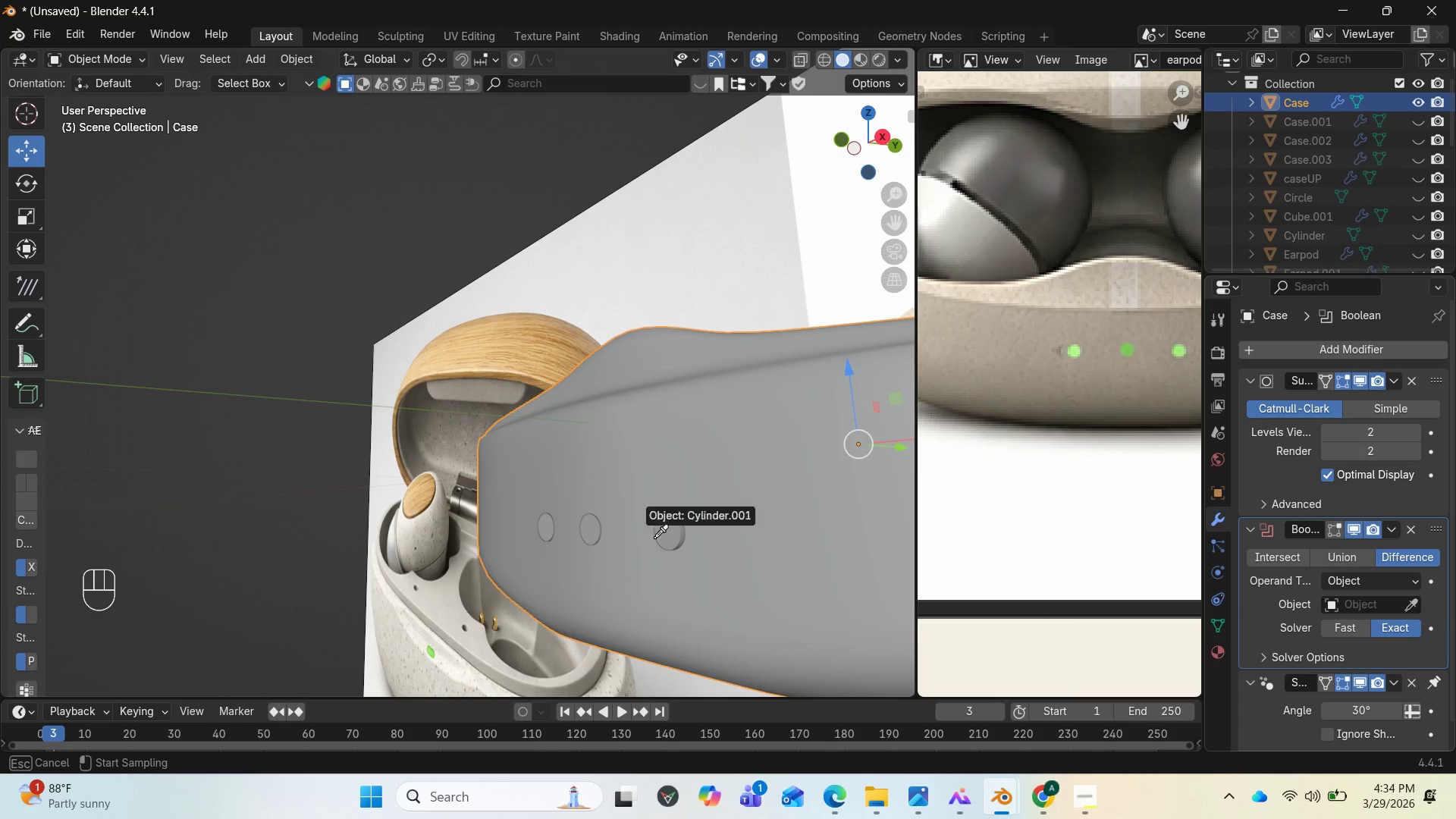 
left_click([673, 531])
 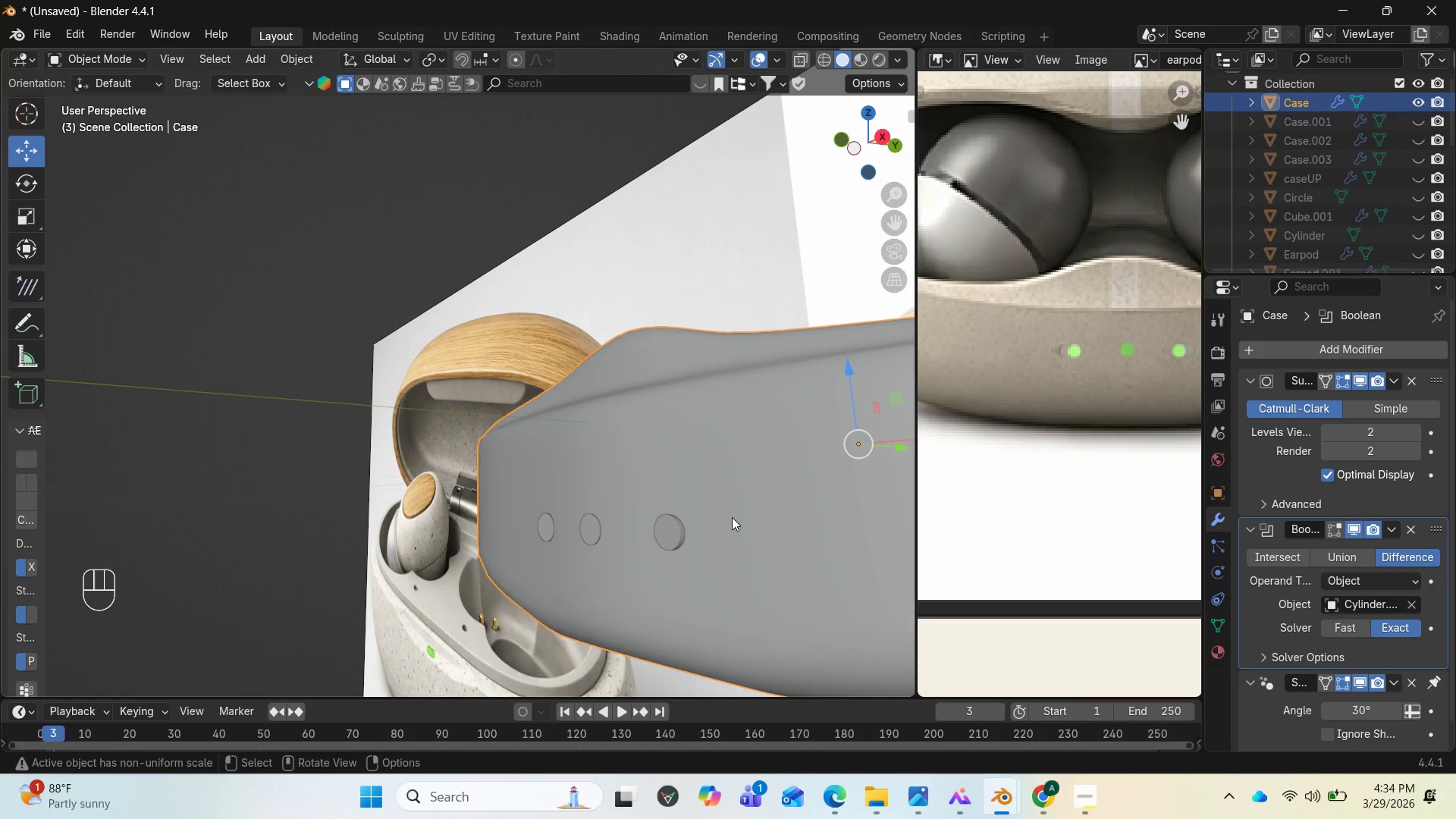 
scroll: coordinate [723, 492], scroll_direction: down, amount: 3.0
 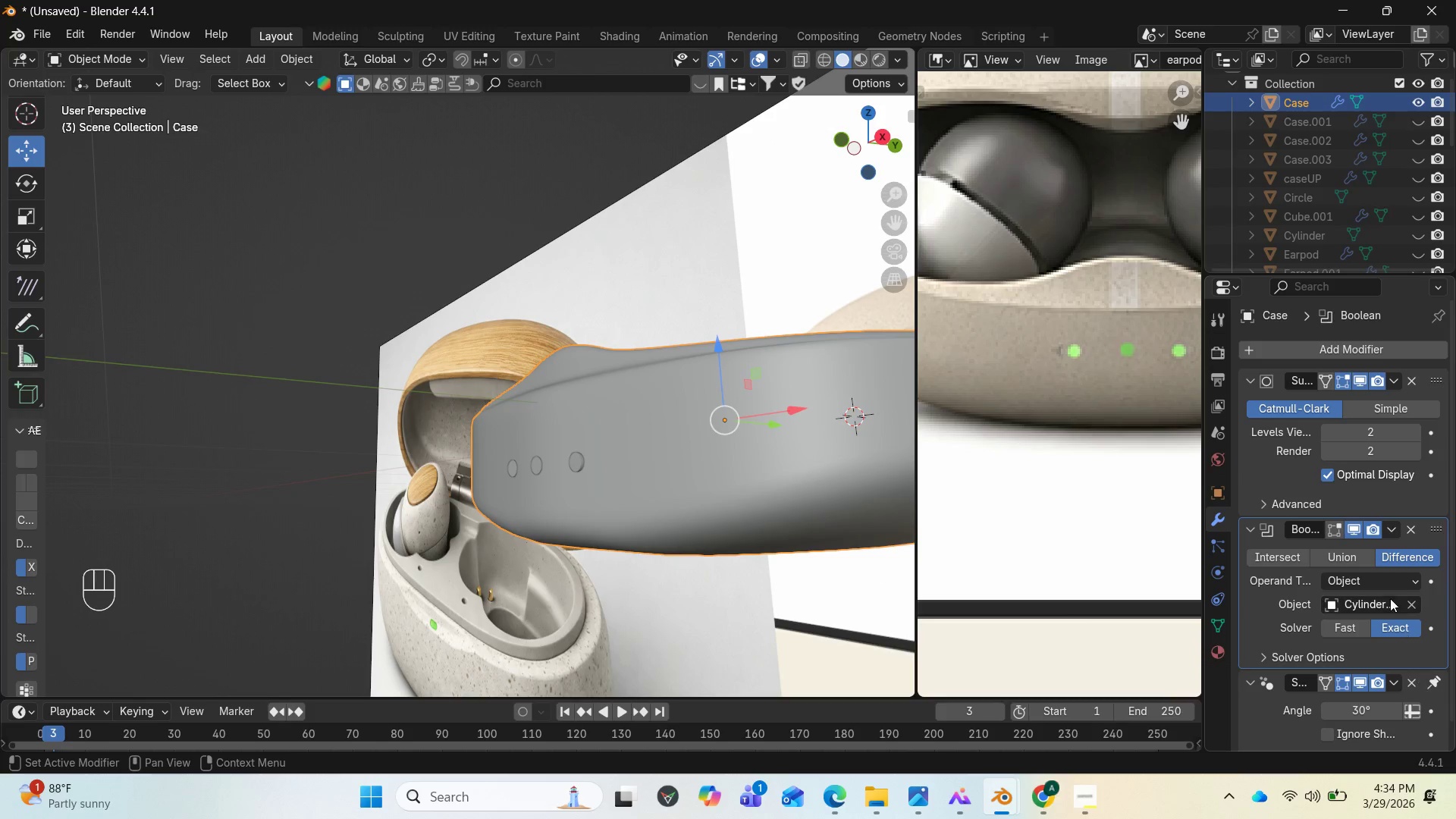 
left_click([1390, 530])
 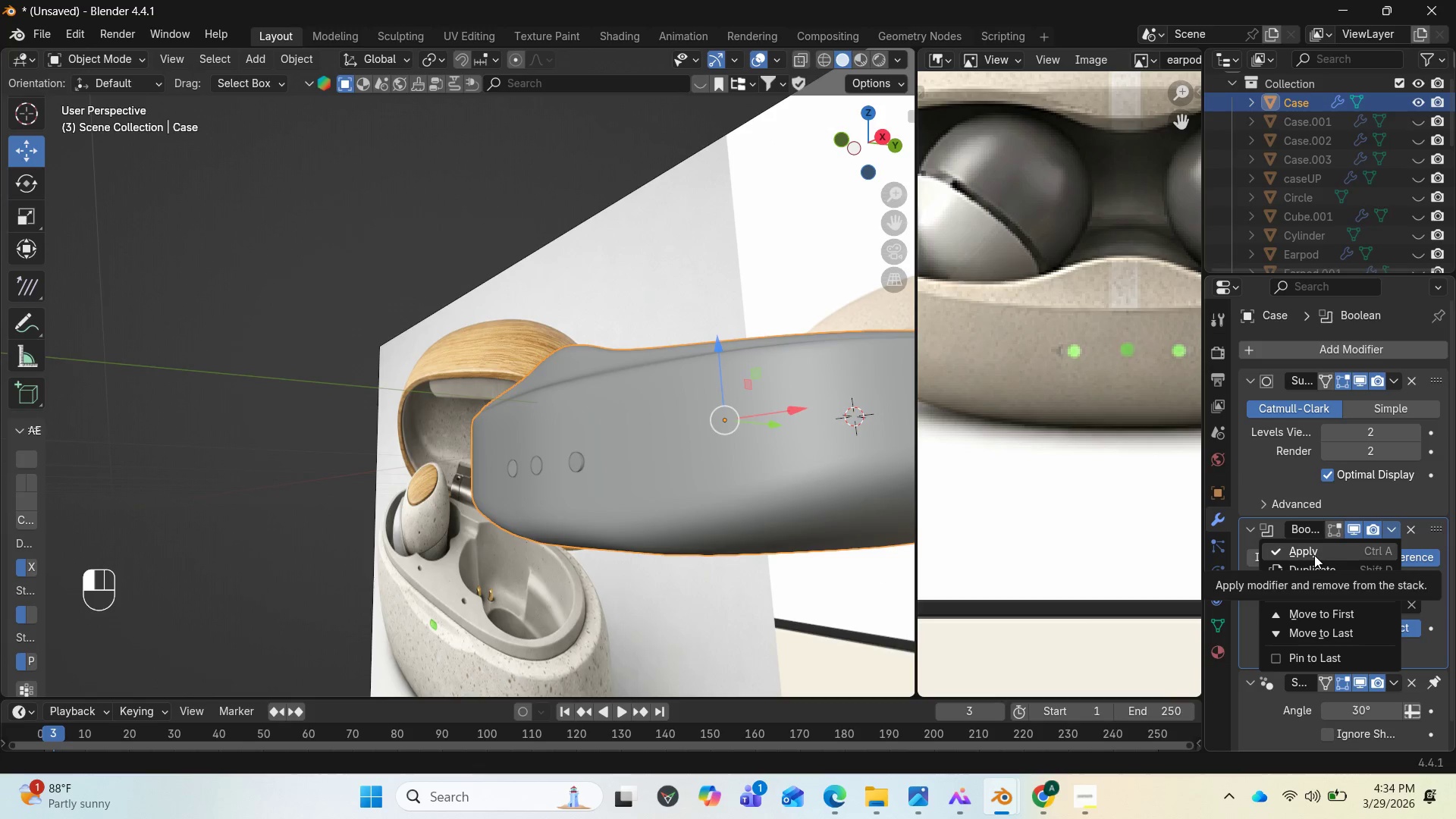 
left_click([1314, 555])
 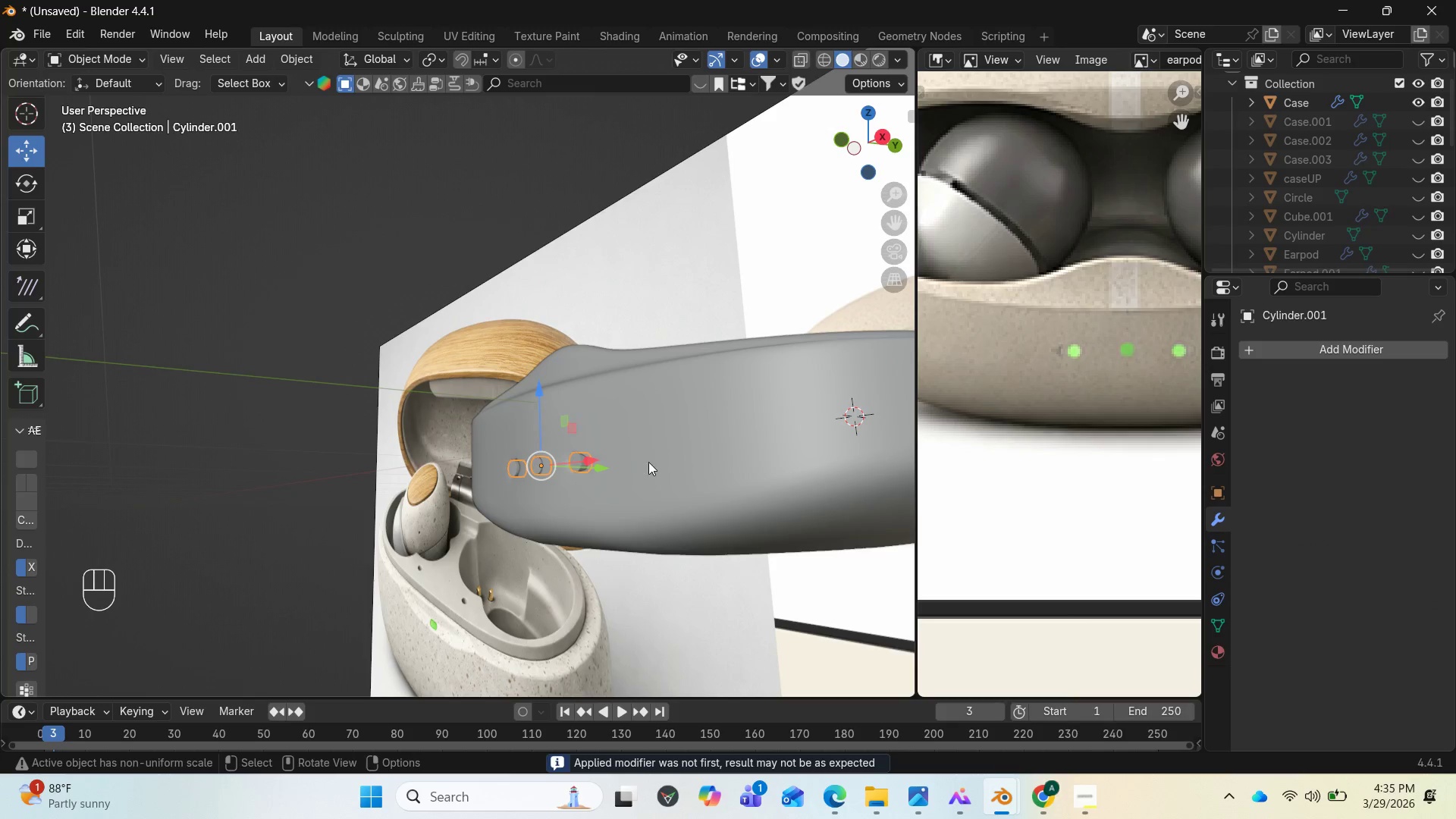 
scroll: coordinate [1445, 237], scroll_direction: down, amount: 11.0
 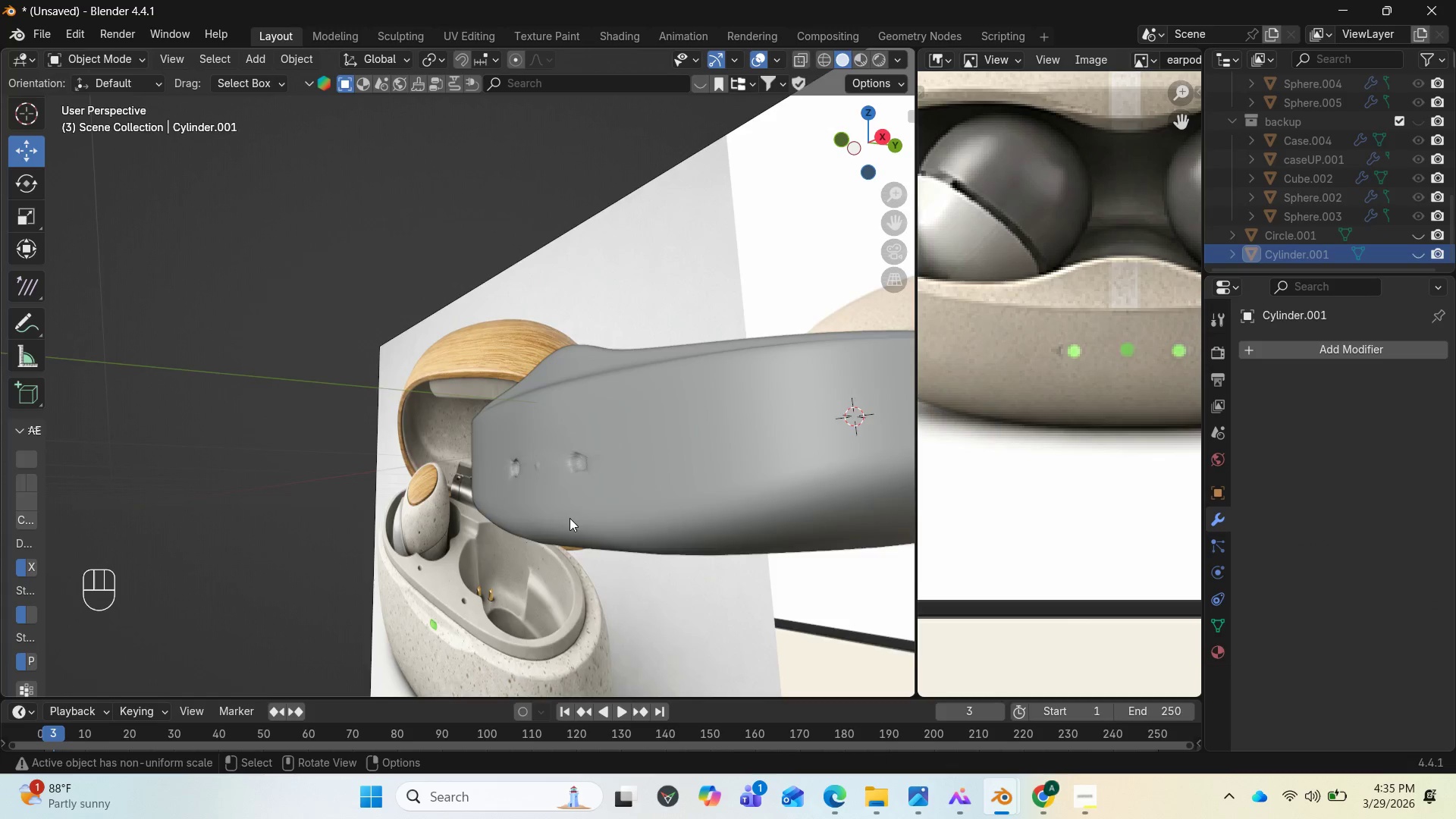 
scroll: coordinate [574, 519], scroll_direction: up, amount: 3.0
 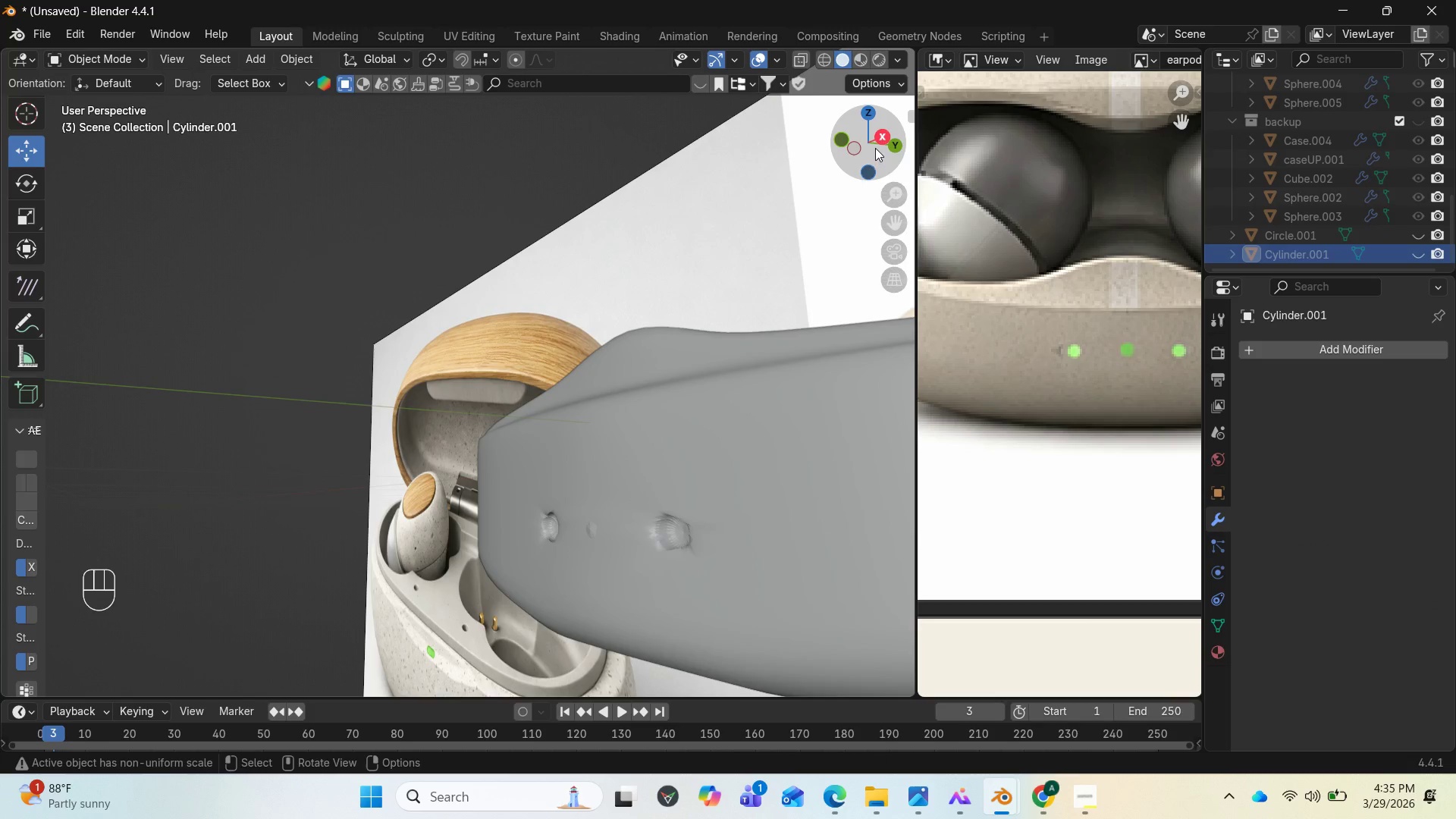 
left_click_drag(start_coordinate=[874, 145], to_coordinate=[898, 177])
 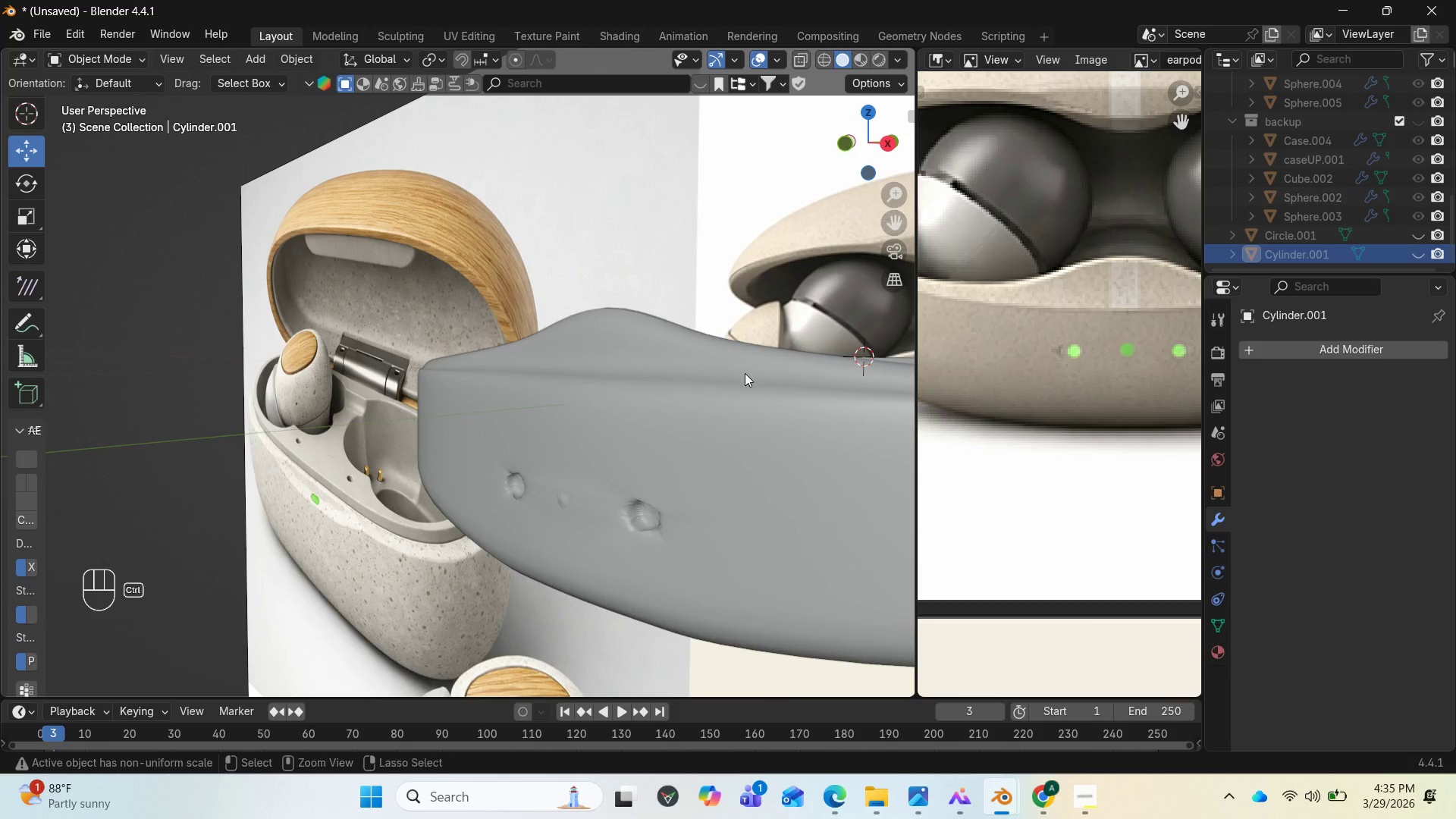 
key(Control+Z)
 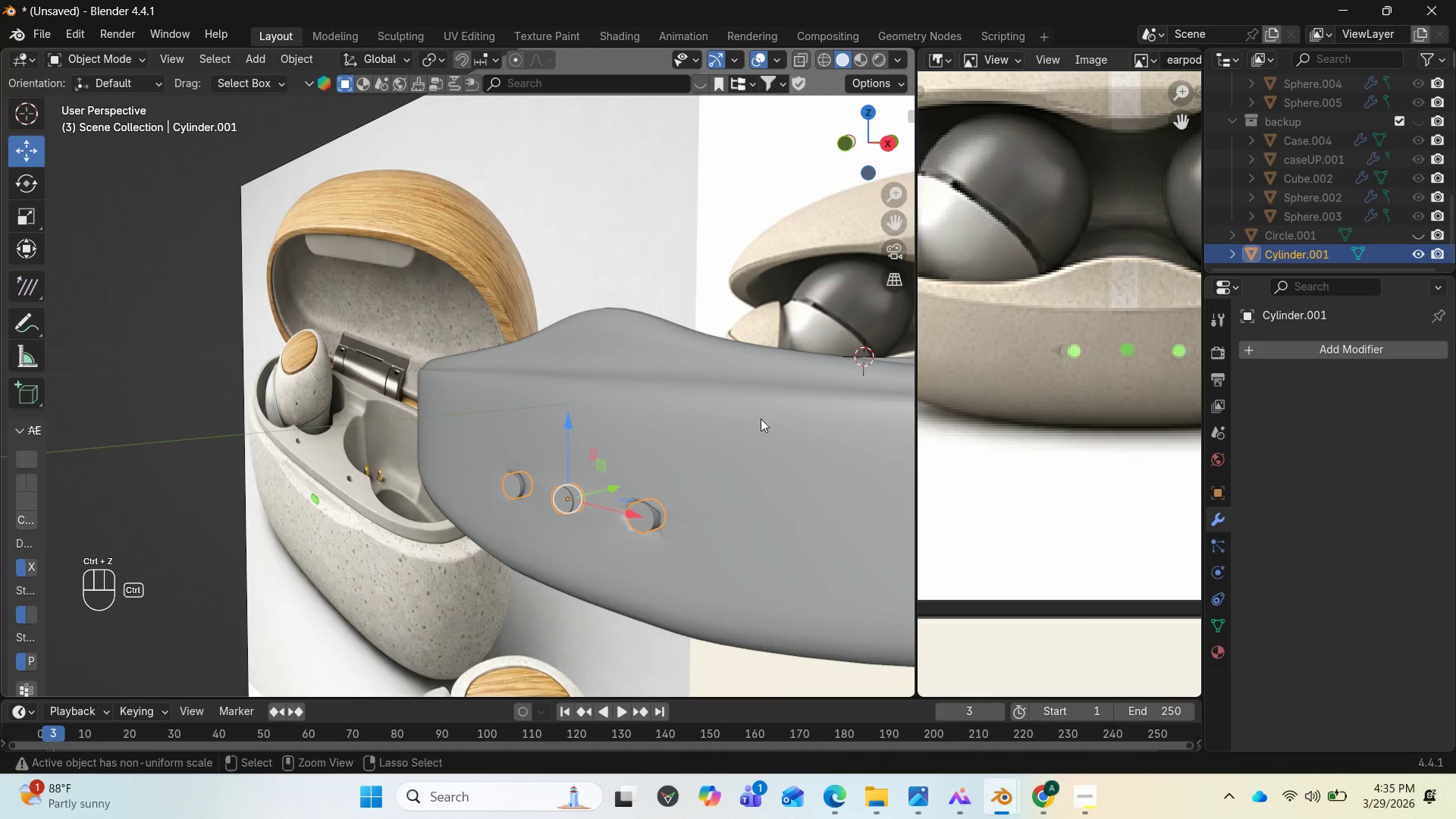 
key(Control+Z)
 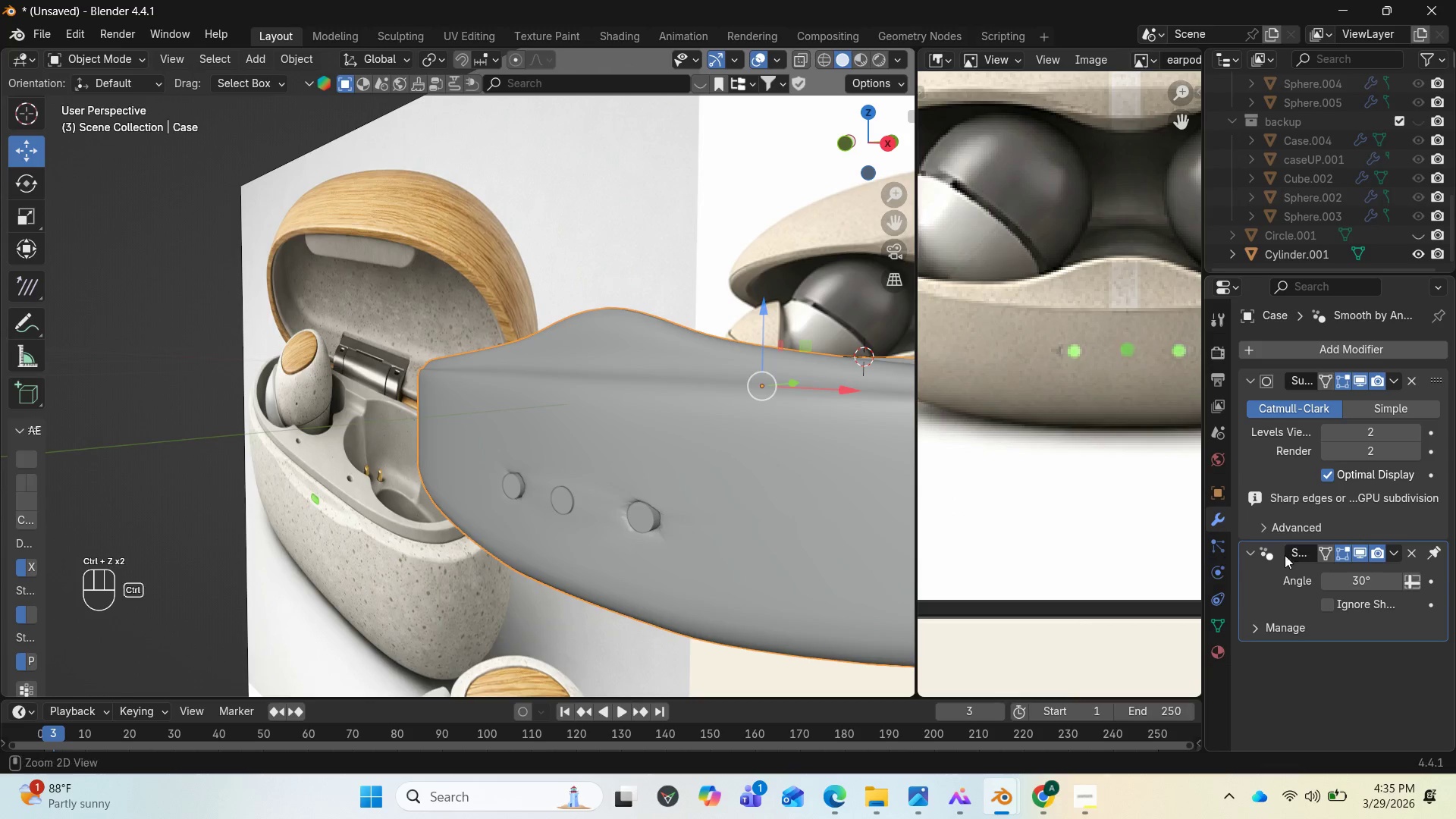 
key(Control+Z)
 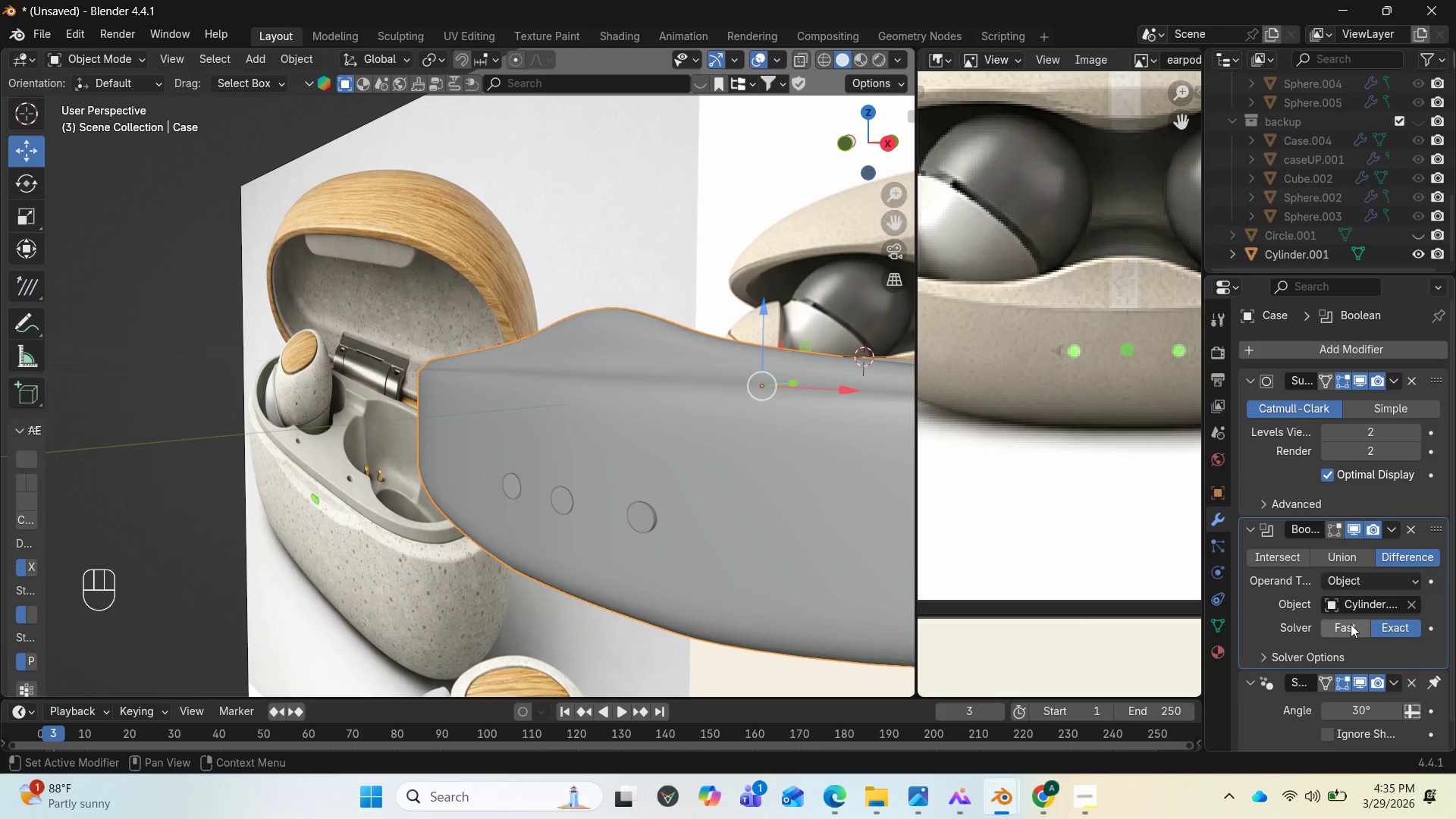 
left_click([1351, 564])
 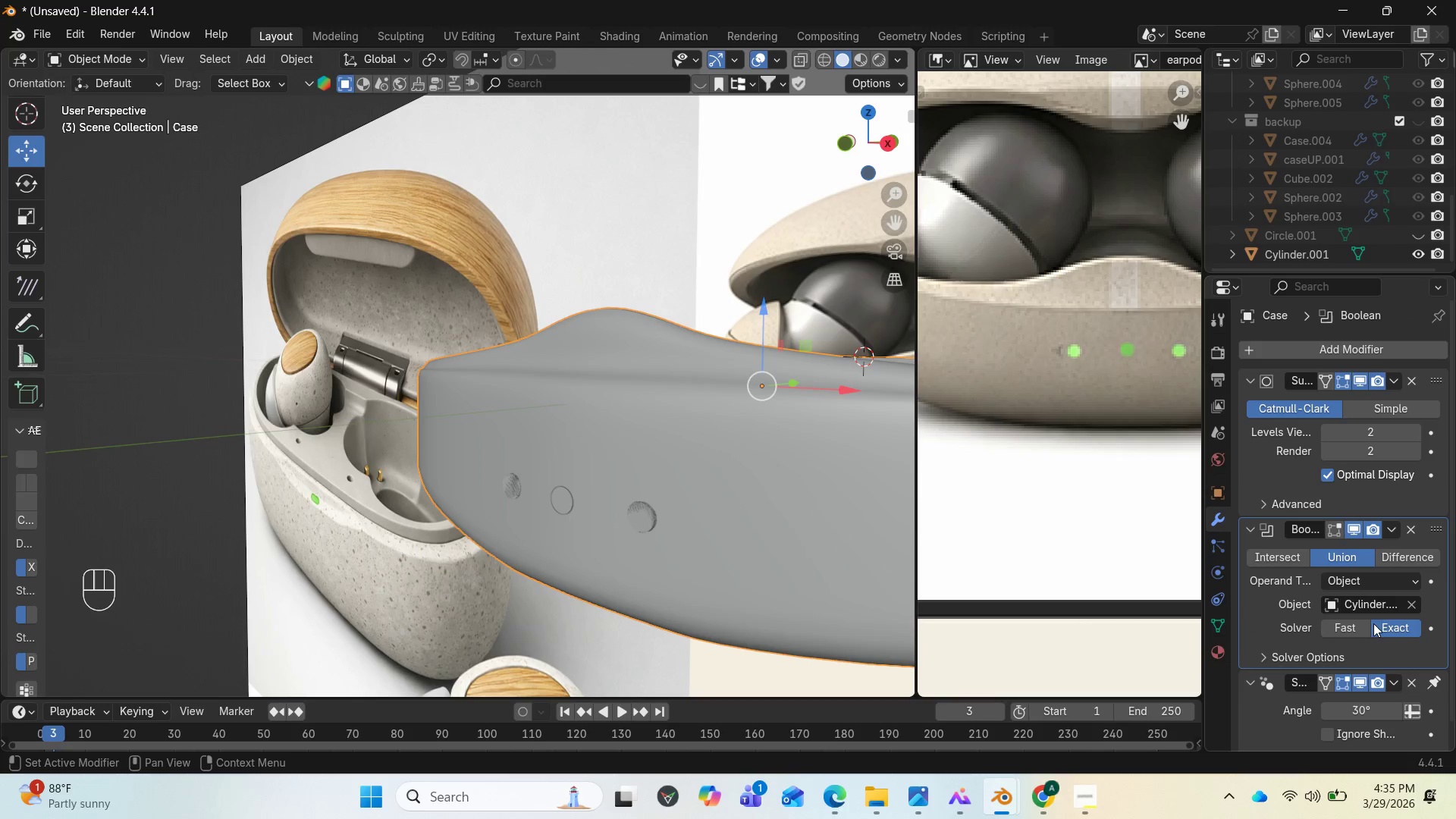 
mouse_move([1386, 608])
 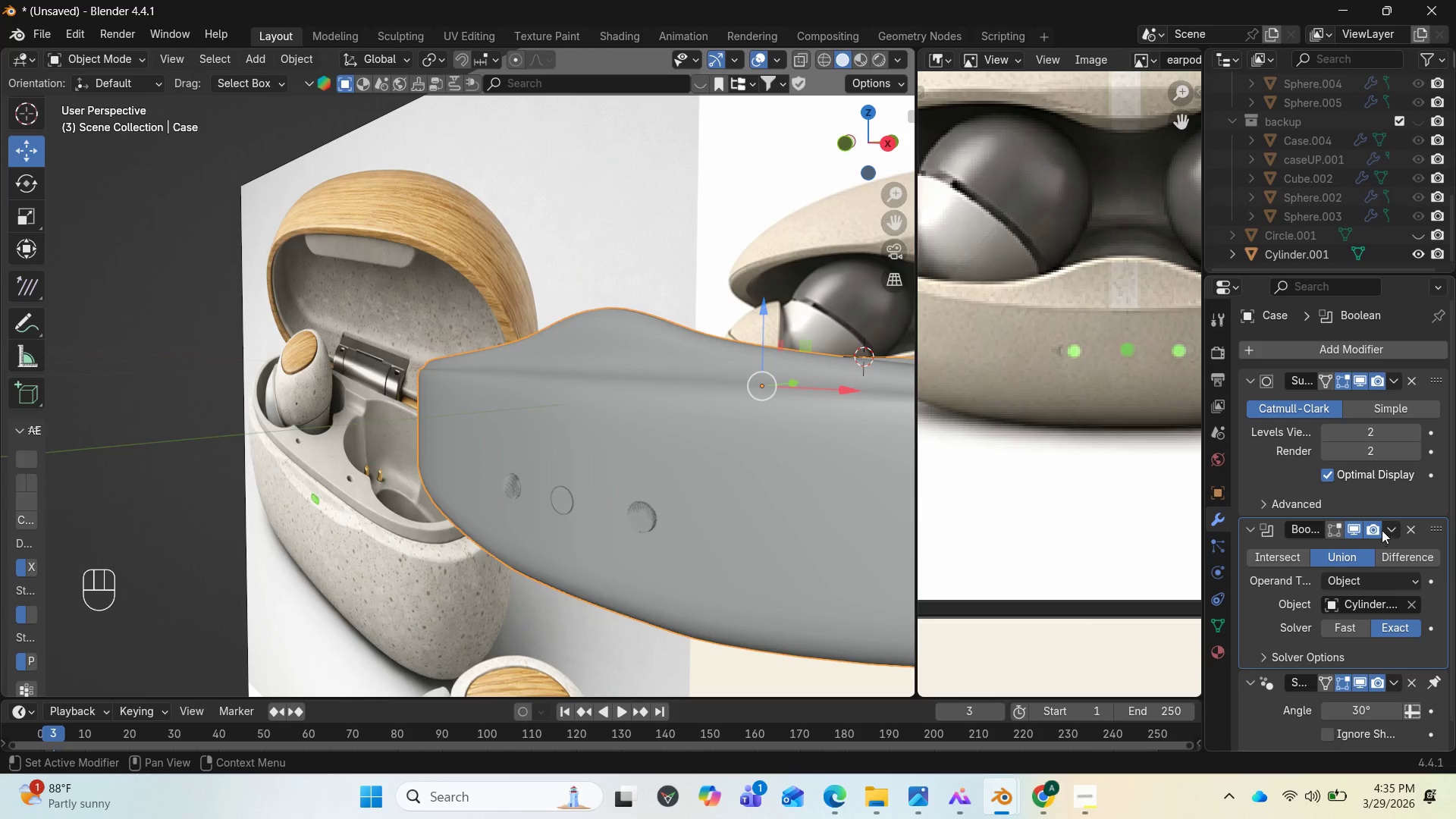 
left_click([1382, 530])
 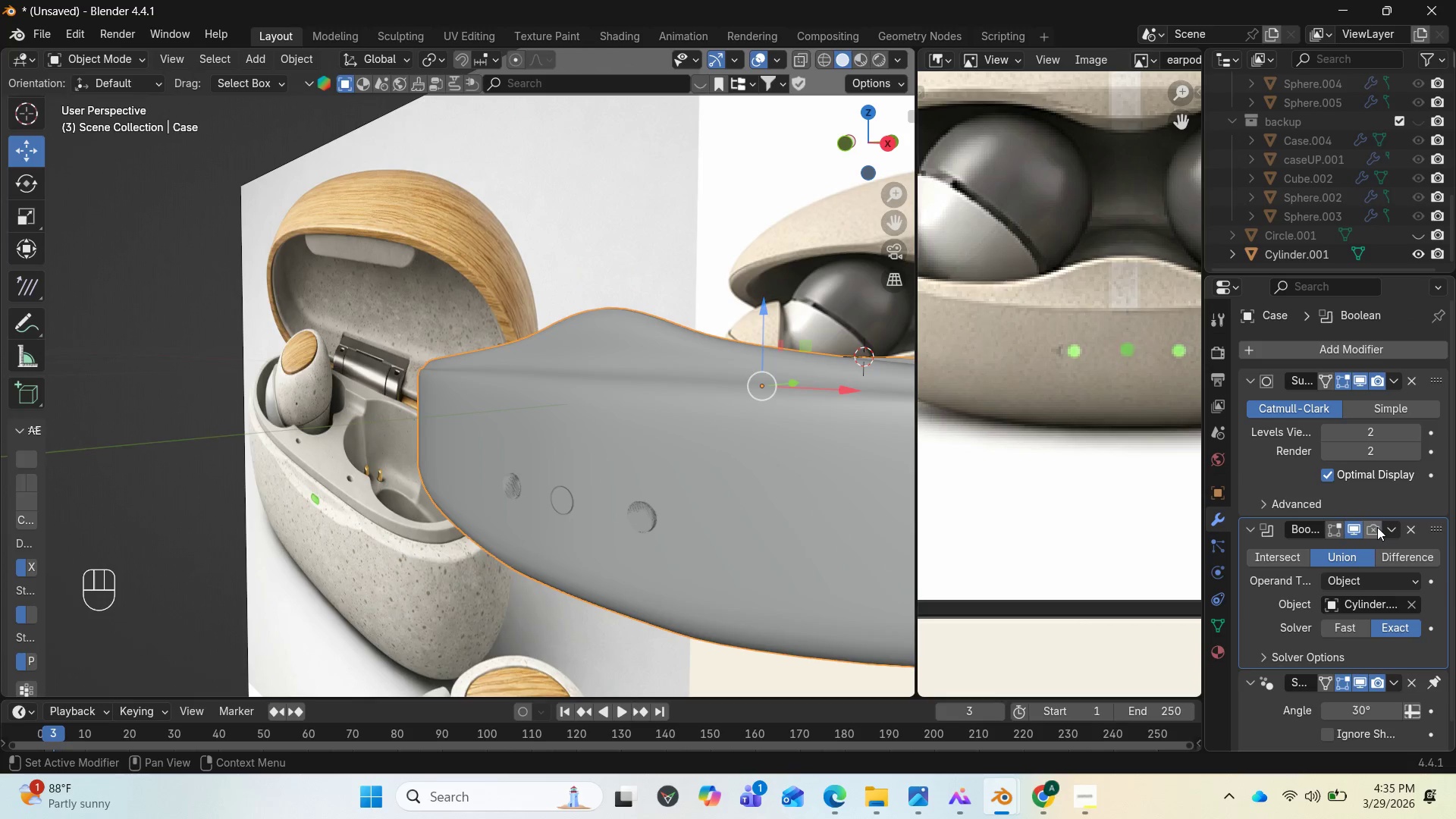 
left_click([1387, 526])
 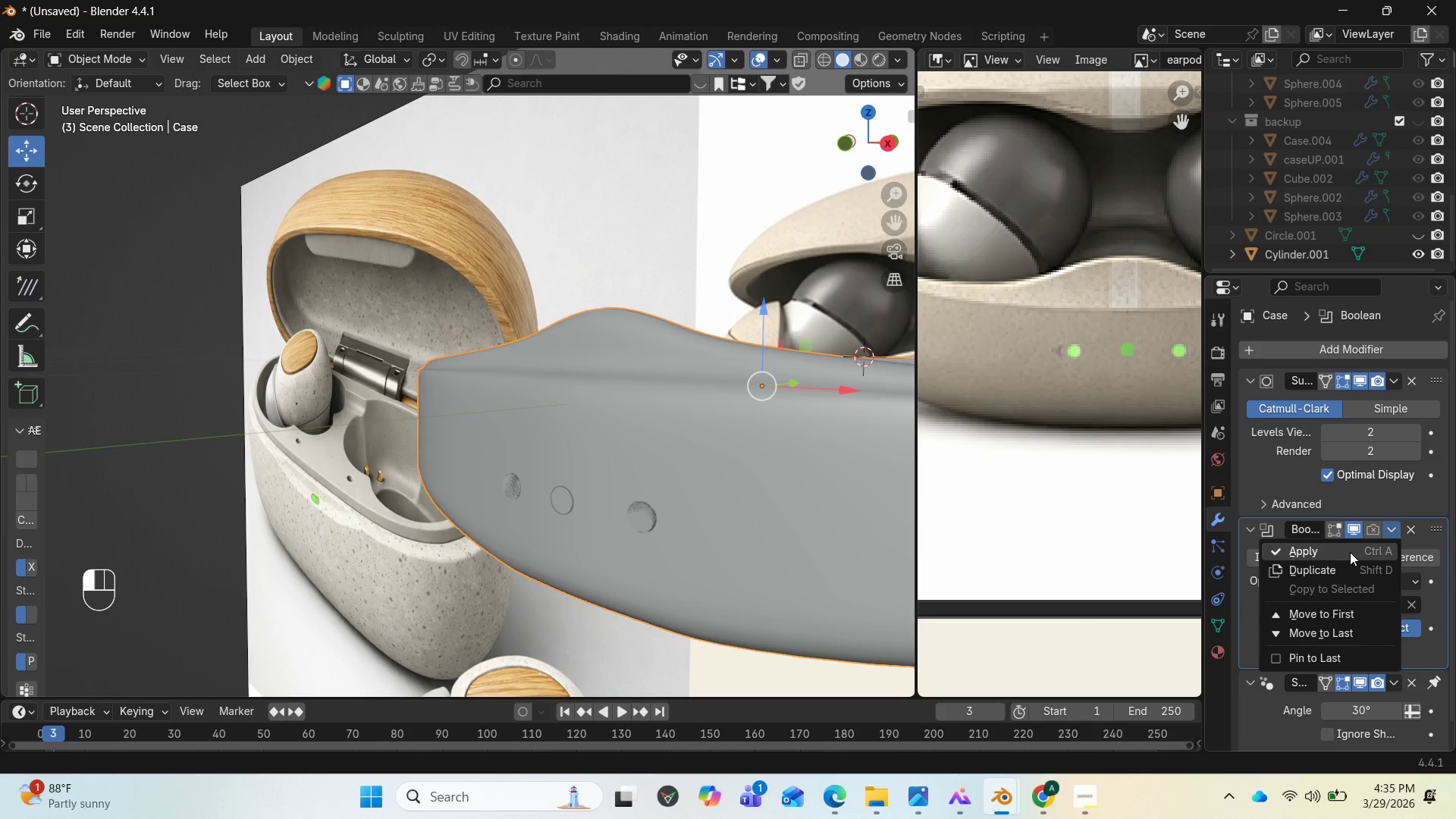 
left_click([1350, 552])
 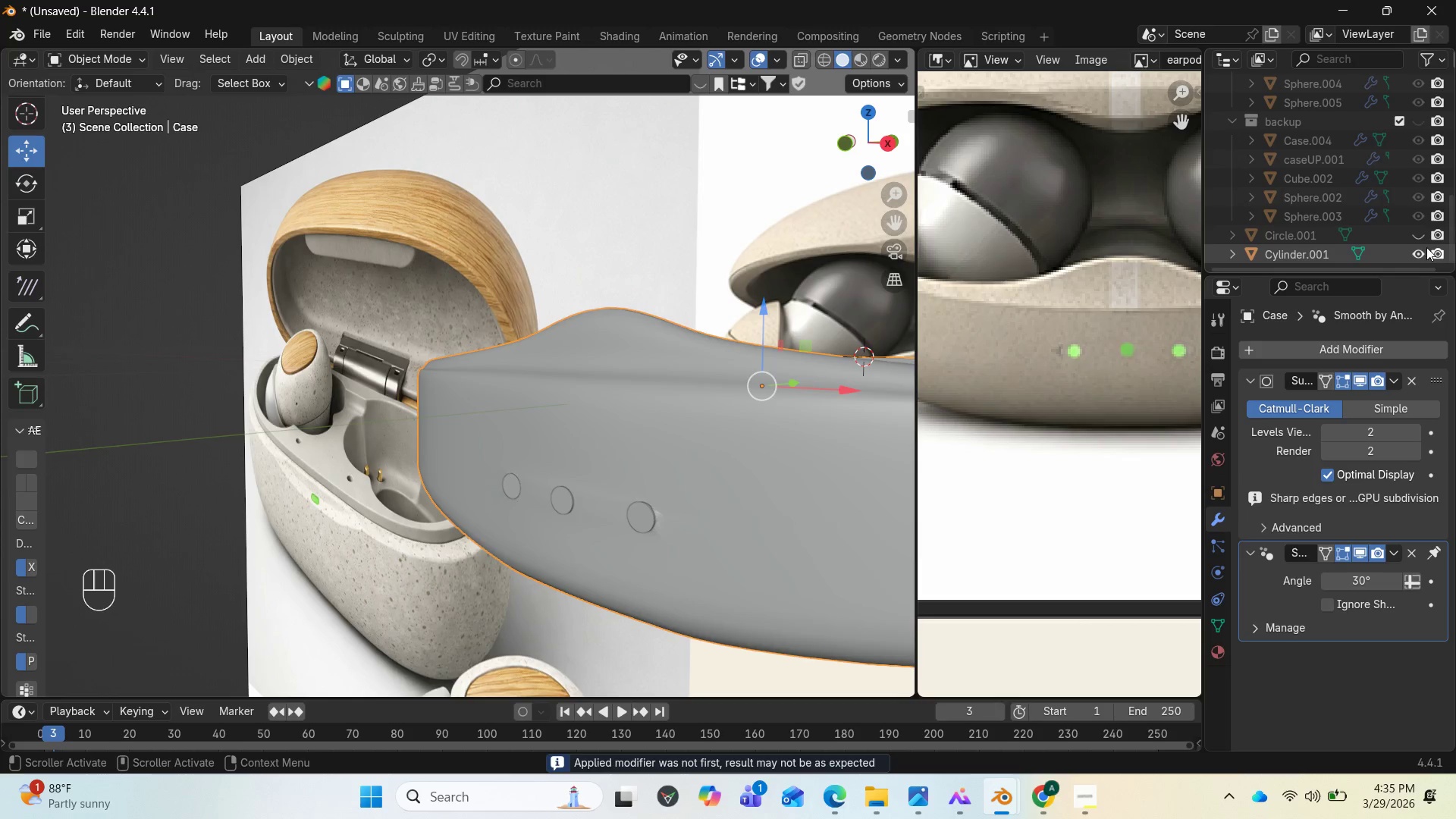 
scroll: coordinate [1414, 244], scroll_direction: down, amount: 1.0
 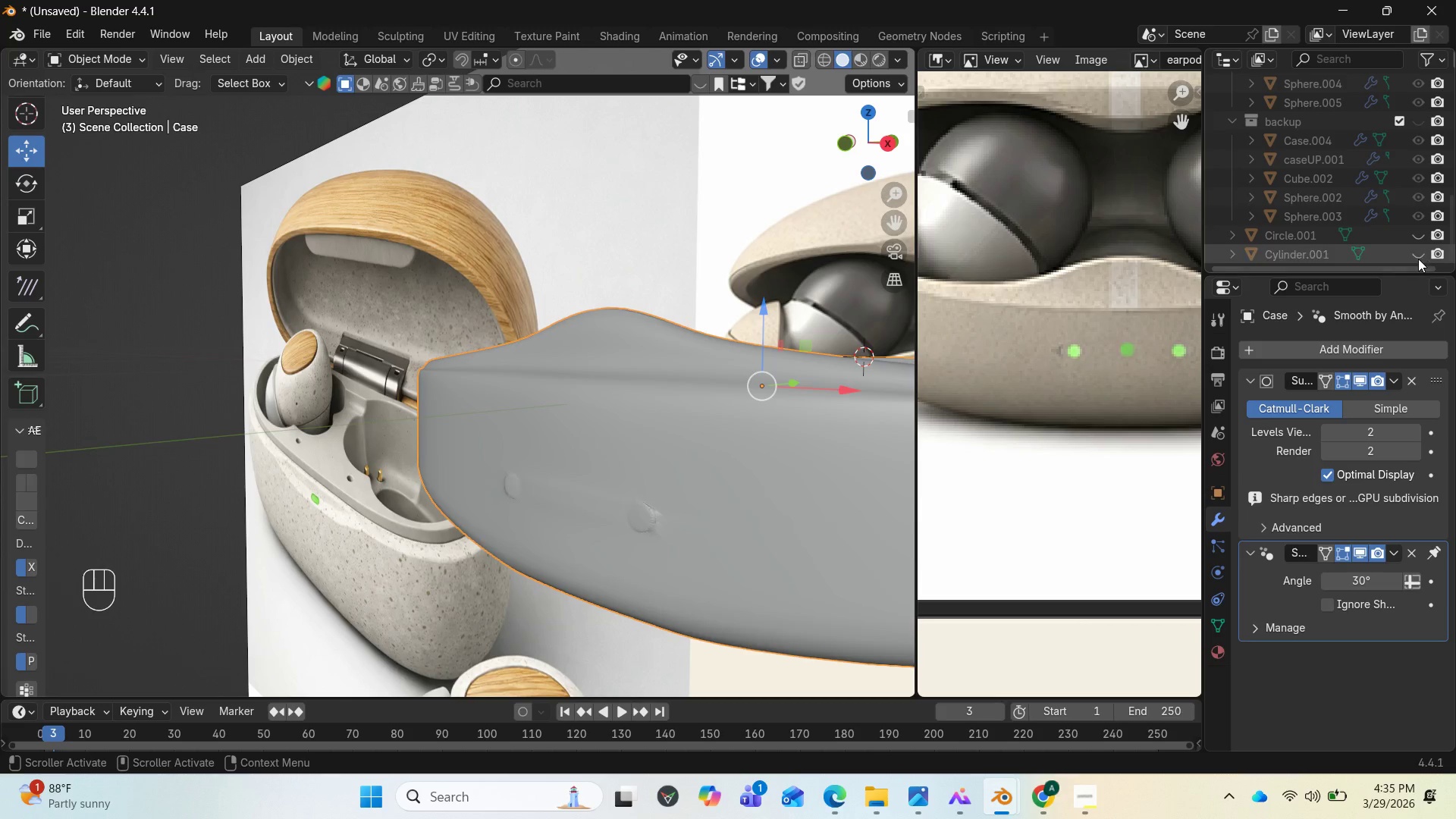 
scroll: coordinate [700, 535], scroll_direction: up, amount: 2.0
 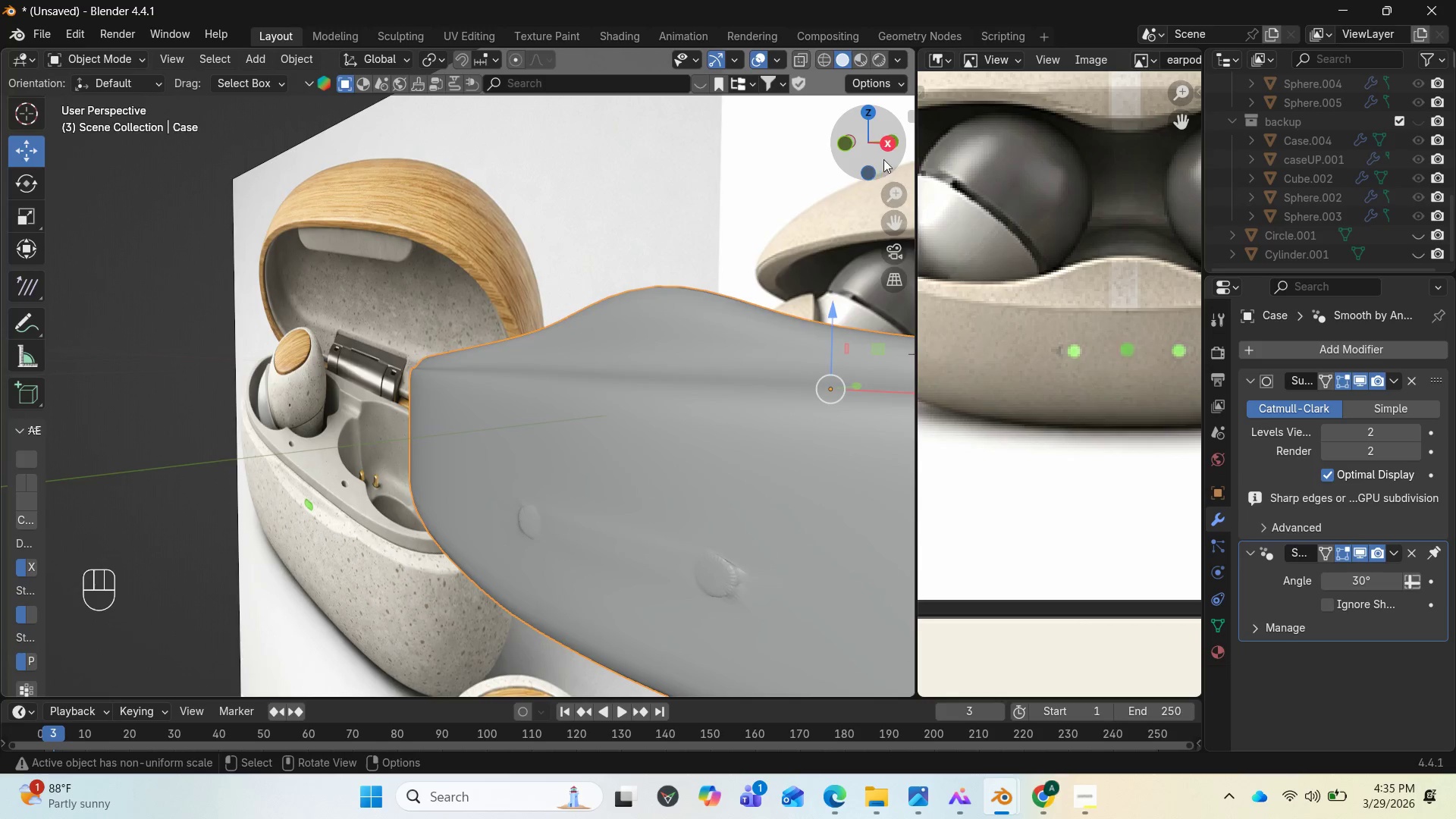 
left_click_drag(start_coordinate=[883, 158], to_coordinate=[124, 139])
 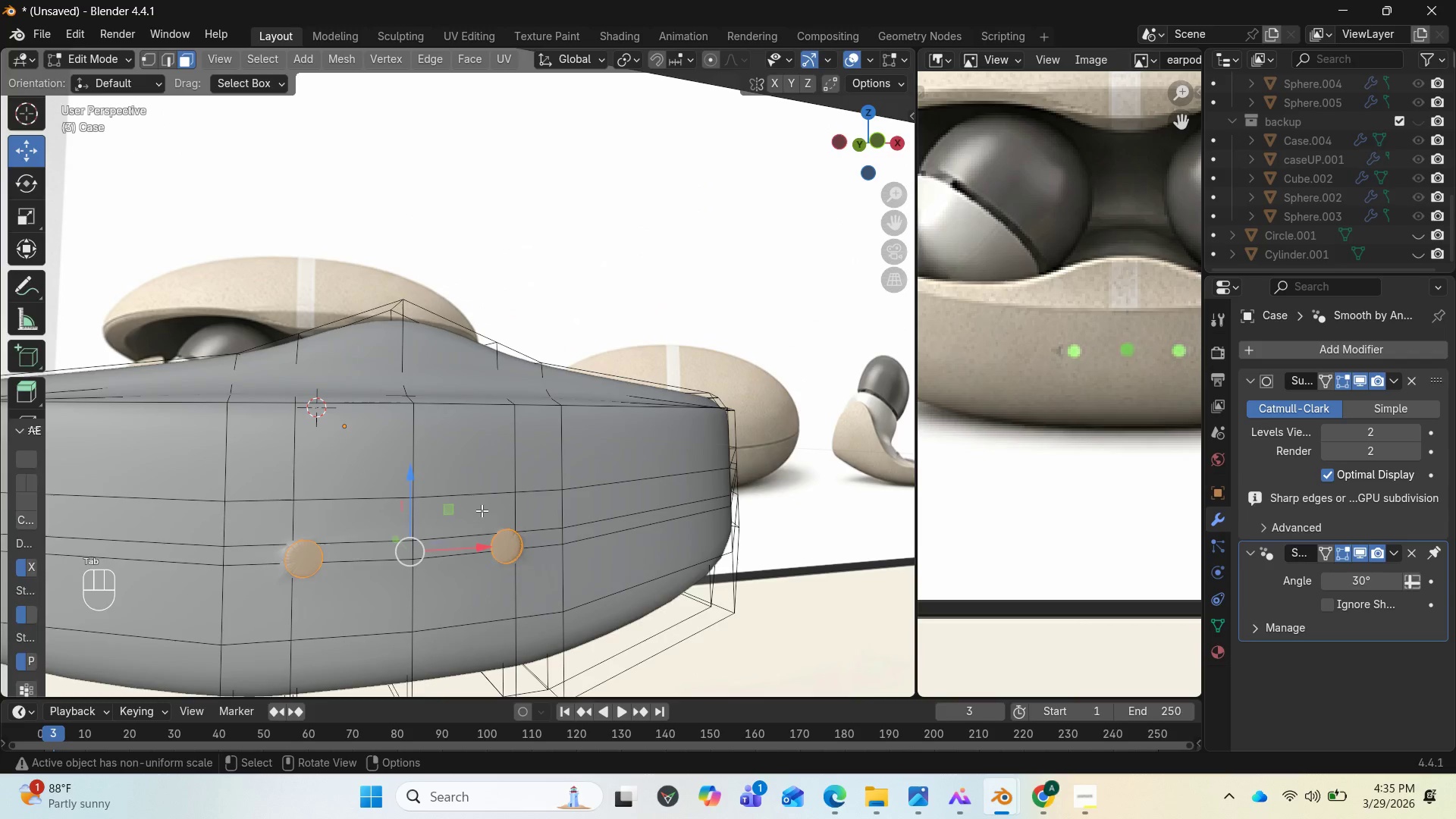 
key(Tab)
 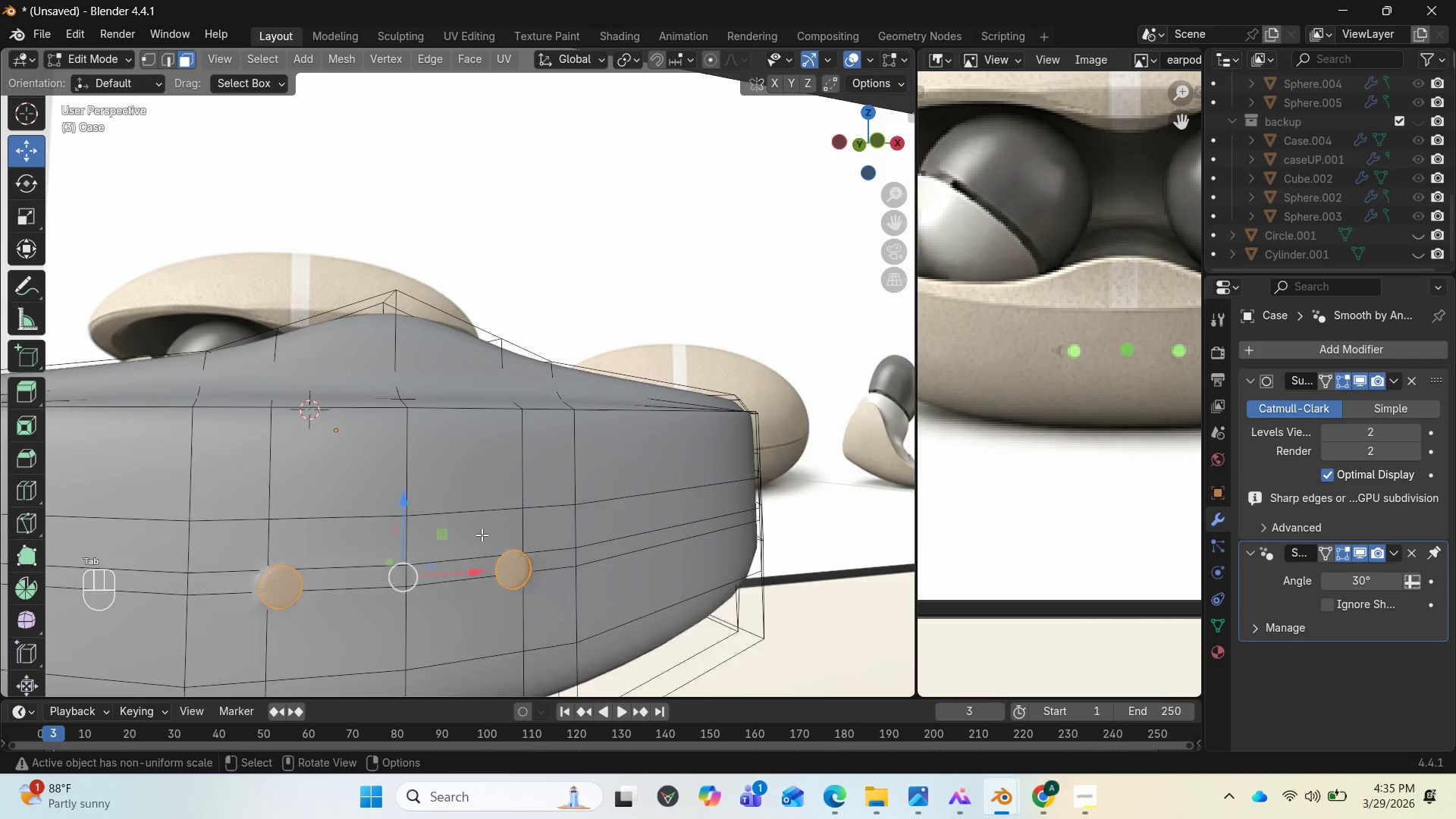 
scroll: coordinate [499, 551], scroll_direction: up, amount: 3.0
 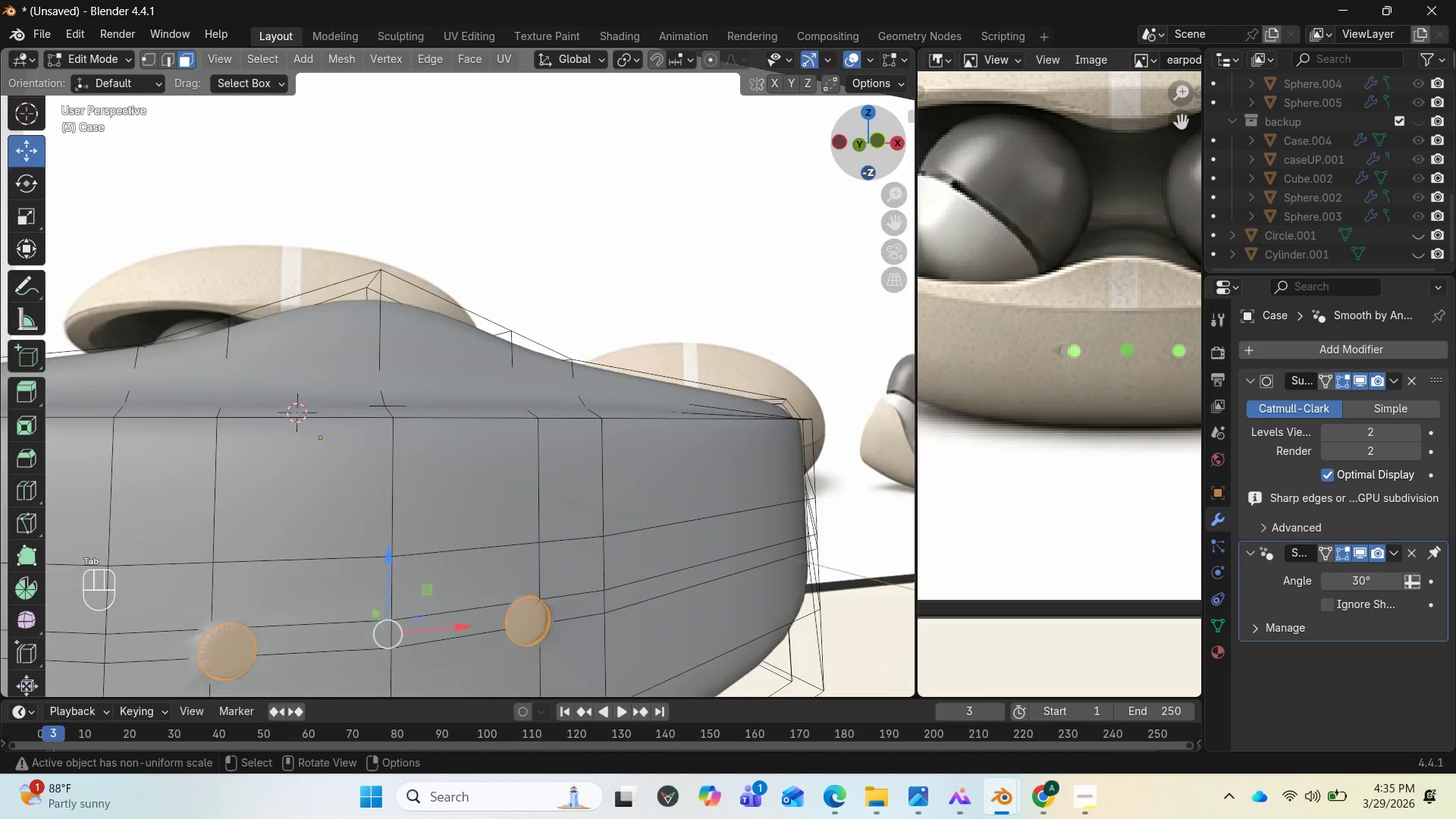 
left_click_drag(start_coordinate=[868, 163], to_coordinate=[29, 225])
 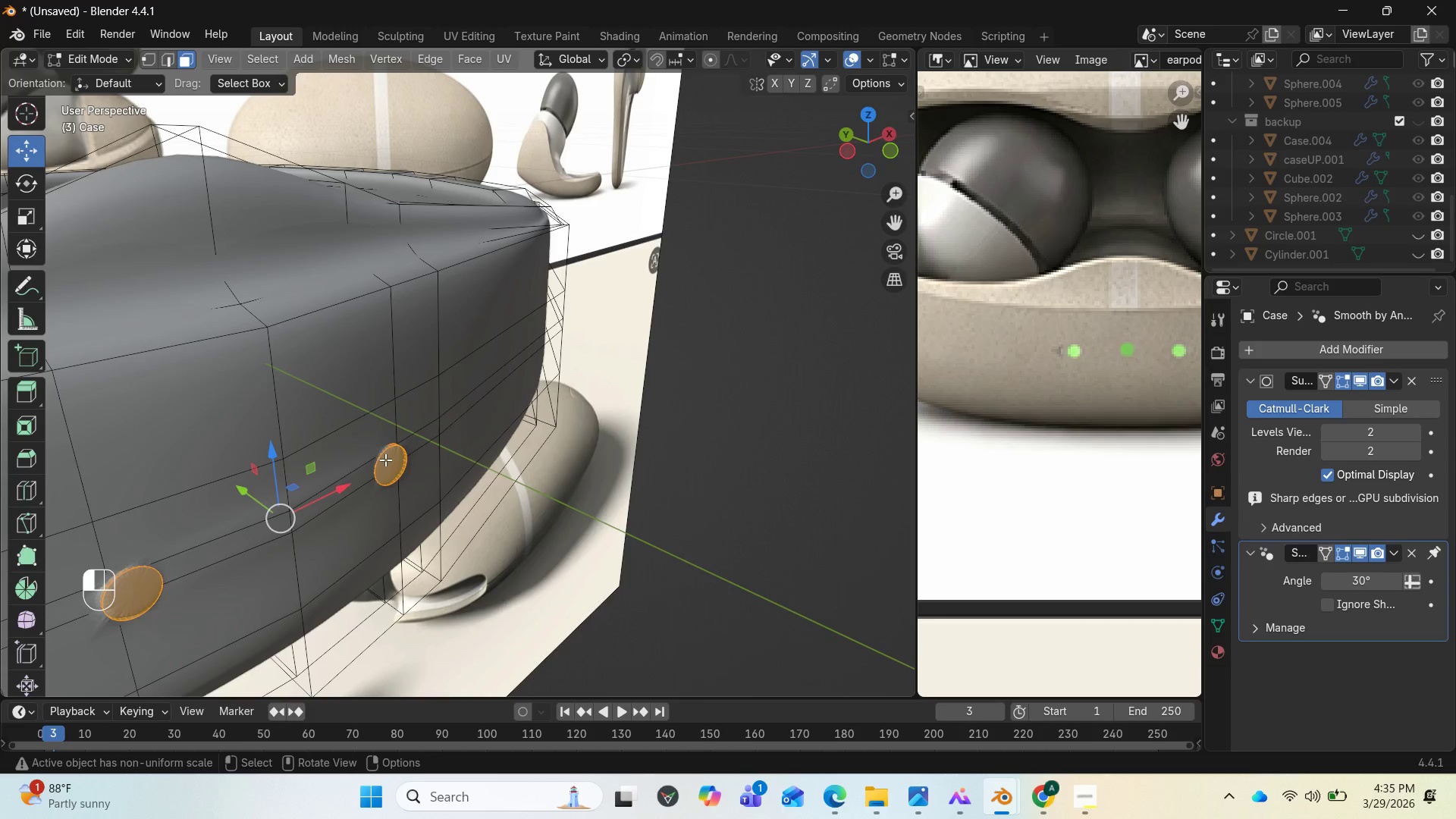 
hold_key(key=ControlLeft, duration=1.44)
left_click([121, 581])
 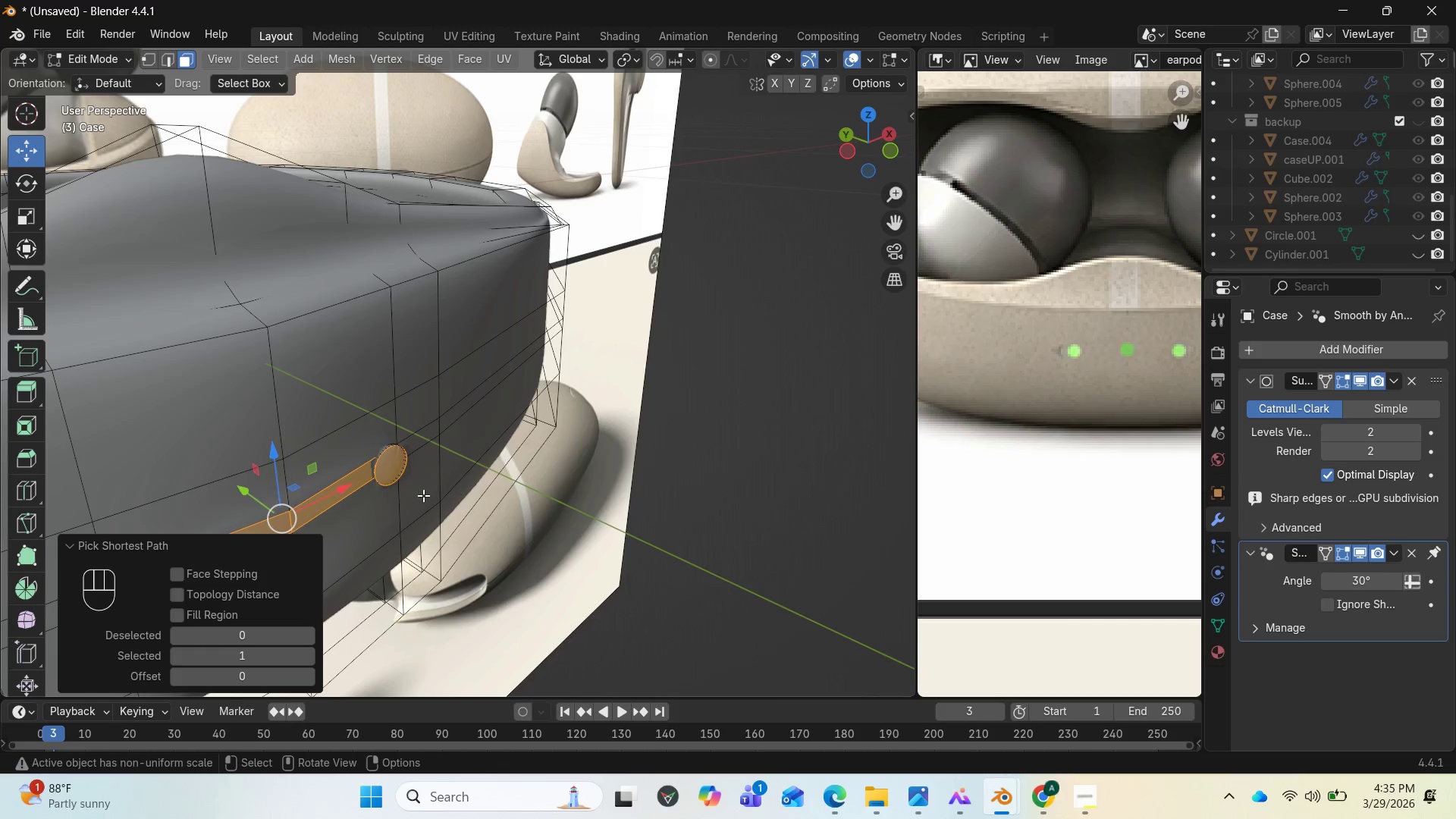 
scroll: coordinate [293, 504], scroll_direction: down, amount: 4.0
 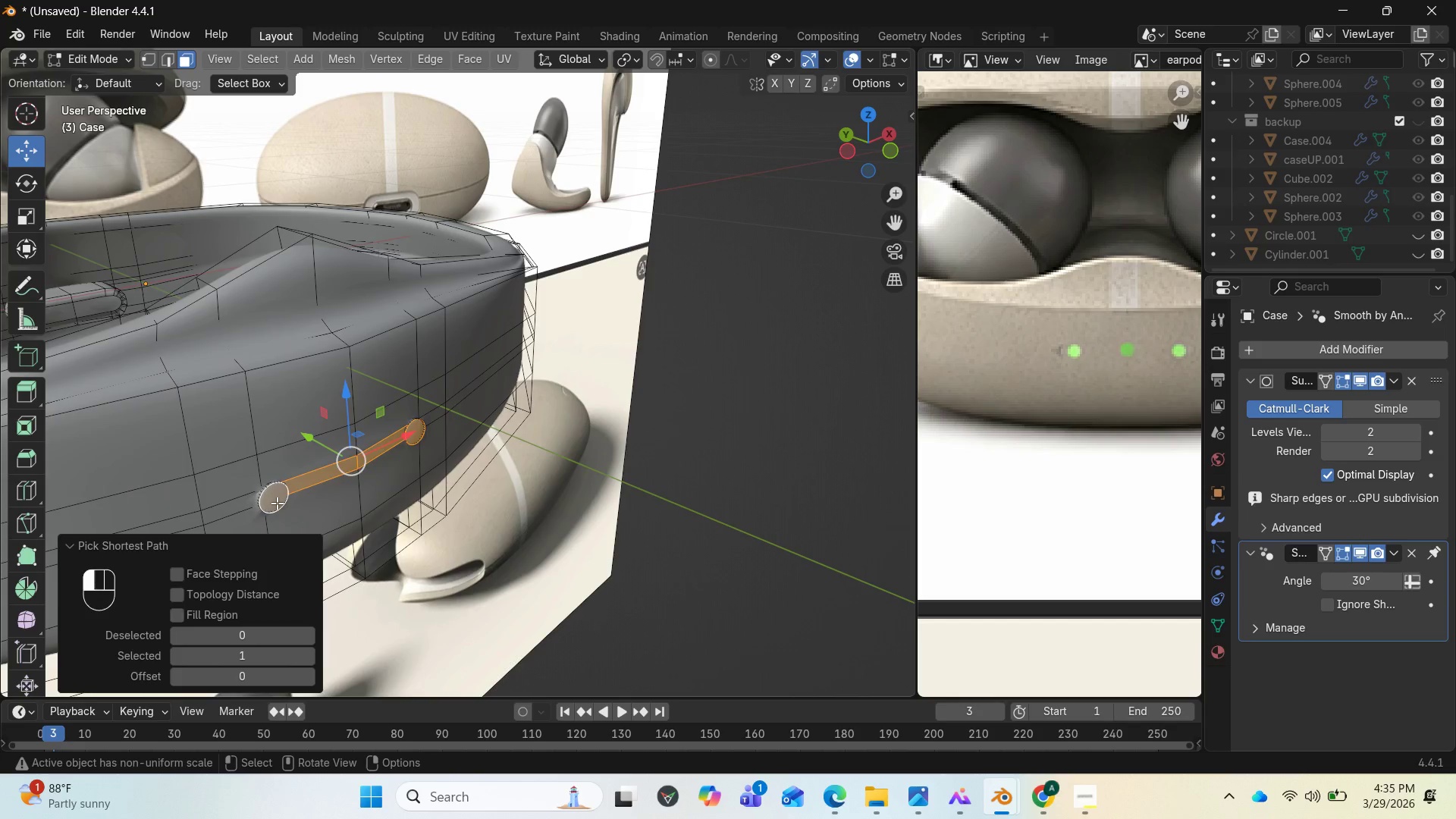 
left_click([277, 503])
 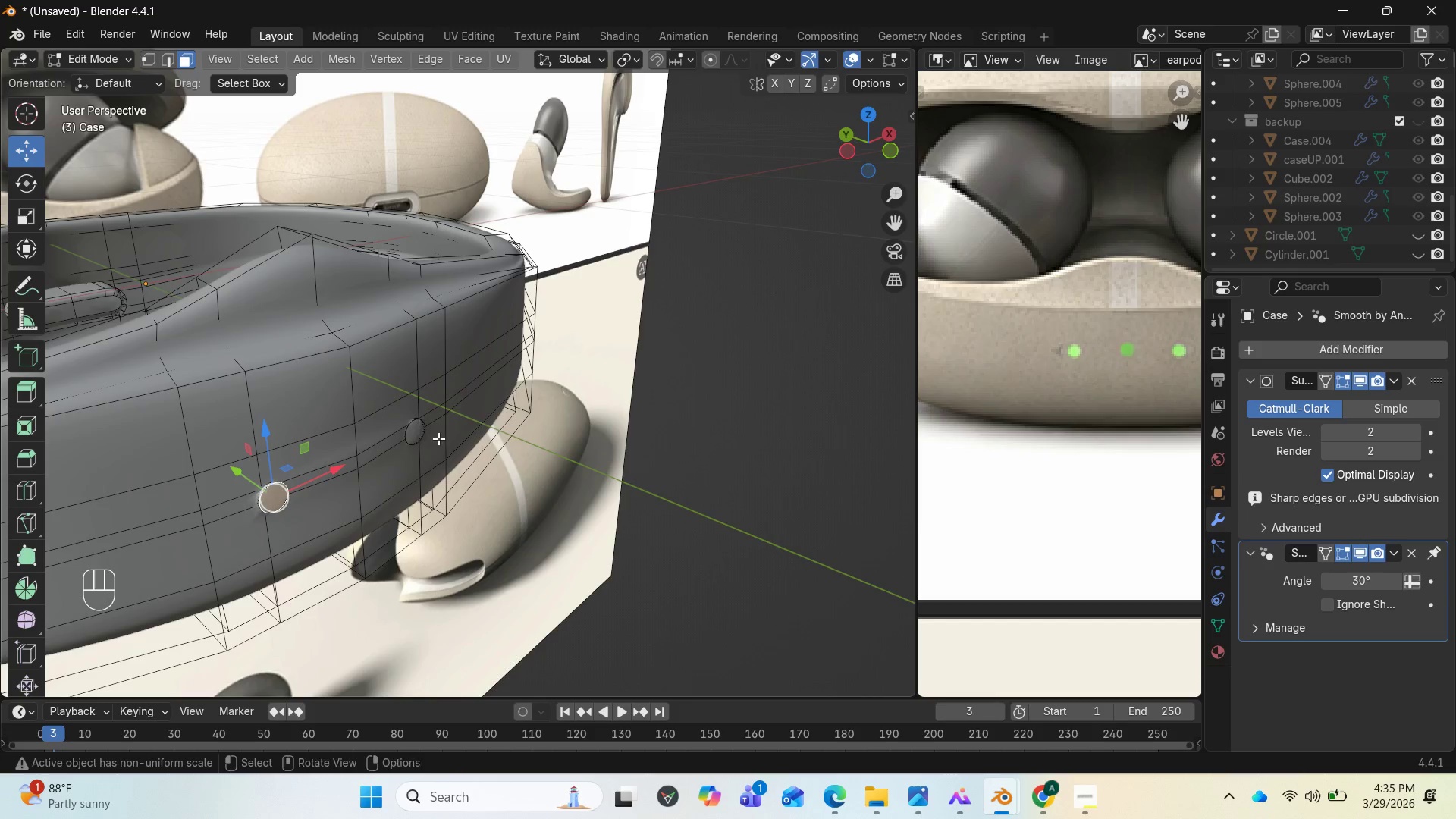 
hold_key(key=ShiftLeft, duration=1.5)
 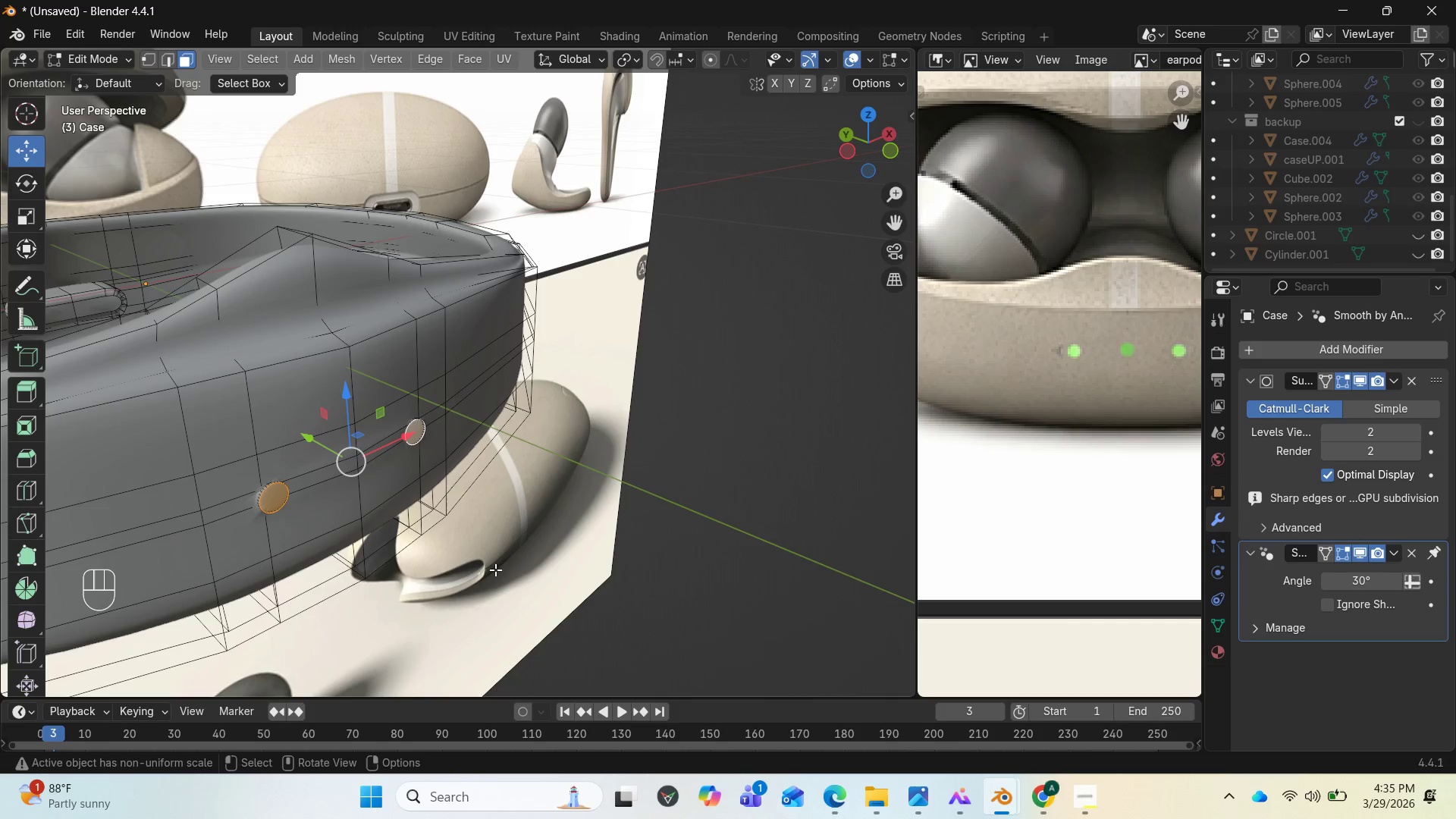 
key(E)
 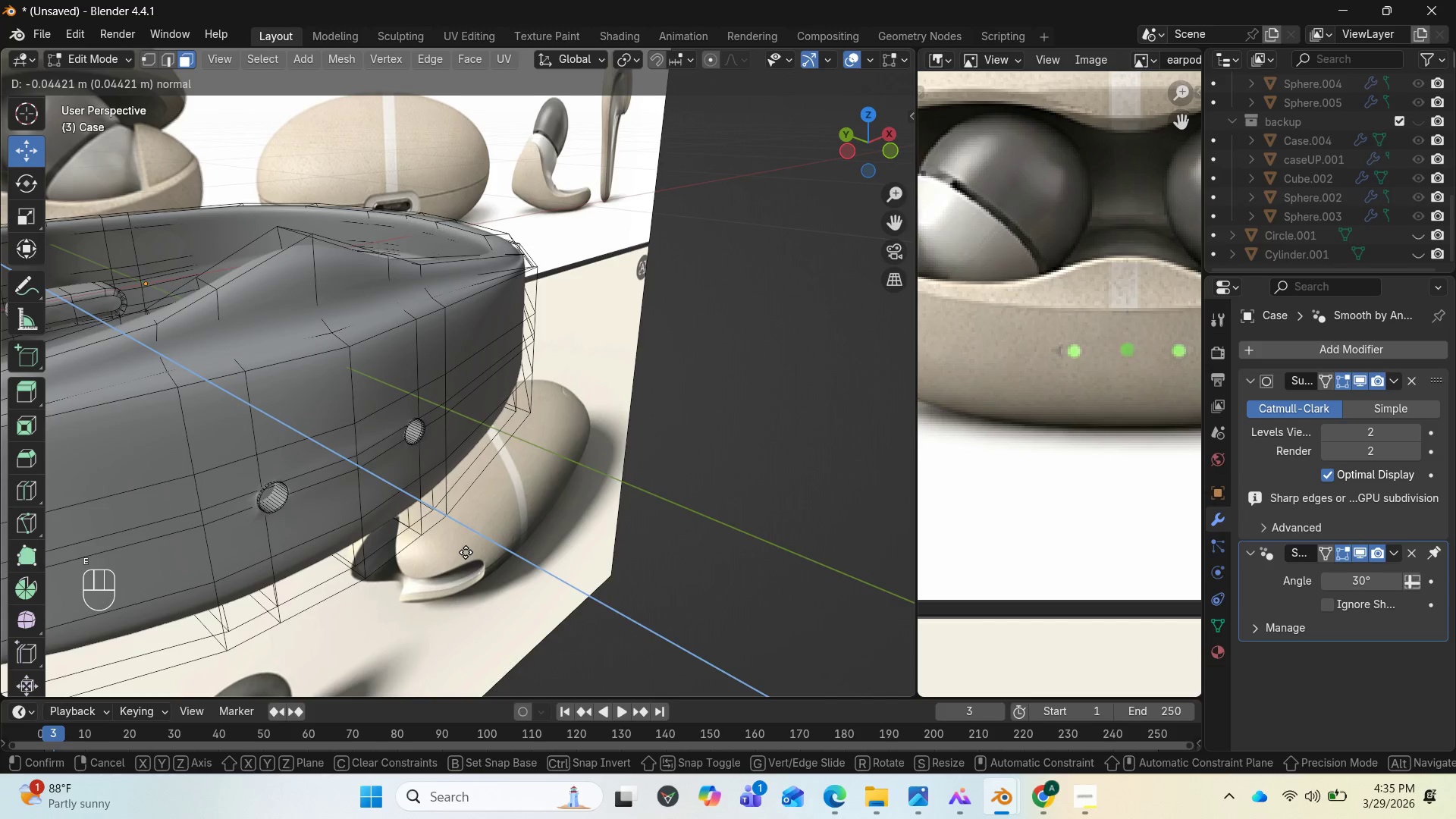 
left_click([466, 552])
 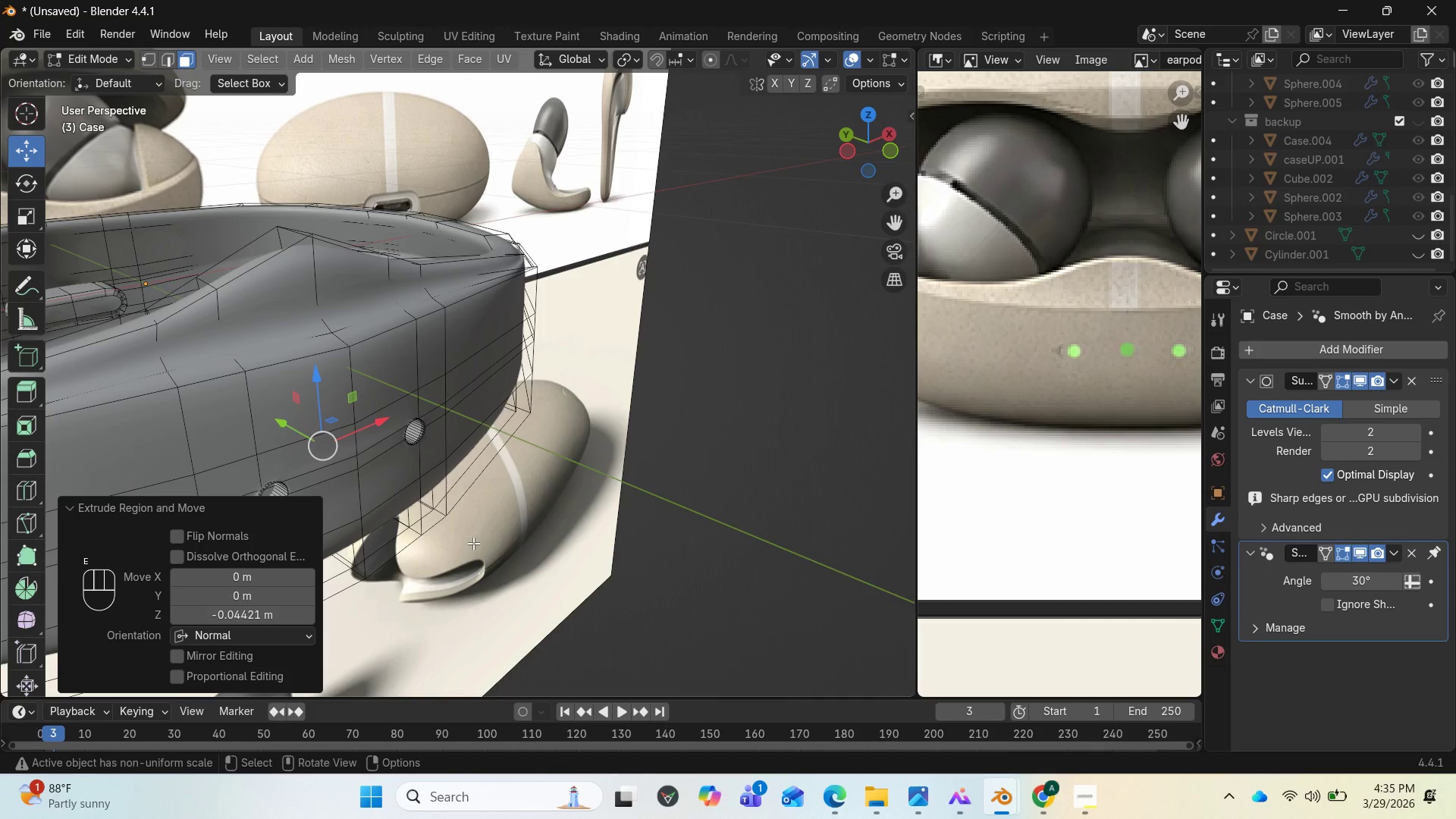 
key(Control+Z)
 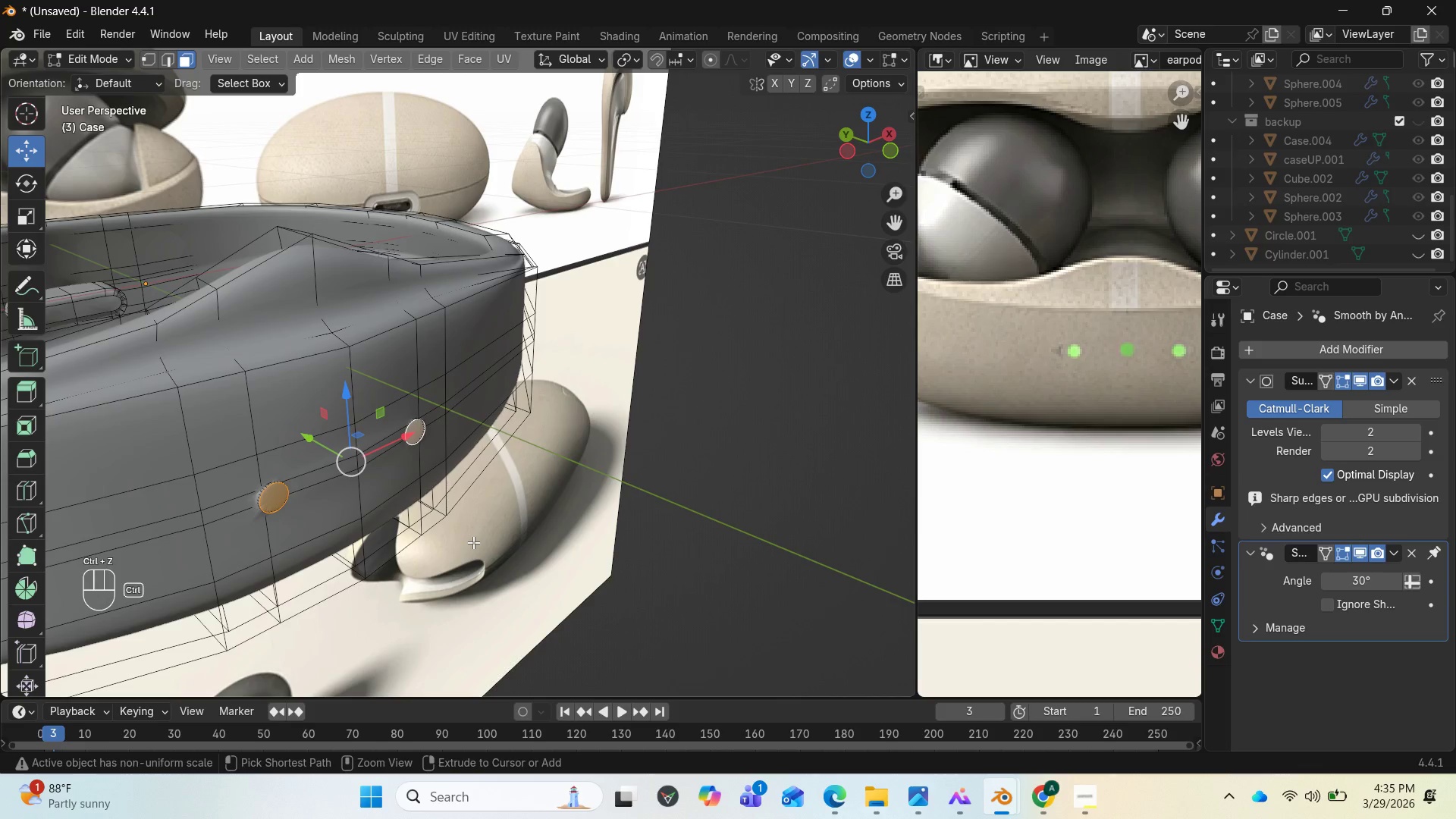 
key(Control+Z)
 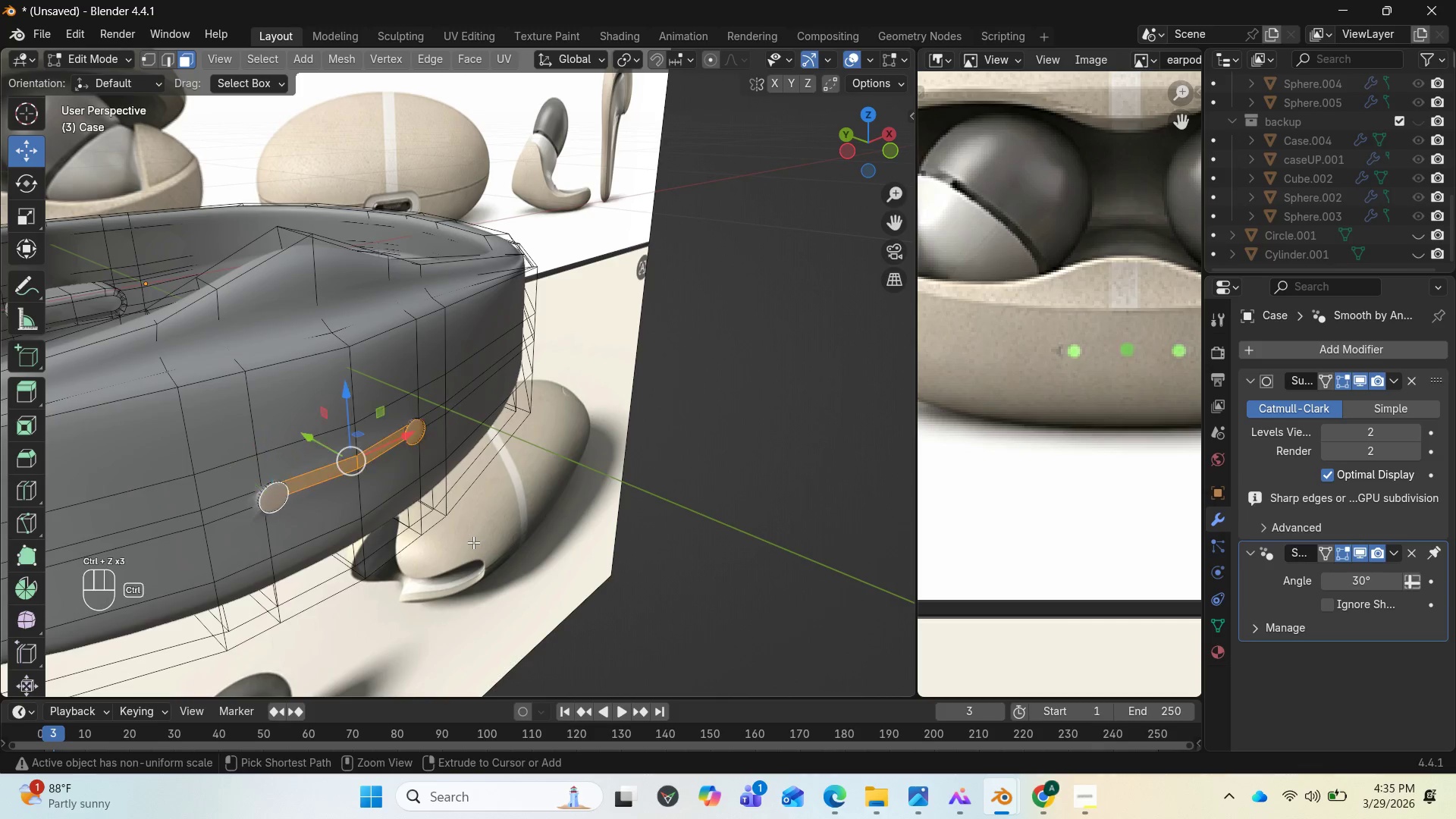 
key(Control+Z)
 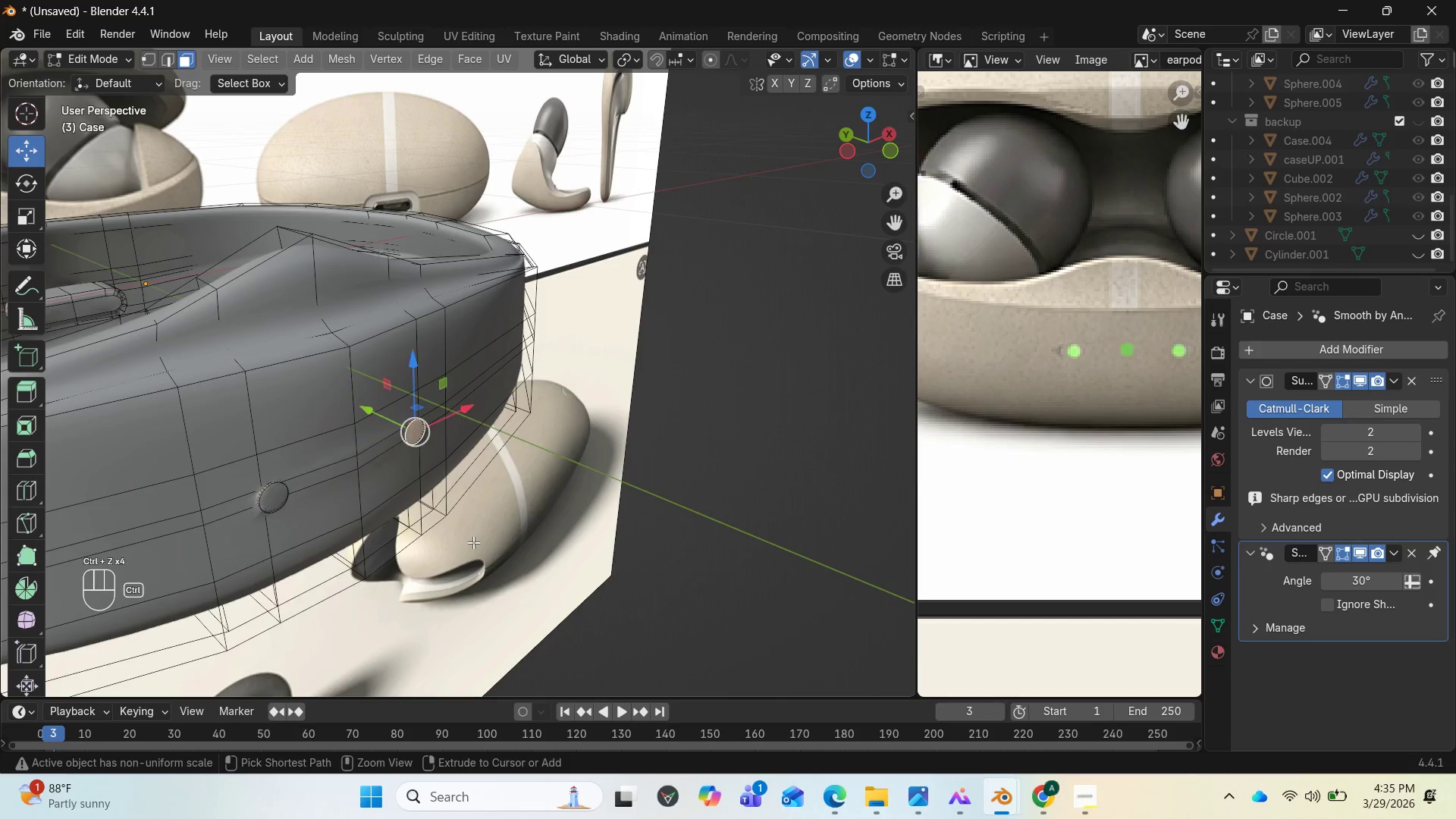 
key(Control+Z)
 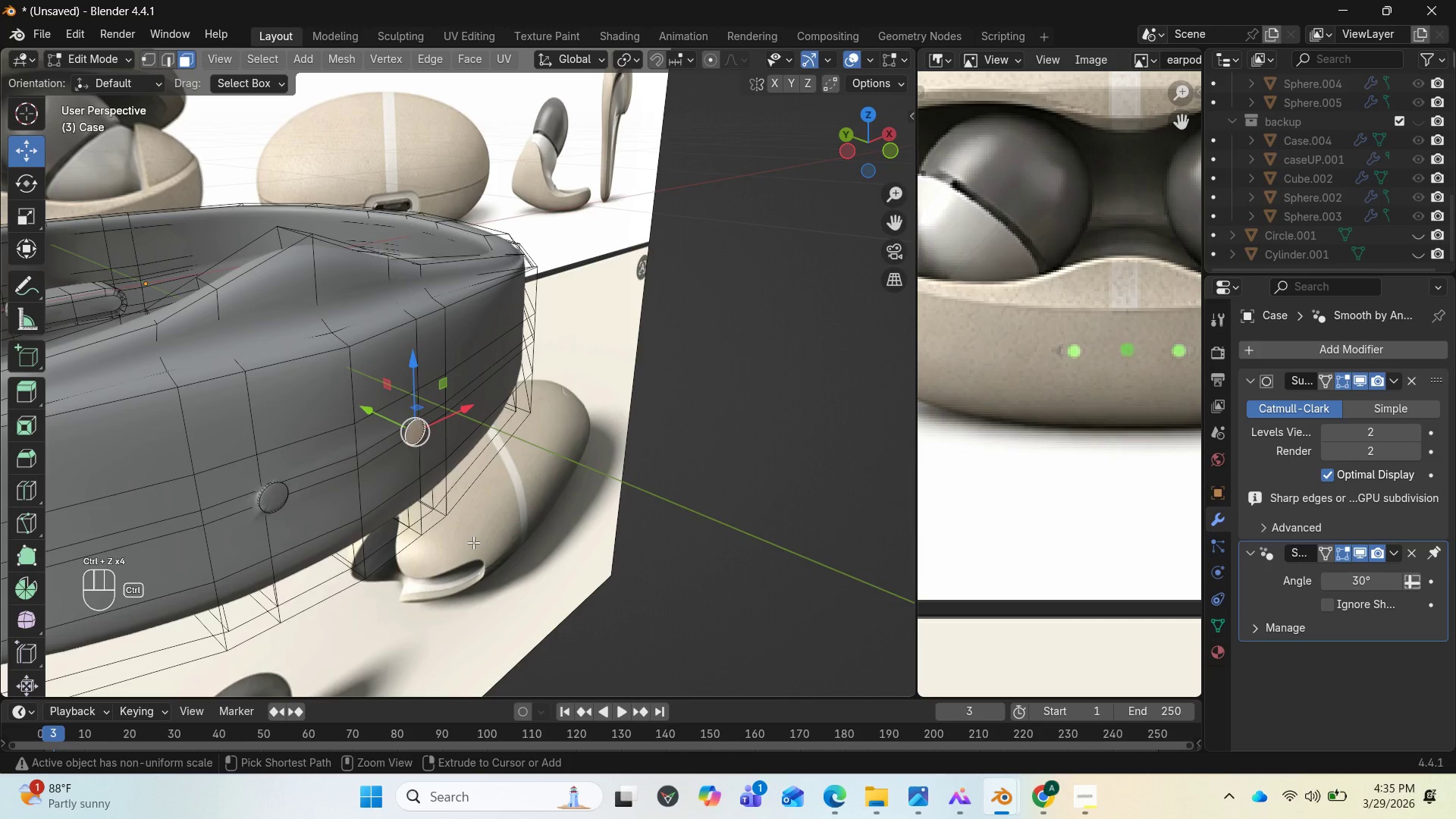 
key(Control+Z)
 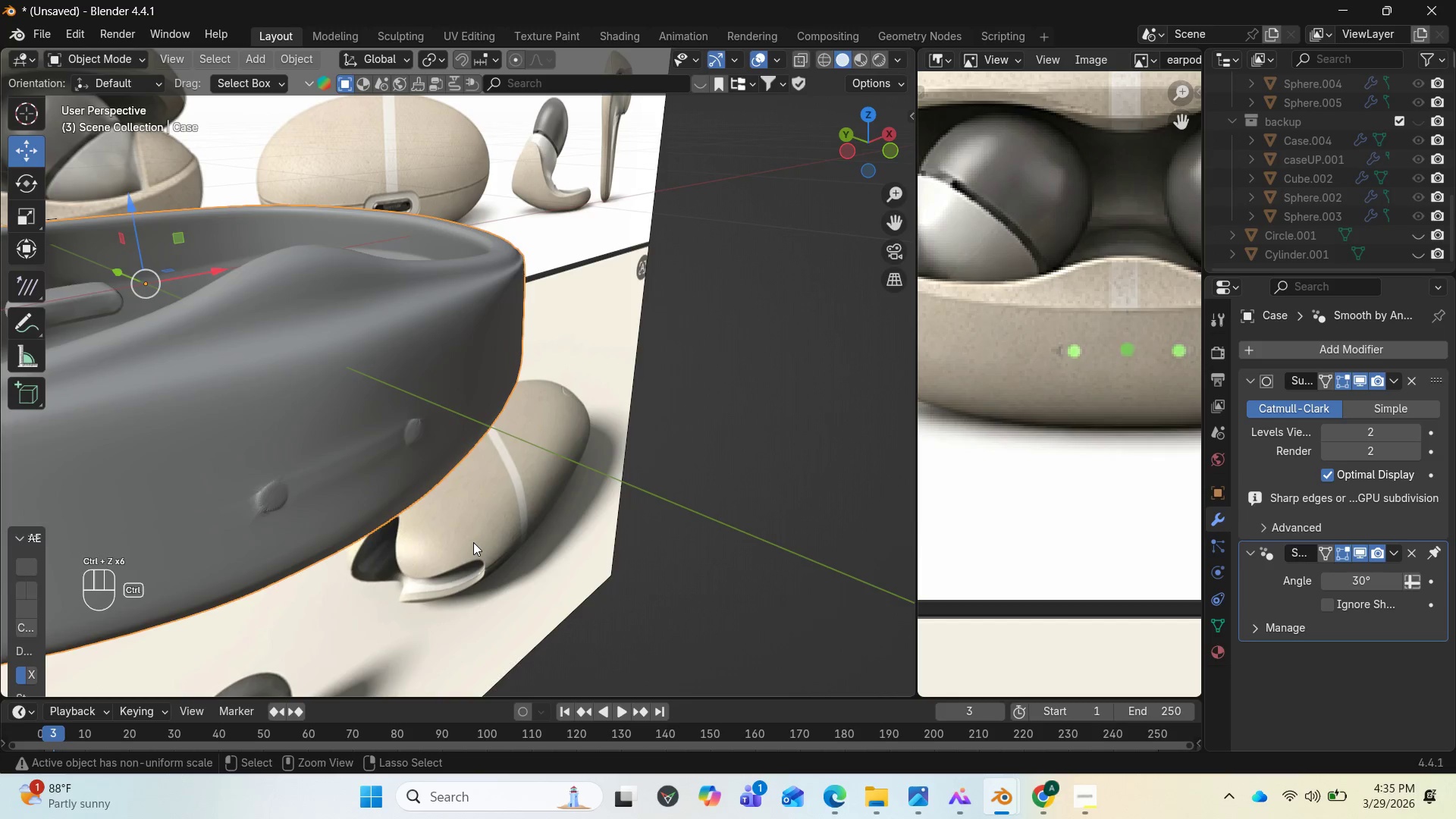 
key(Control+Z)
 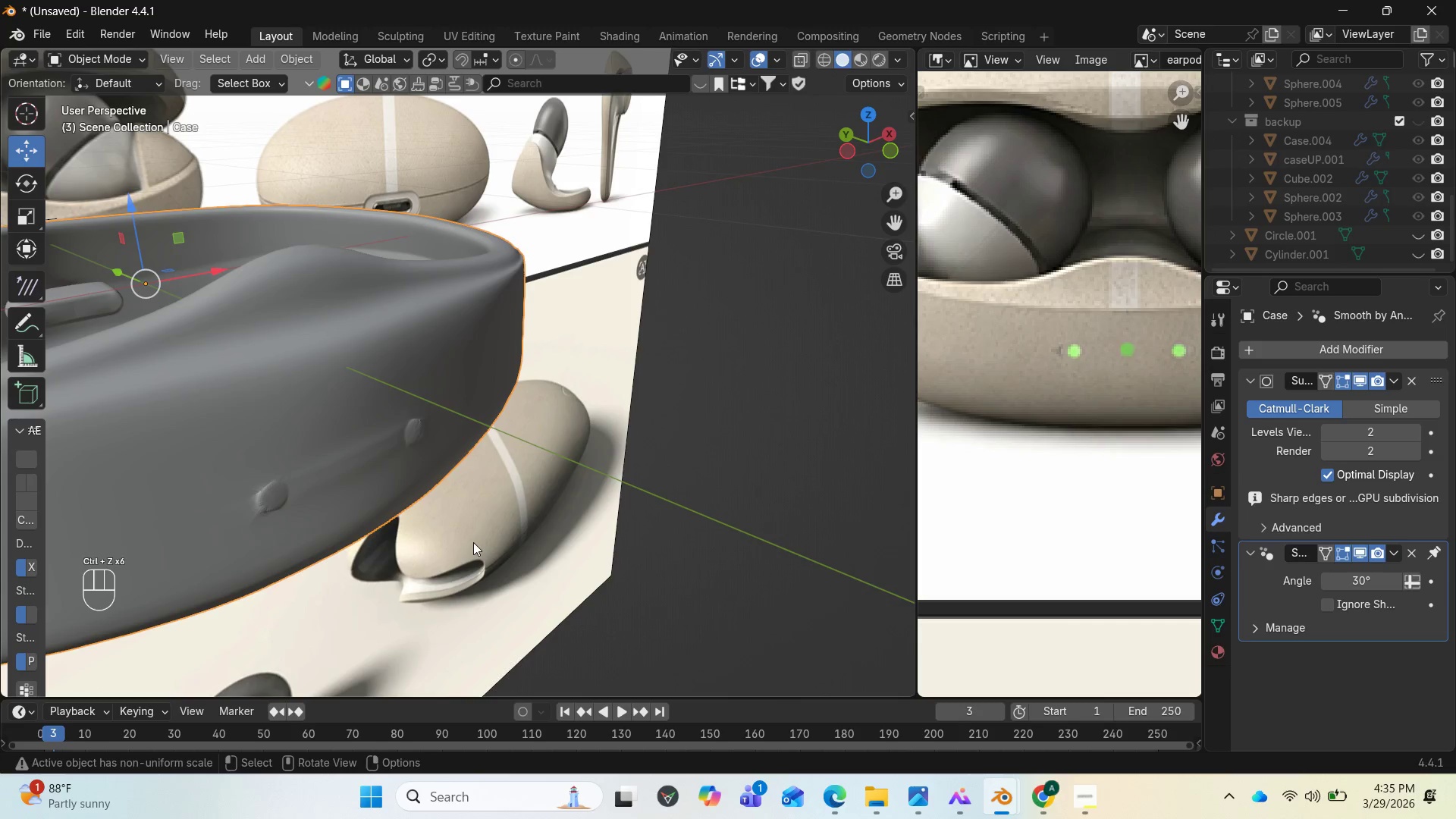 
key(Tab)
 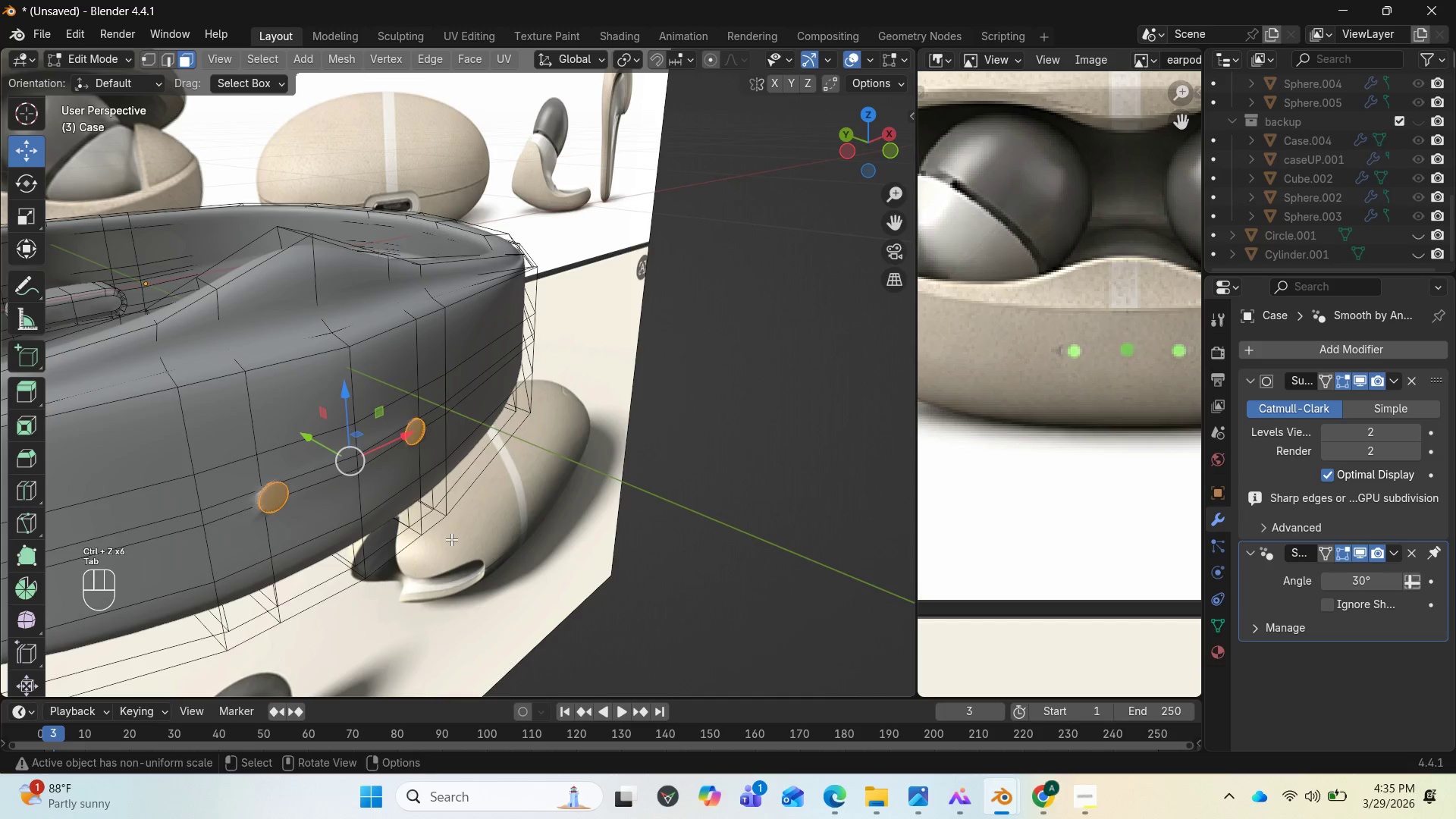 
key(Control+Z)
 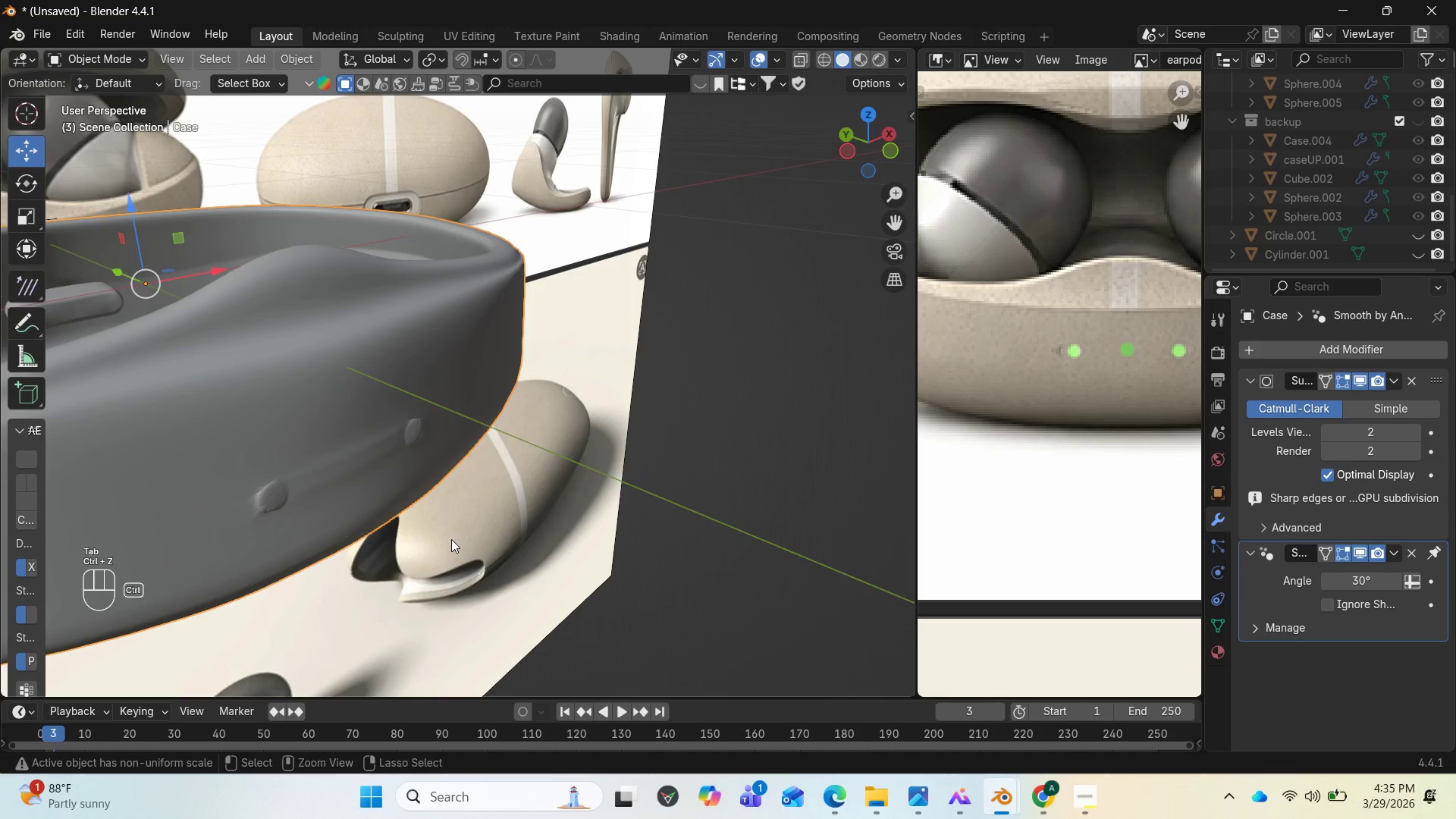 
key(Control+ControlLeft)
 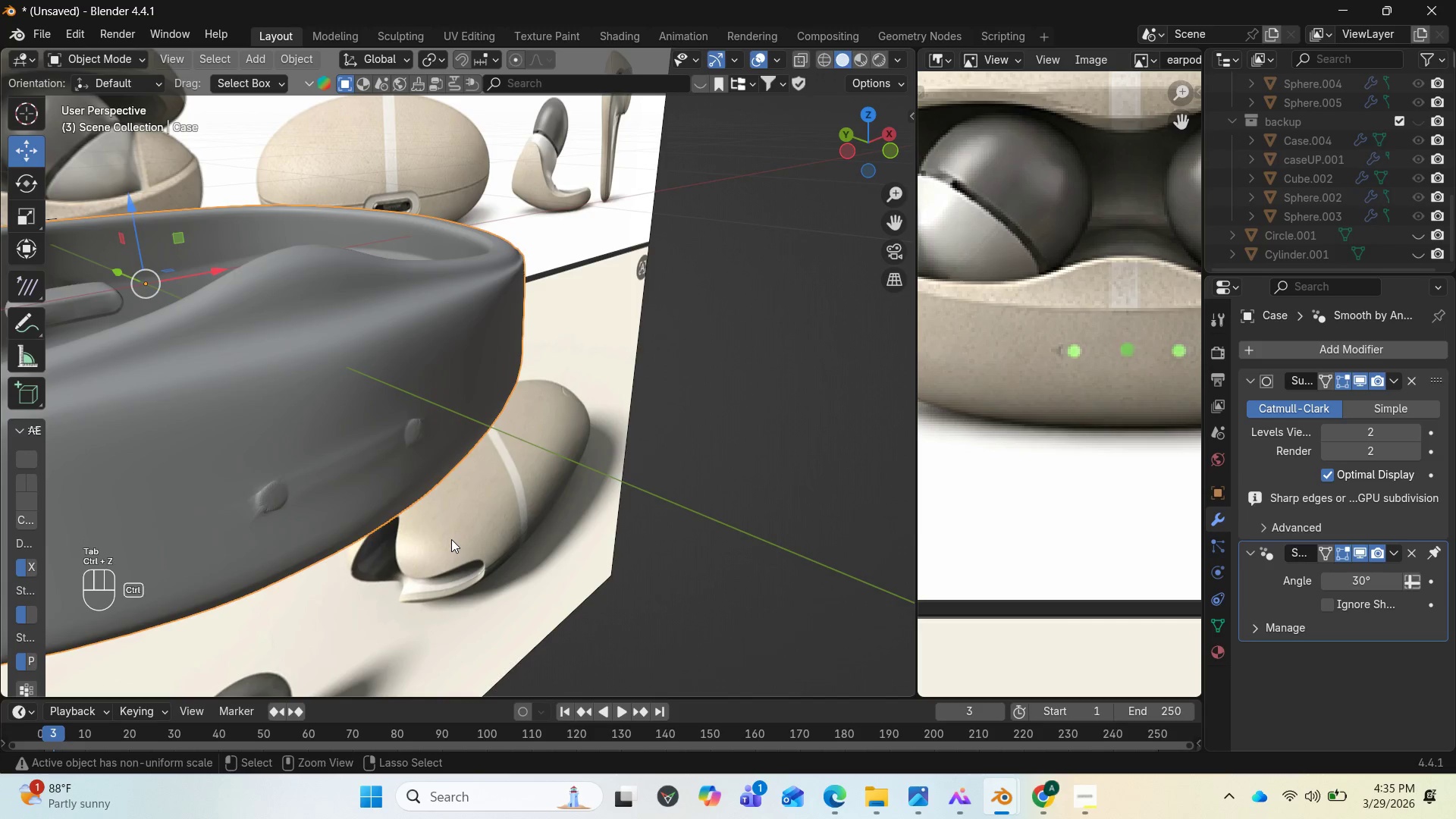 
key(Control+Z)
 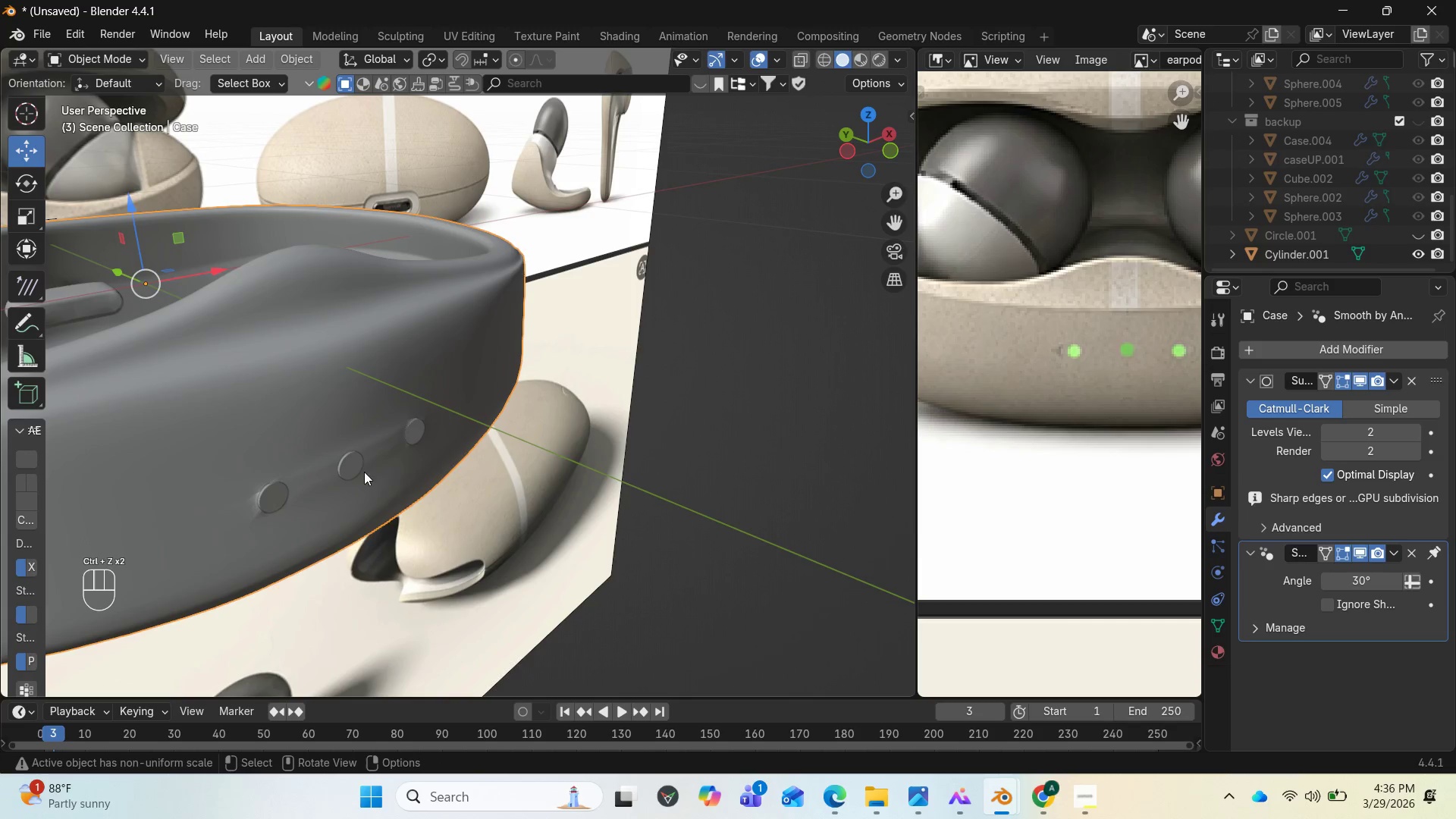 
key(Control+Z)
 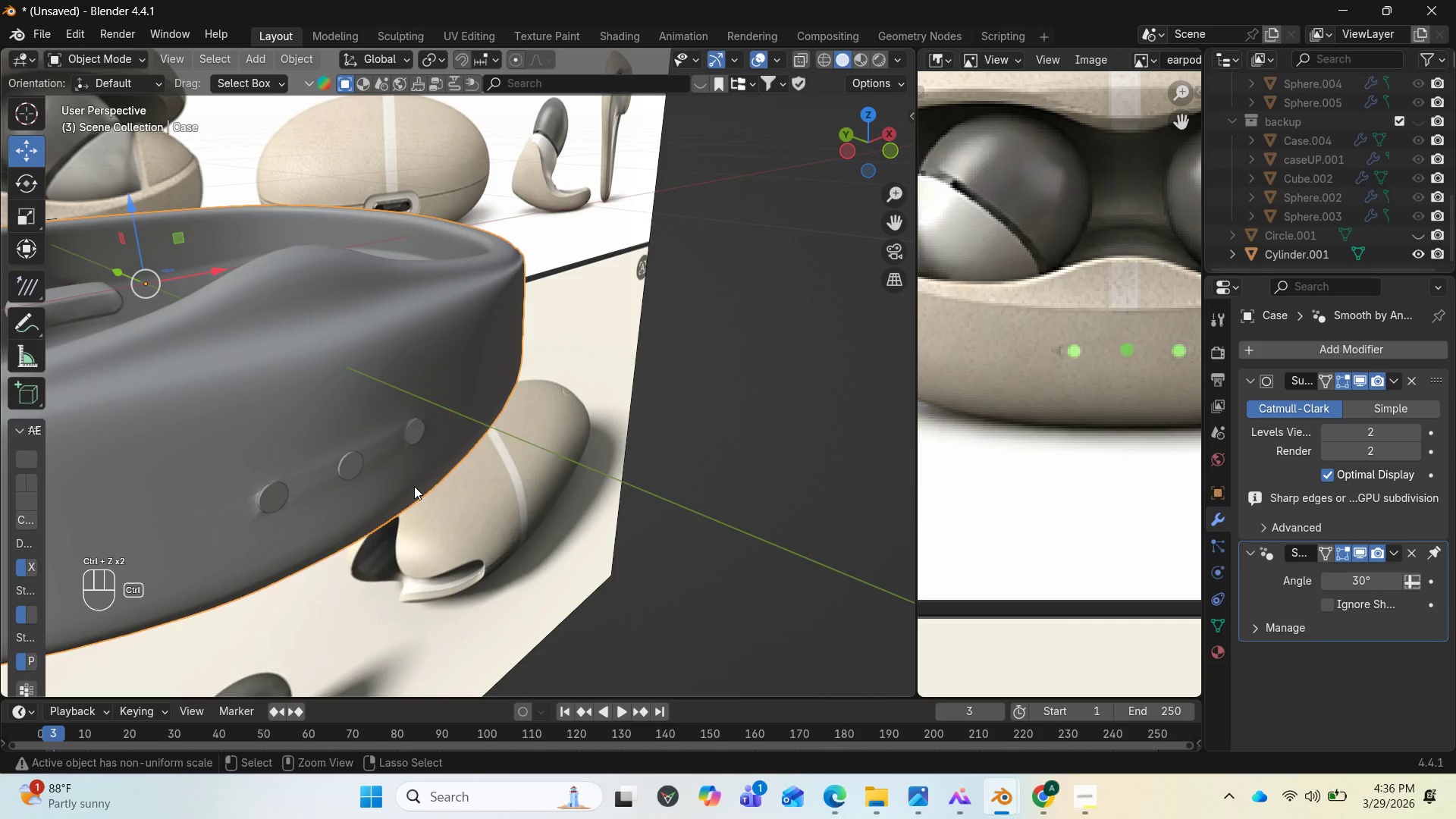 
key(Control+Z)
 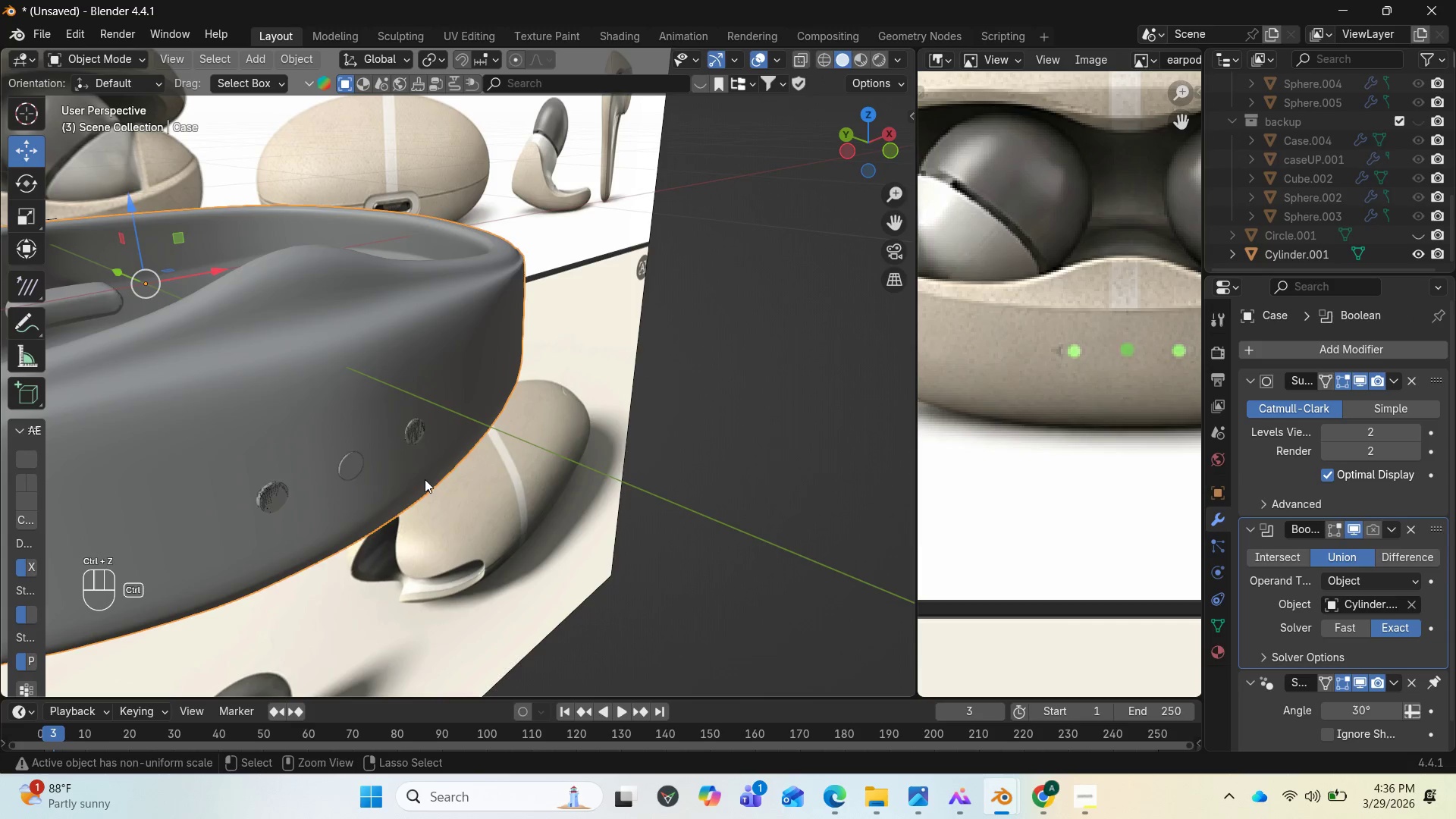 
key(Control+Z)
 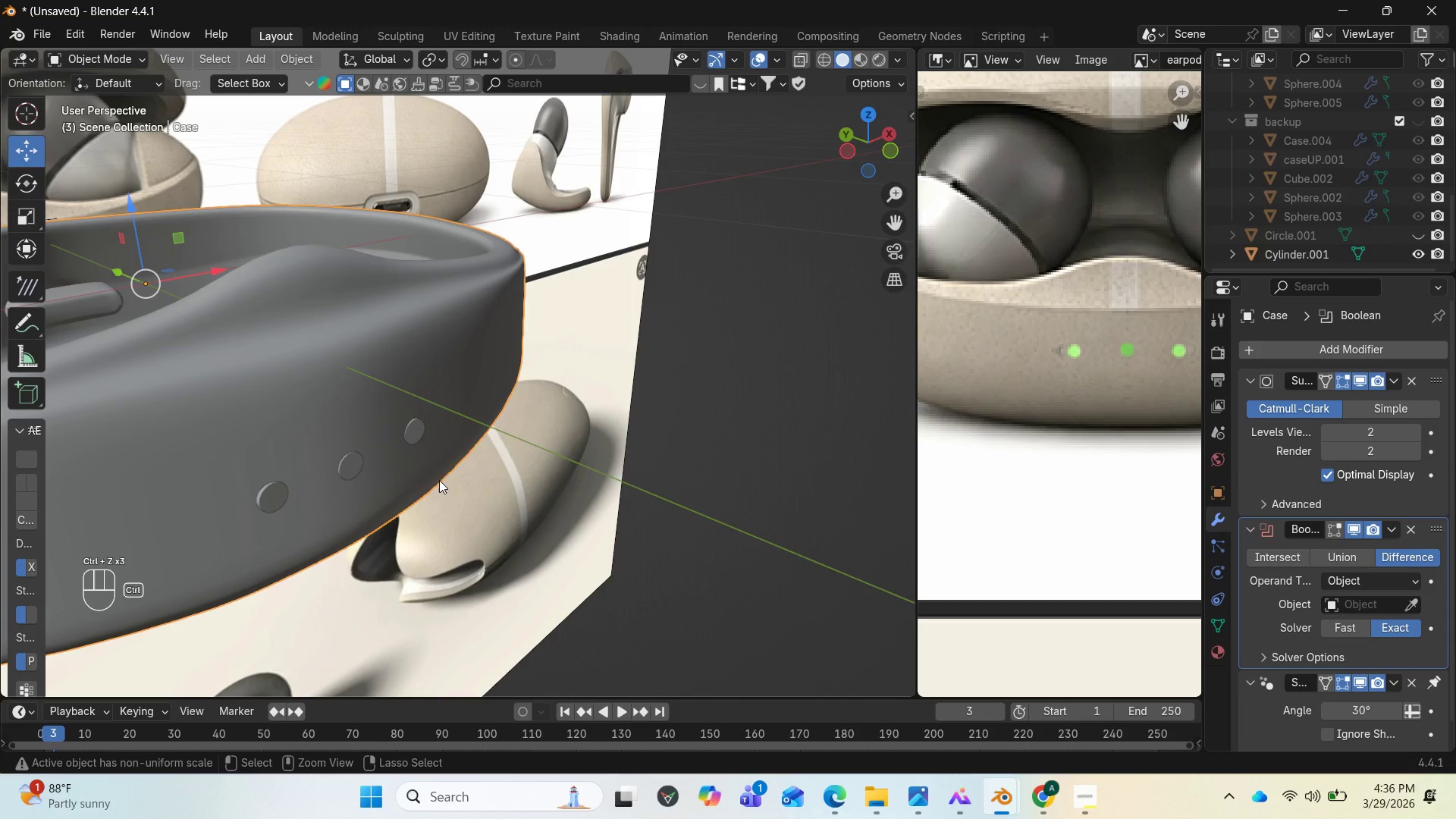 
key(Control+Z)
 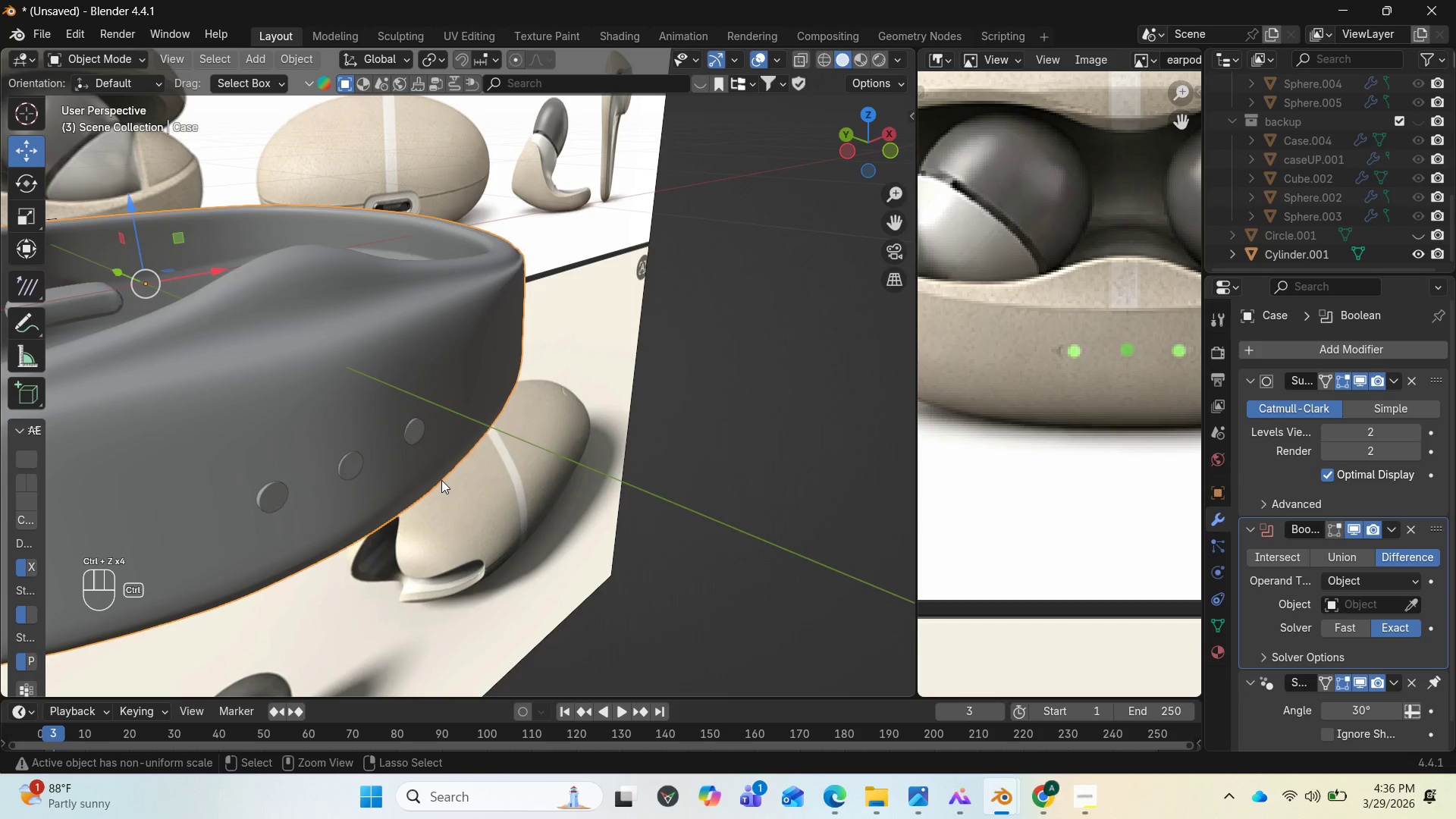 
key(Control+Z)
 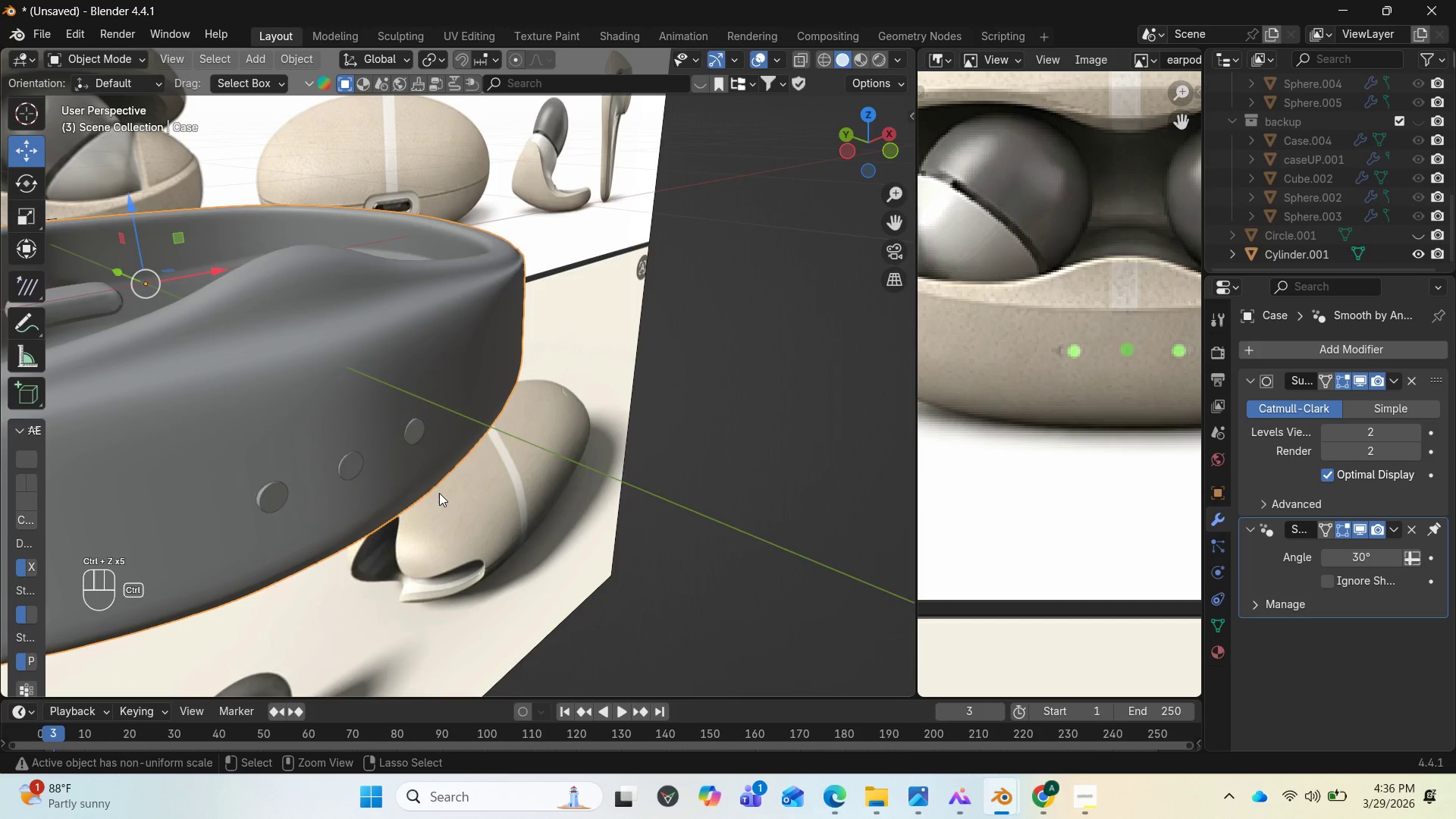 
key(Control+Z)
 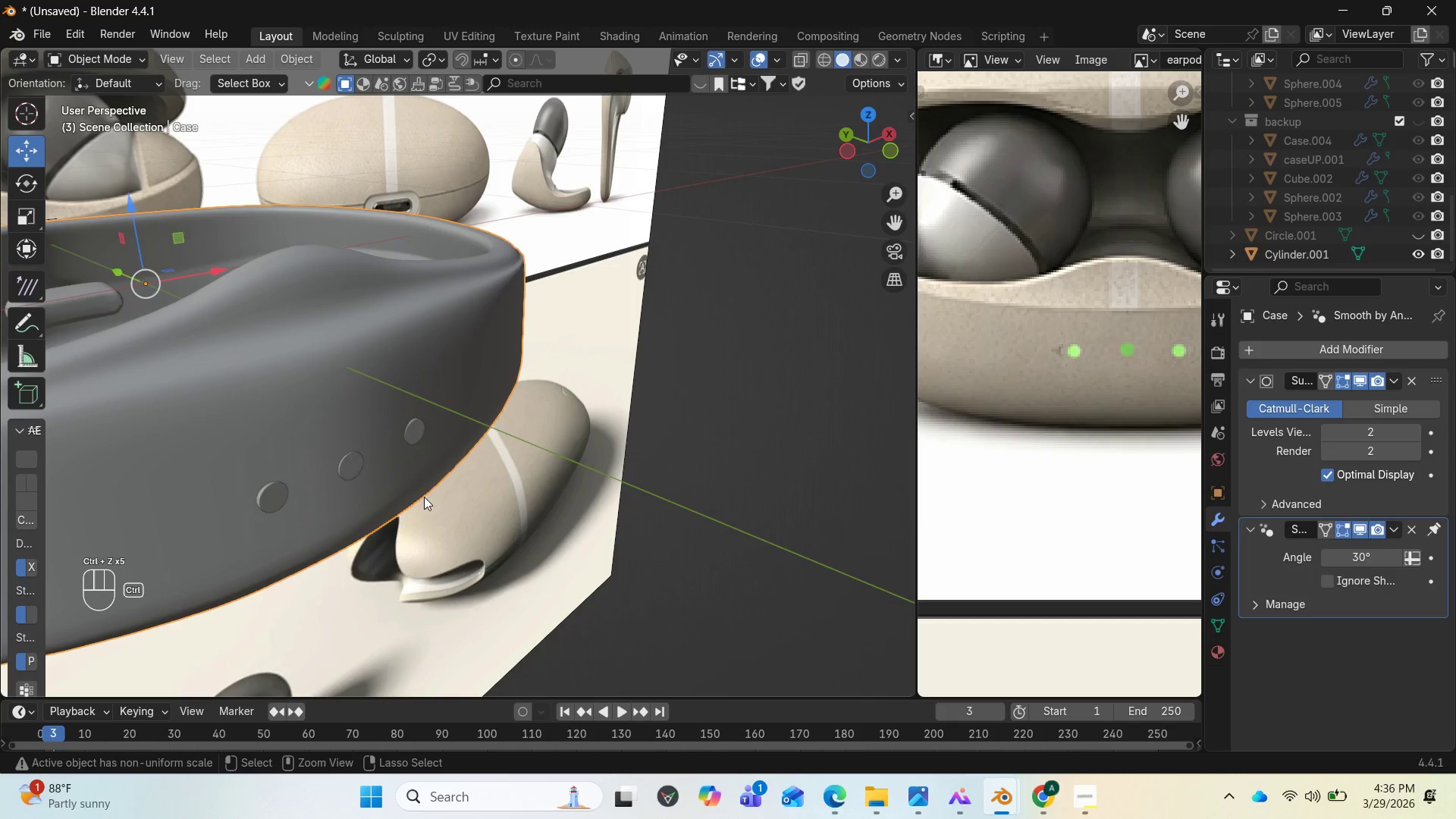 
key(Control+Z)
 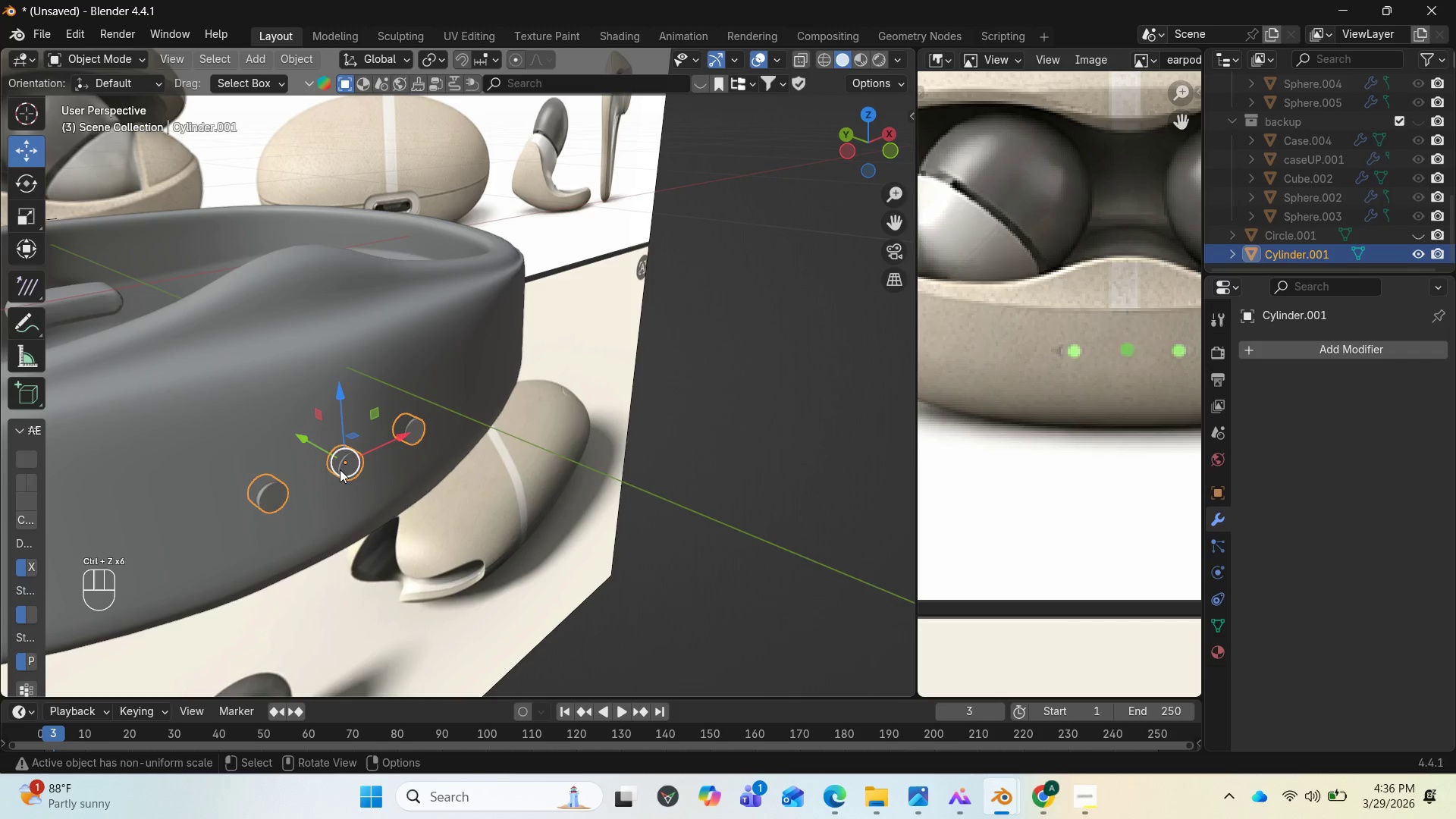 
key(Control+Z)
 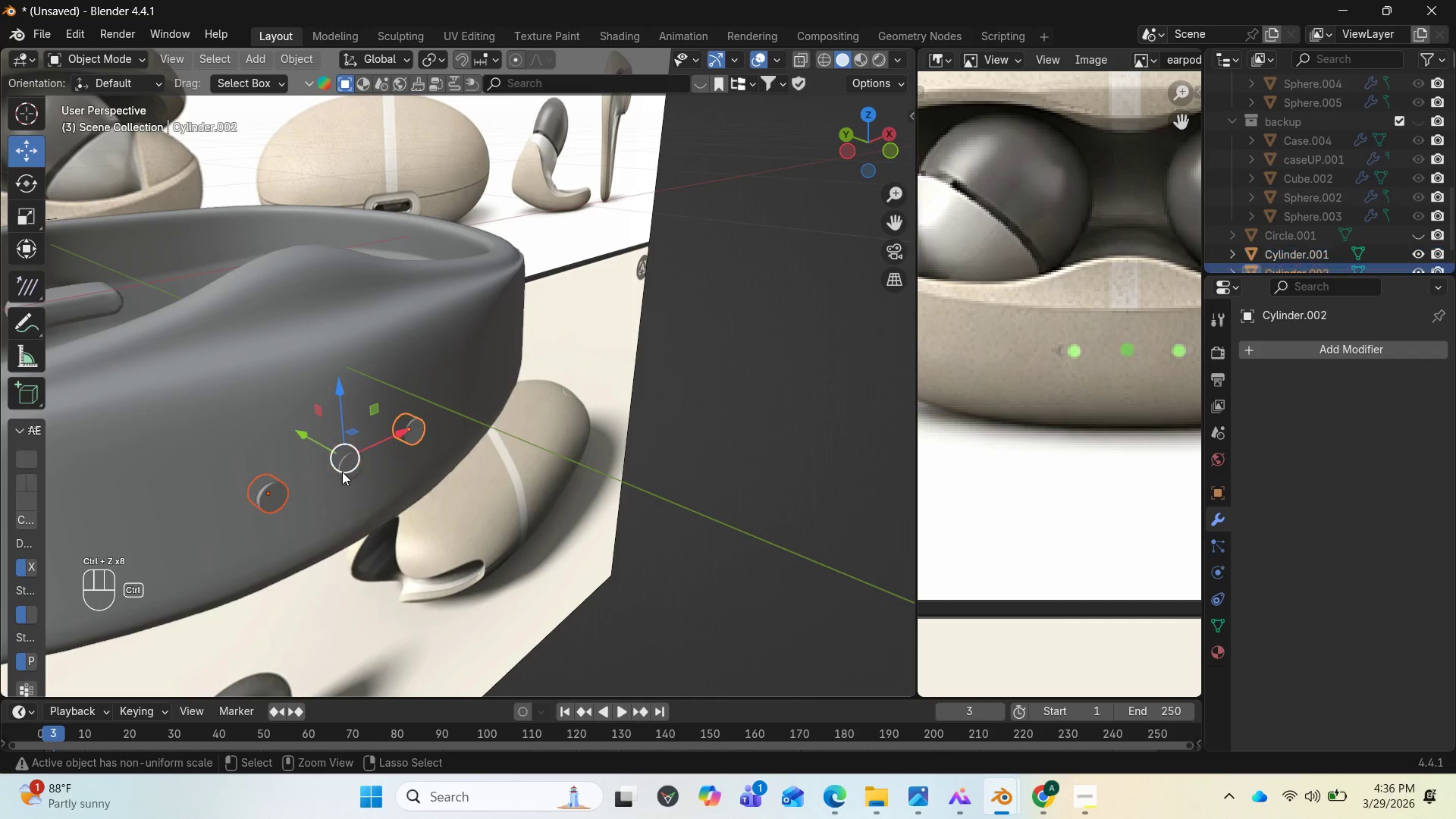 
key(Control+Z)
 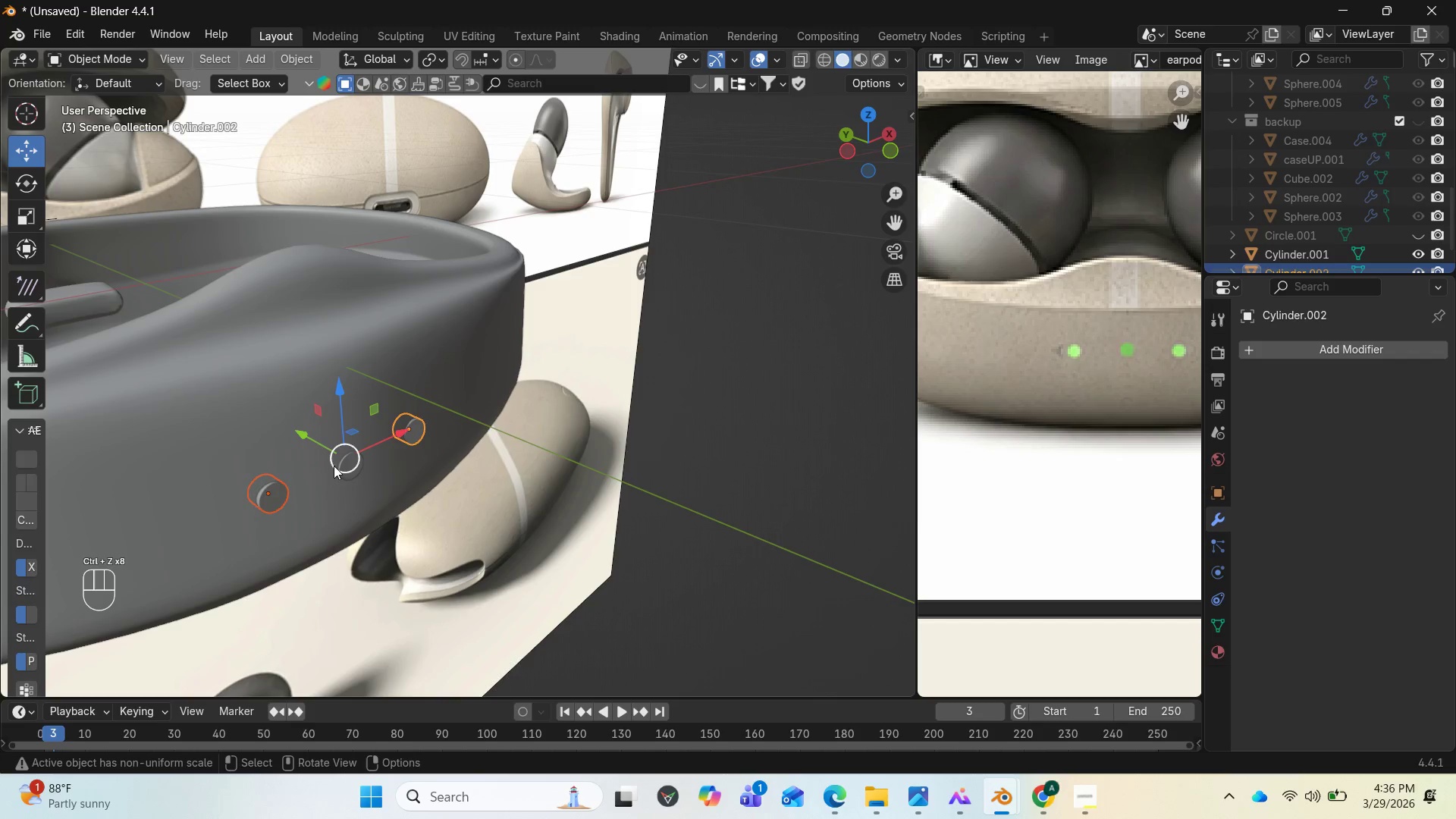 
left_click([345, 466])
 